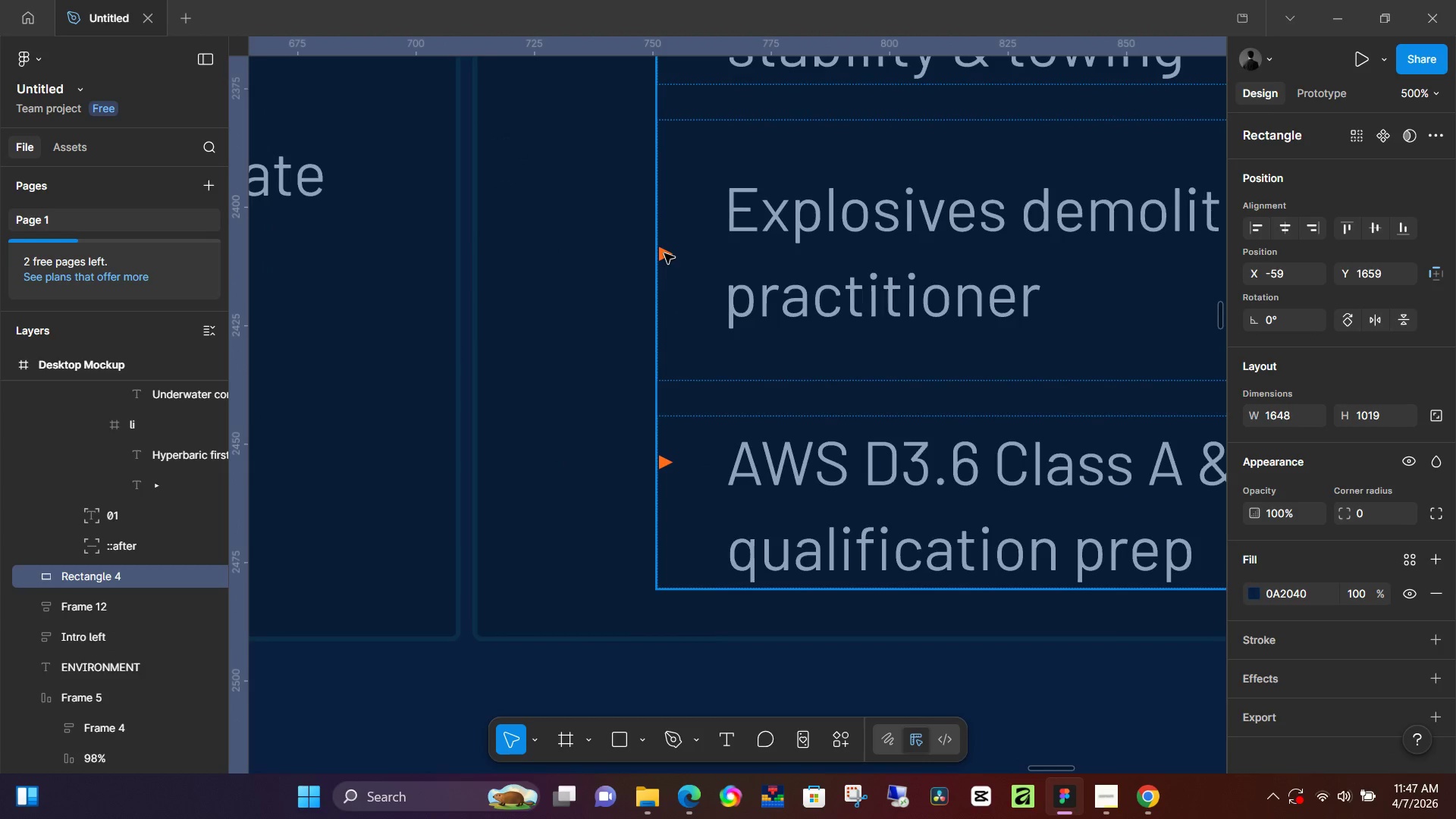 
hold_key(key=ControlLeft, duration=14.88)
left_click([664, 253])
 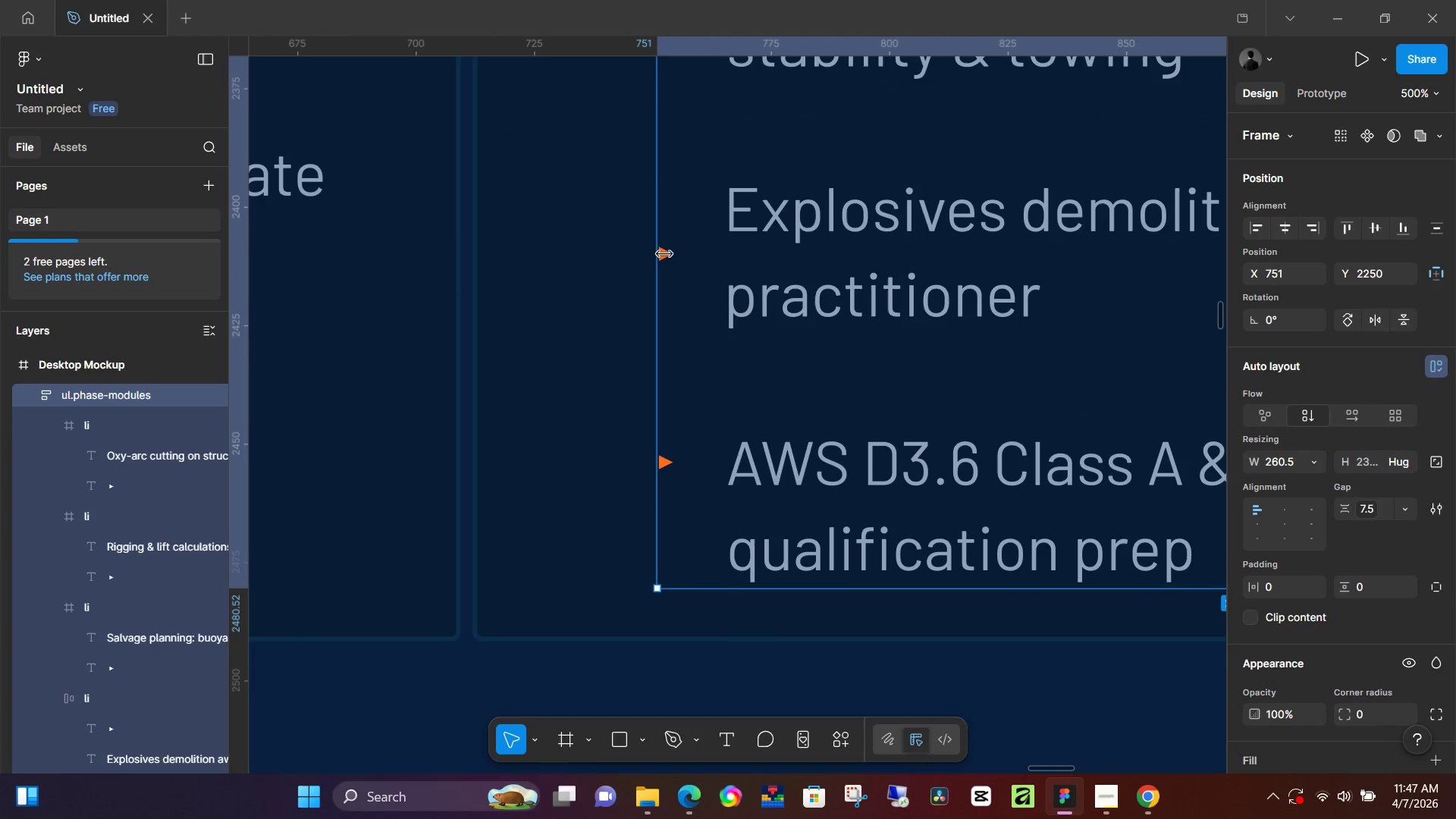 
scroll: coordinate [659, 271], scroll_direction: up, amount: 15.0
 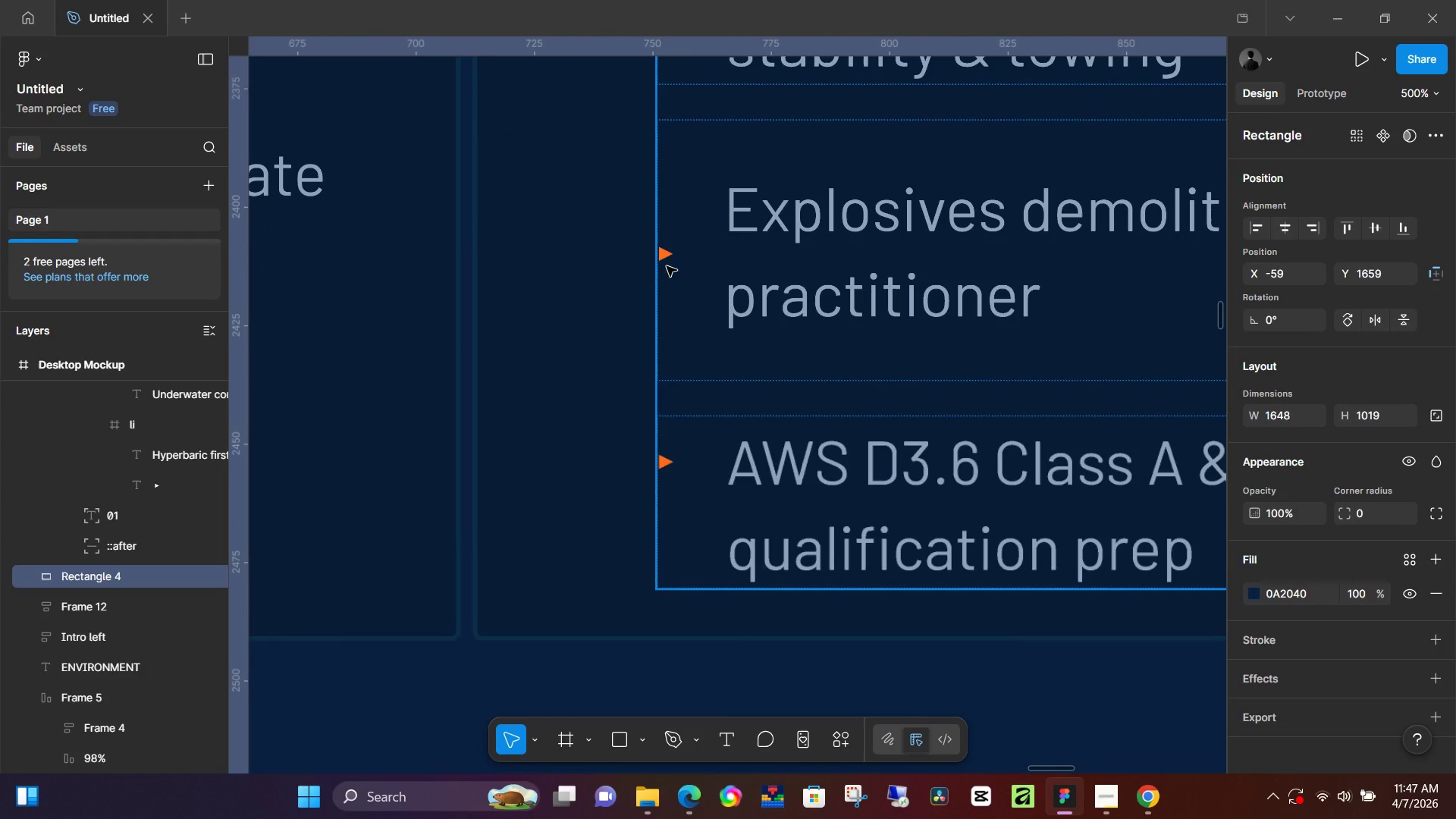 
left_click([668, 254])
 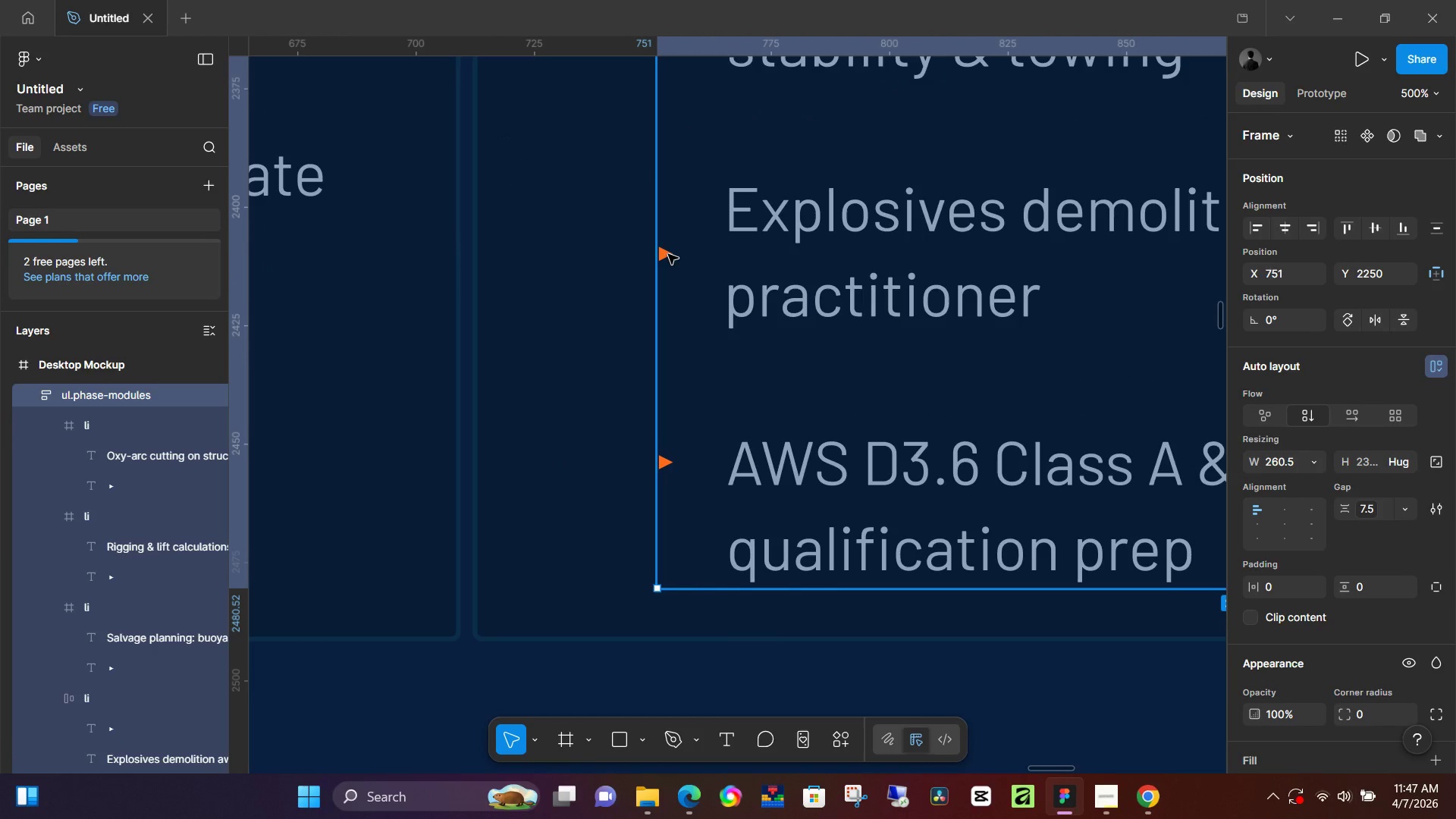 
double_click([668, 254])
 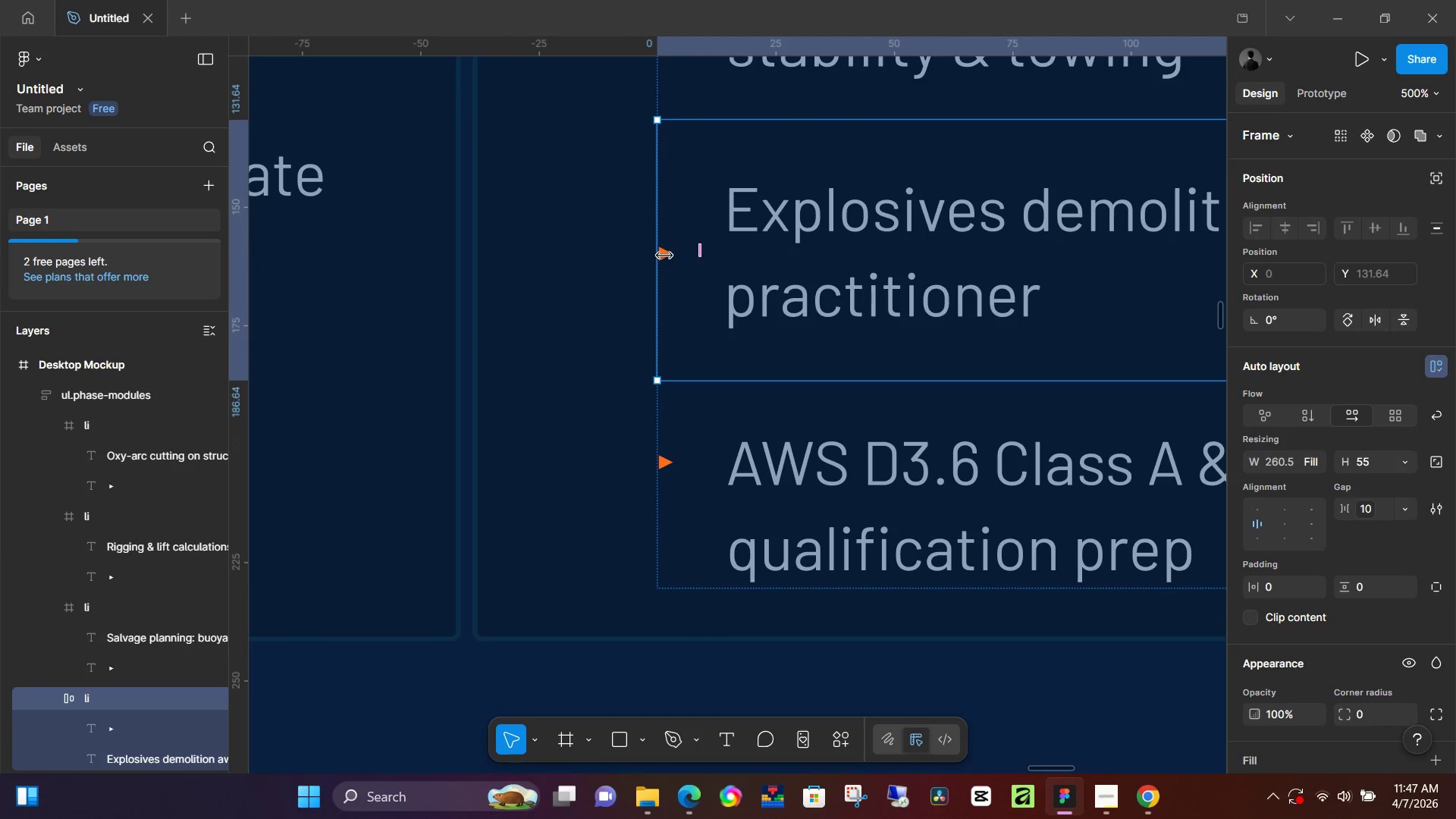 
double_click([664, 255])
 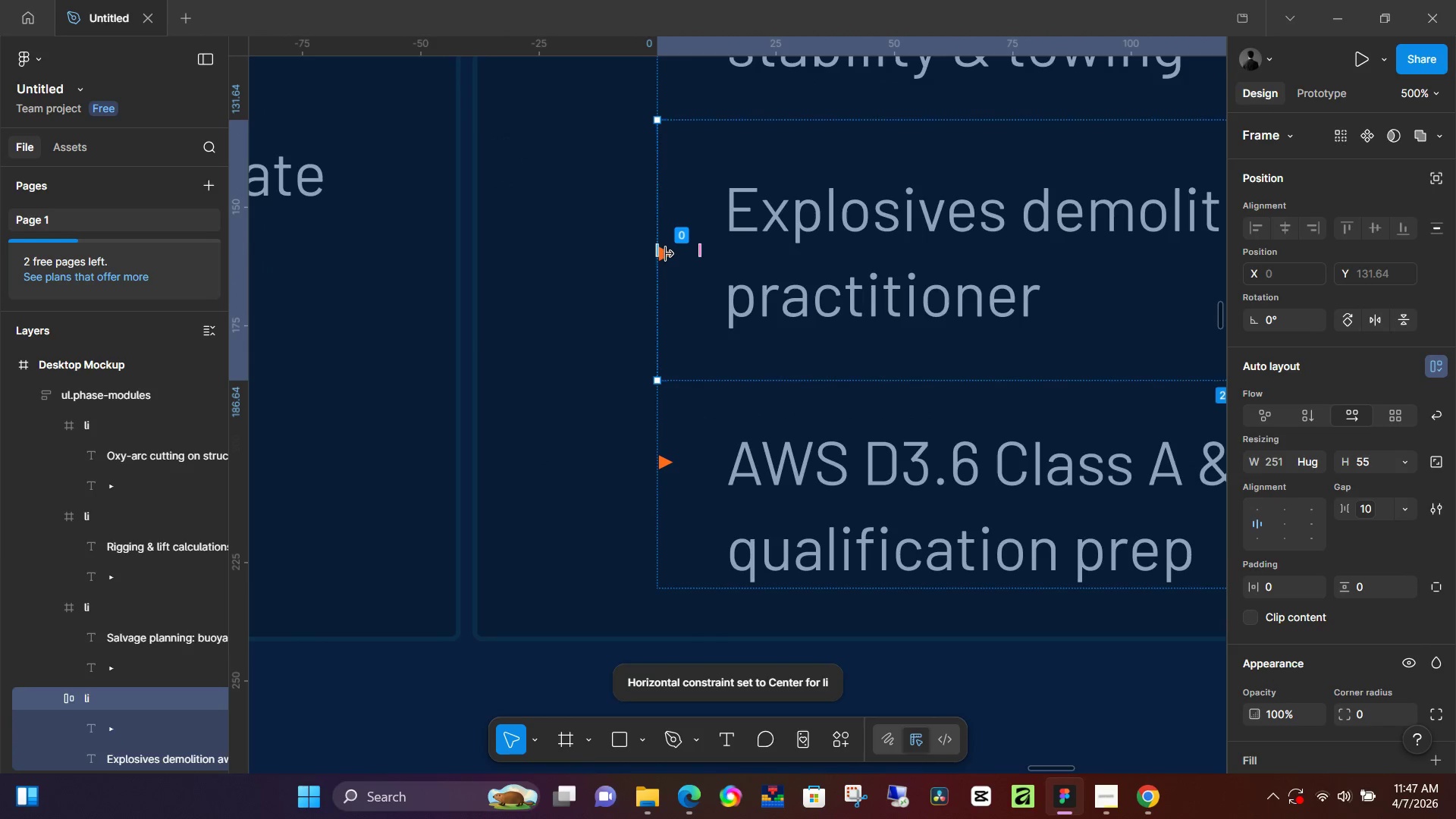 
double_click([666, 254])
 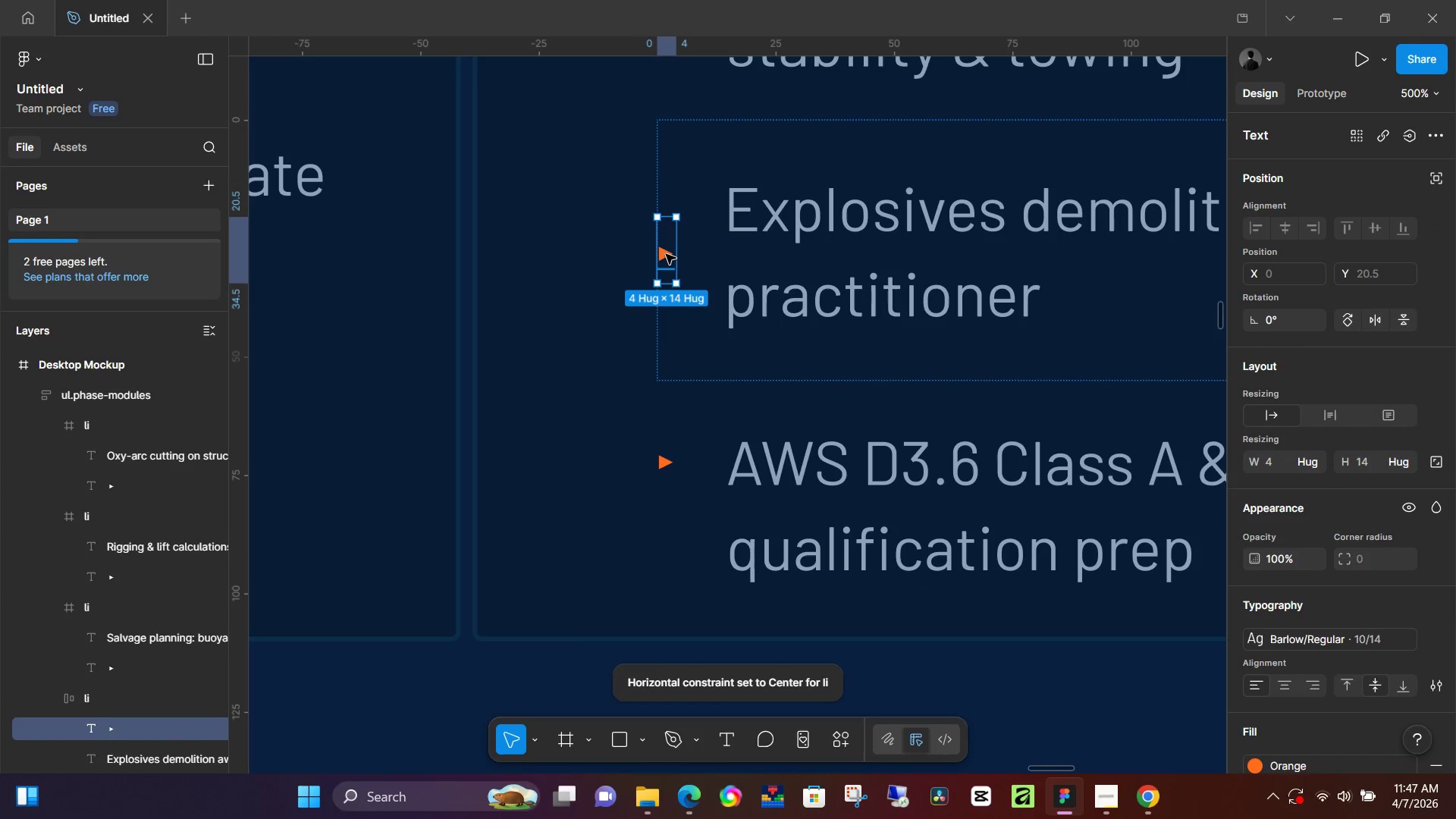 
left_click_drag(start_coordinate=[666, 254], to_coordinate=[664, 208])
 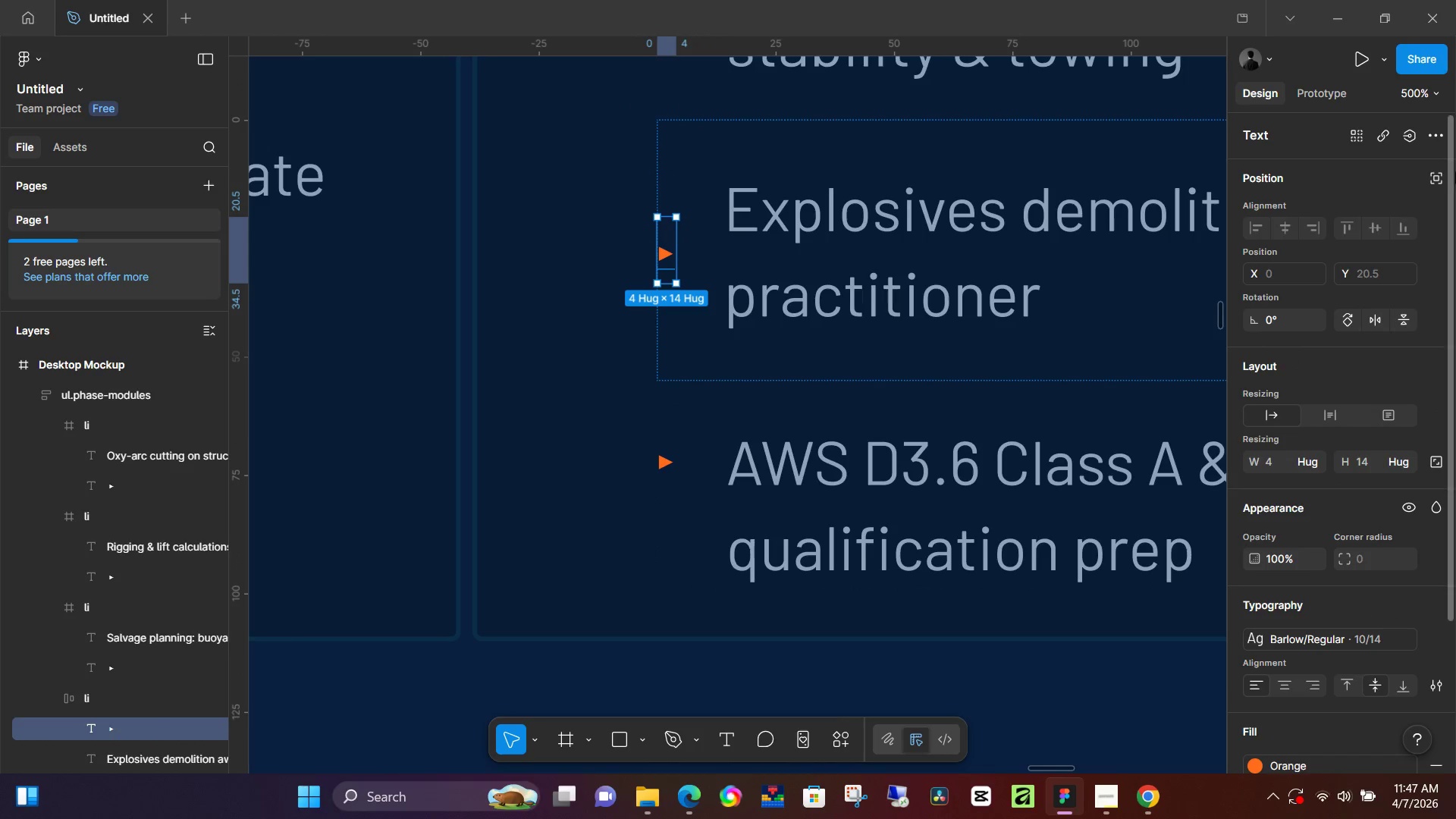 
left_click([1434, 177])
 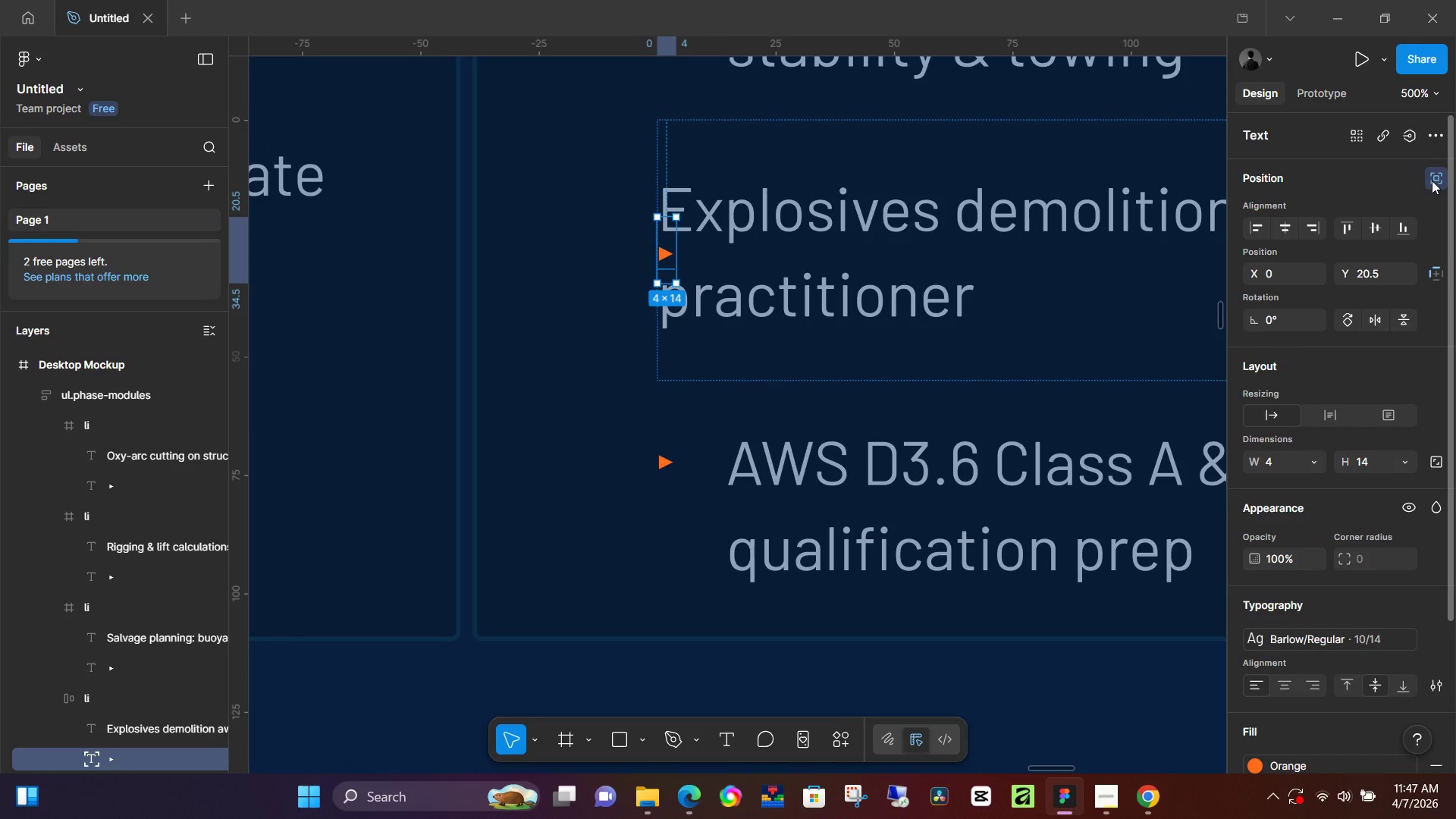 
key(Control+Z)
 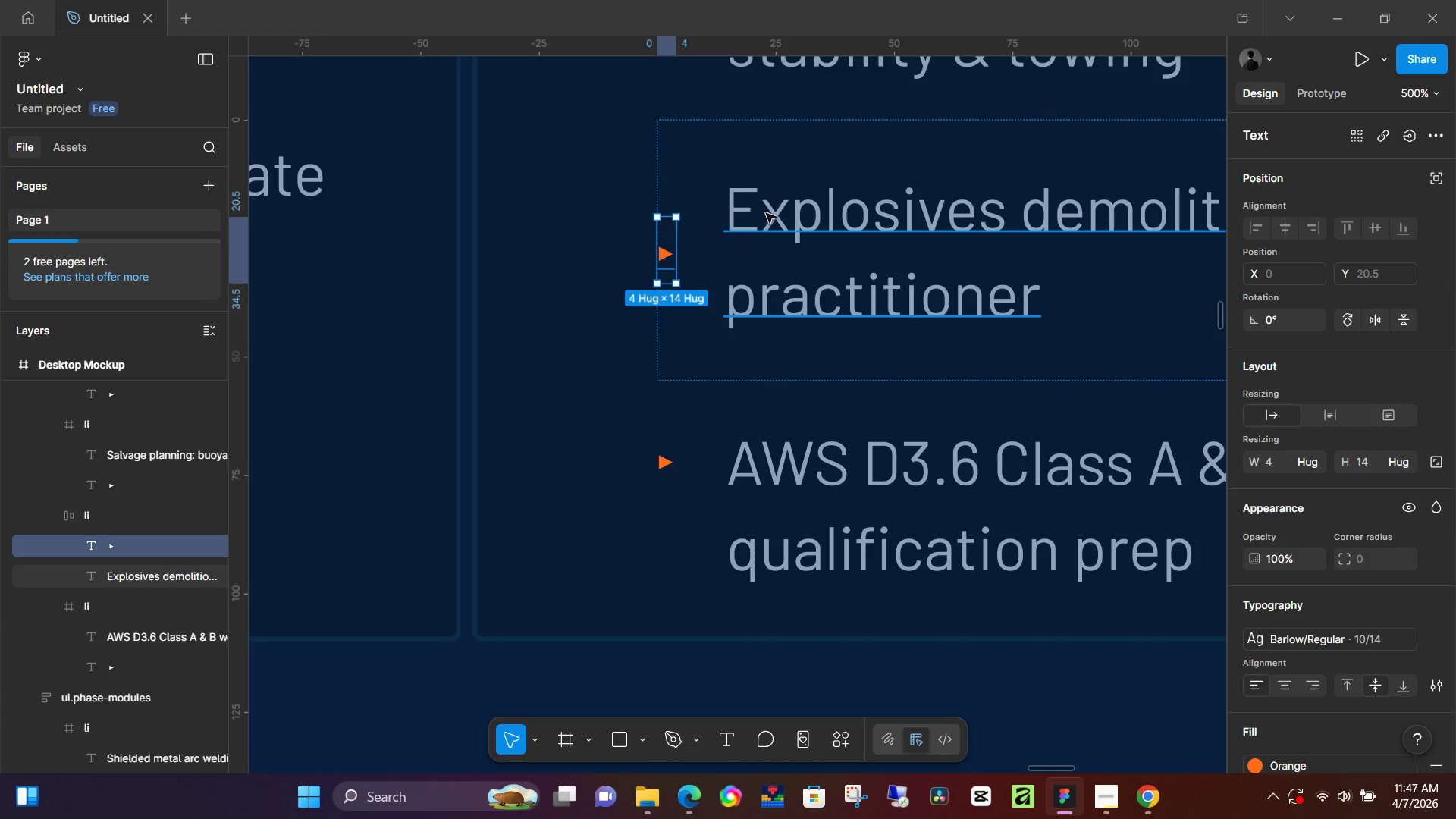 
hold_key(key=ControlLeft, duration=0.41)
 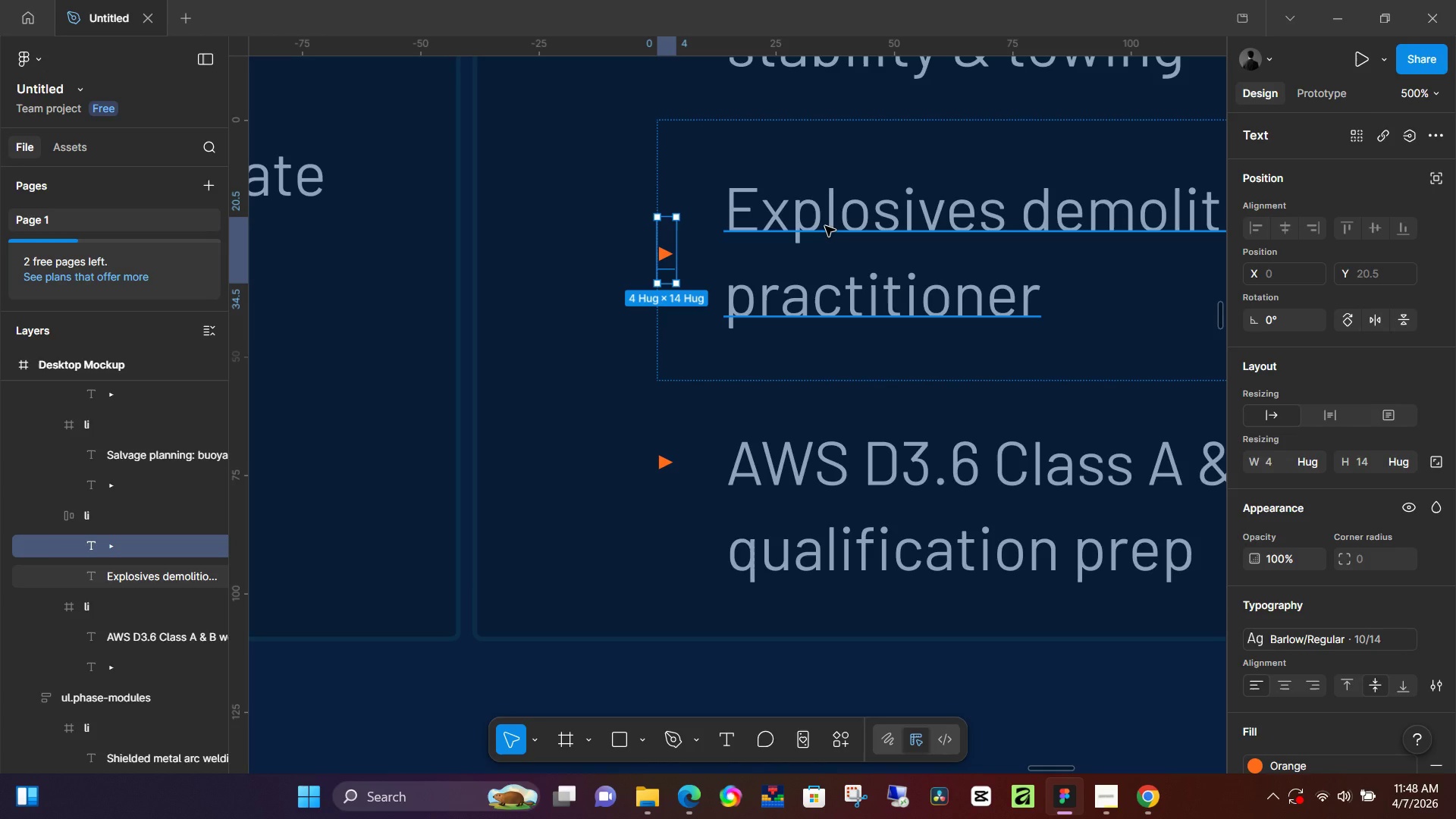 
wait(32.44)
 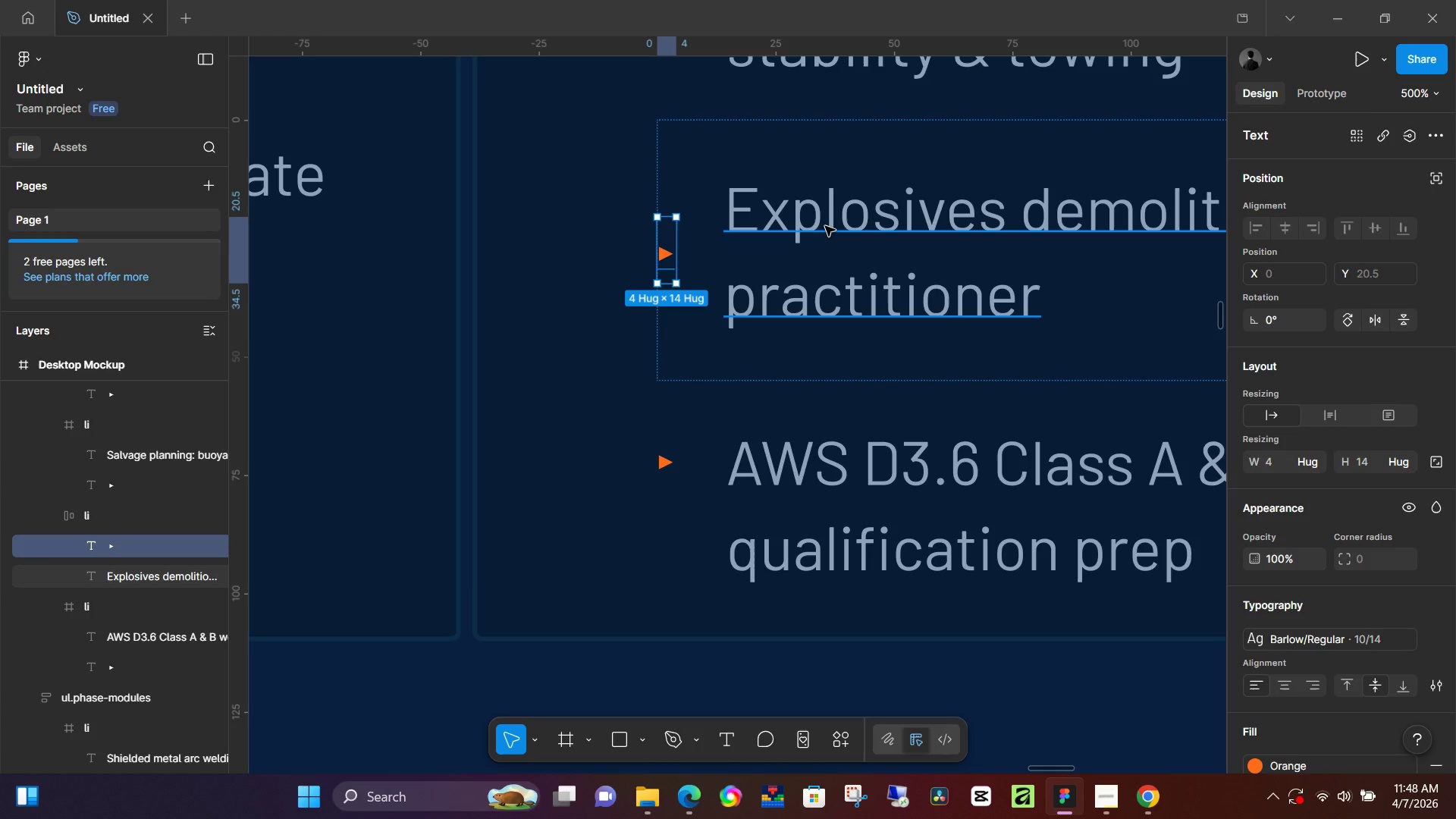 
left_click([685, 695])
 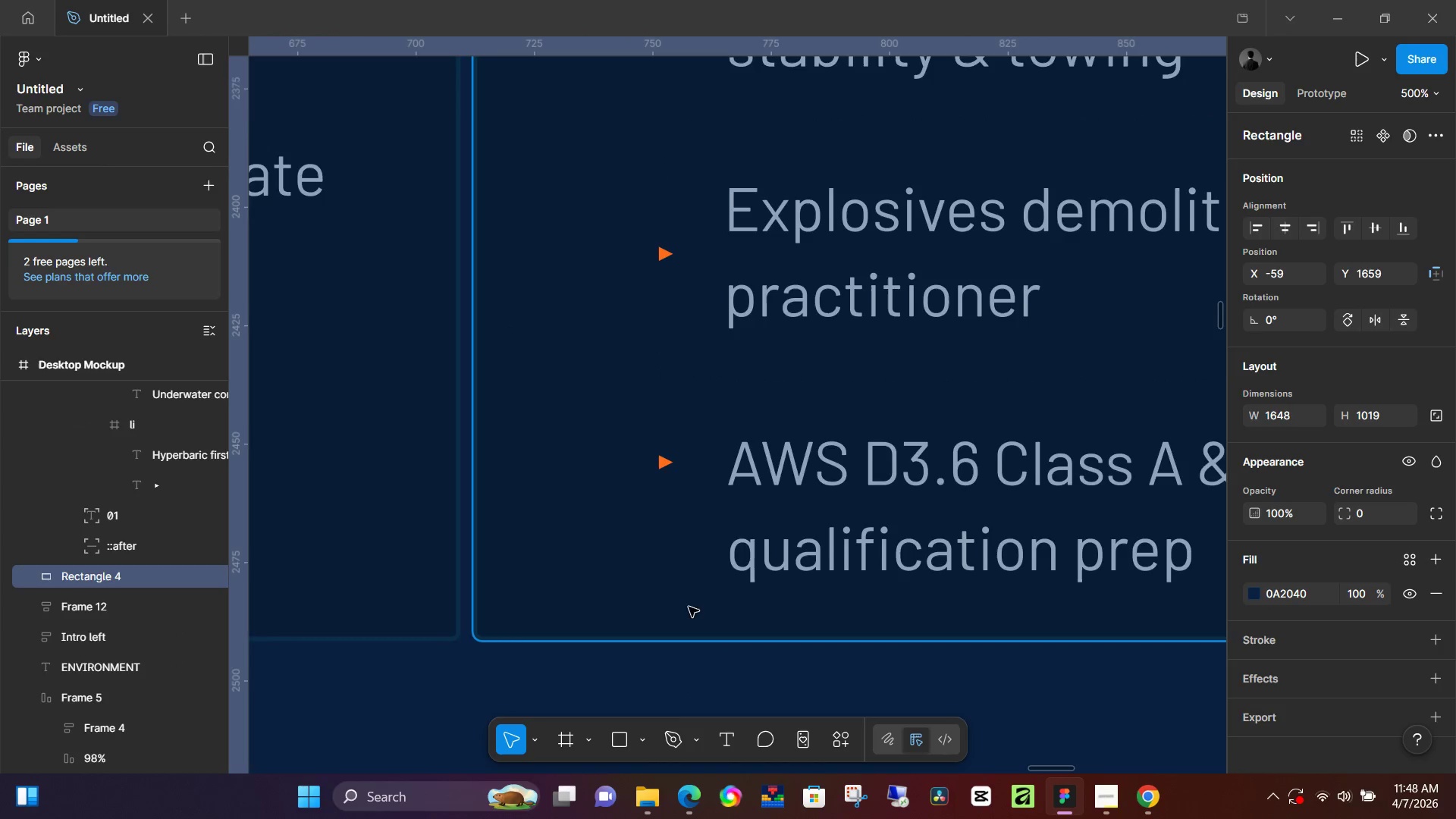 
scroll: coordinate [678, 551], scroll_direction: up, amount: 1.0
 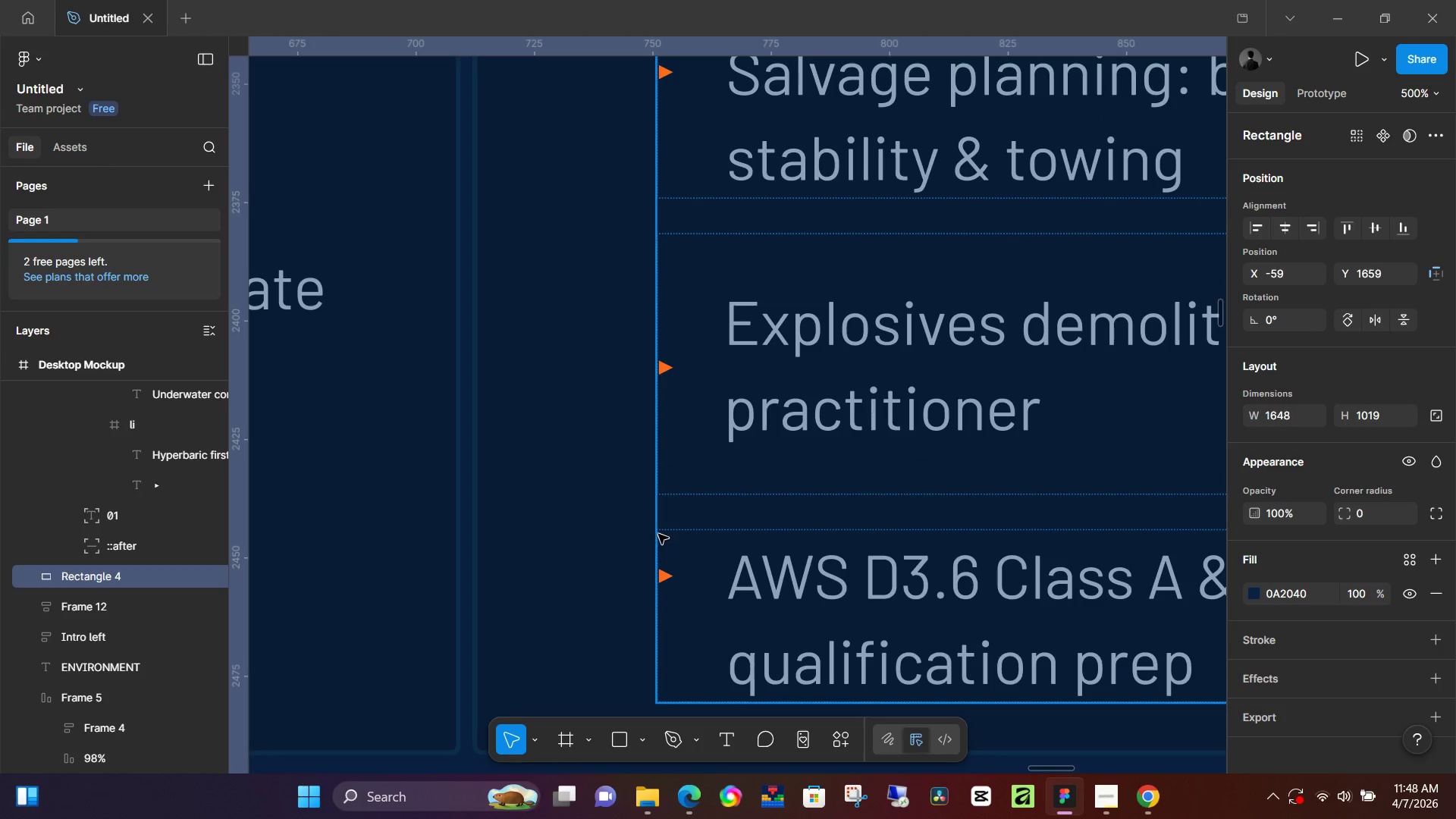 
hold_key(key=ControlLeft, duration=1.52)
scroll: coordinate [650, 515], scroll_direction: down, amount: 11.0
 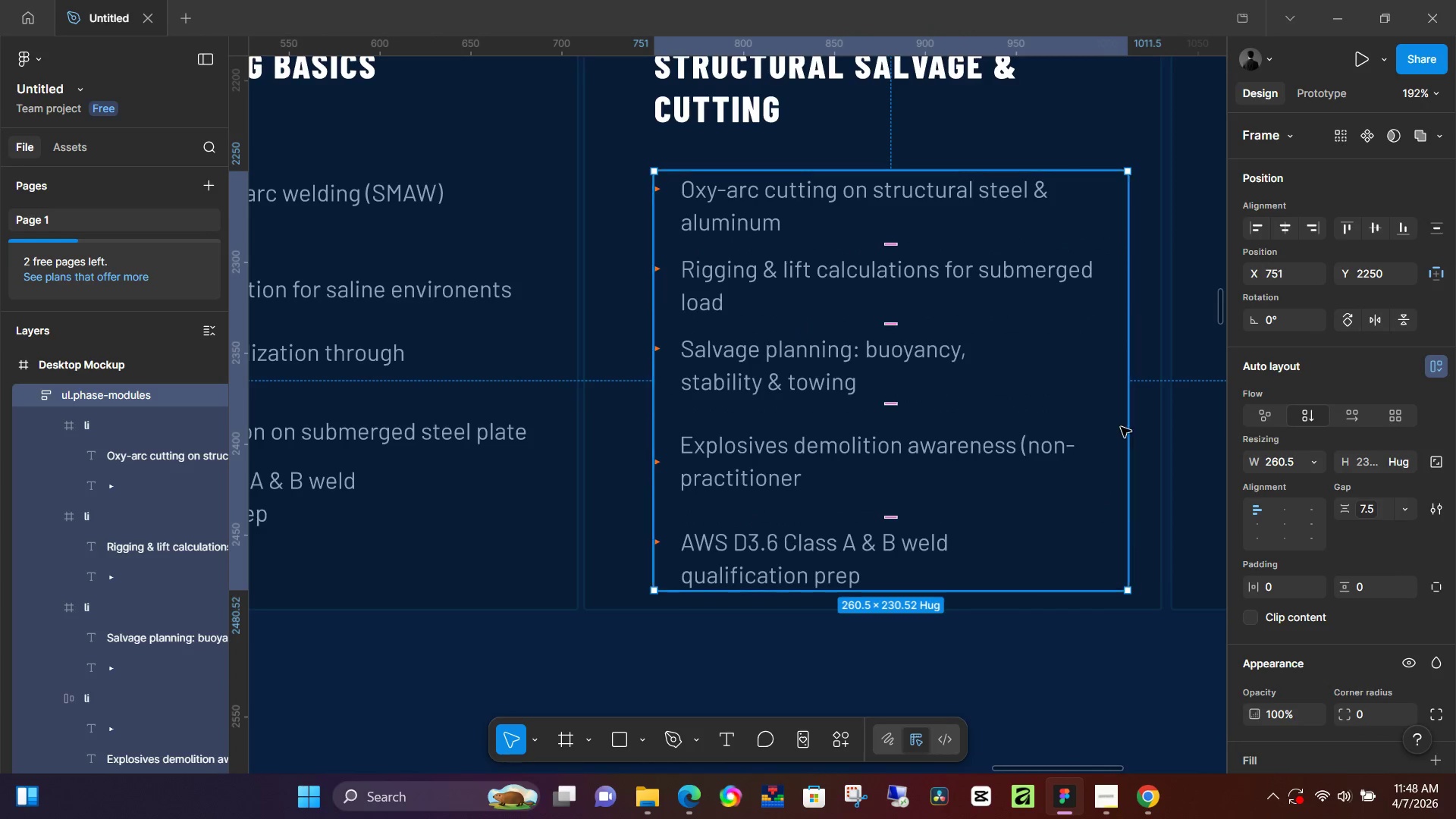 
left_click_drag(start_coordinate=[1128, 416], to_coordinate=[1056, 423])
 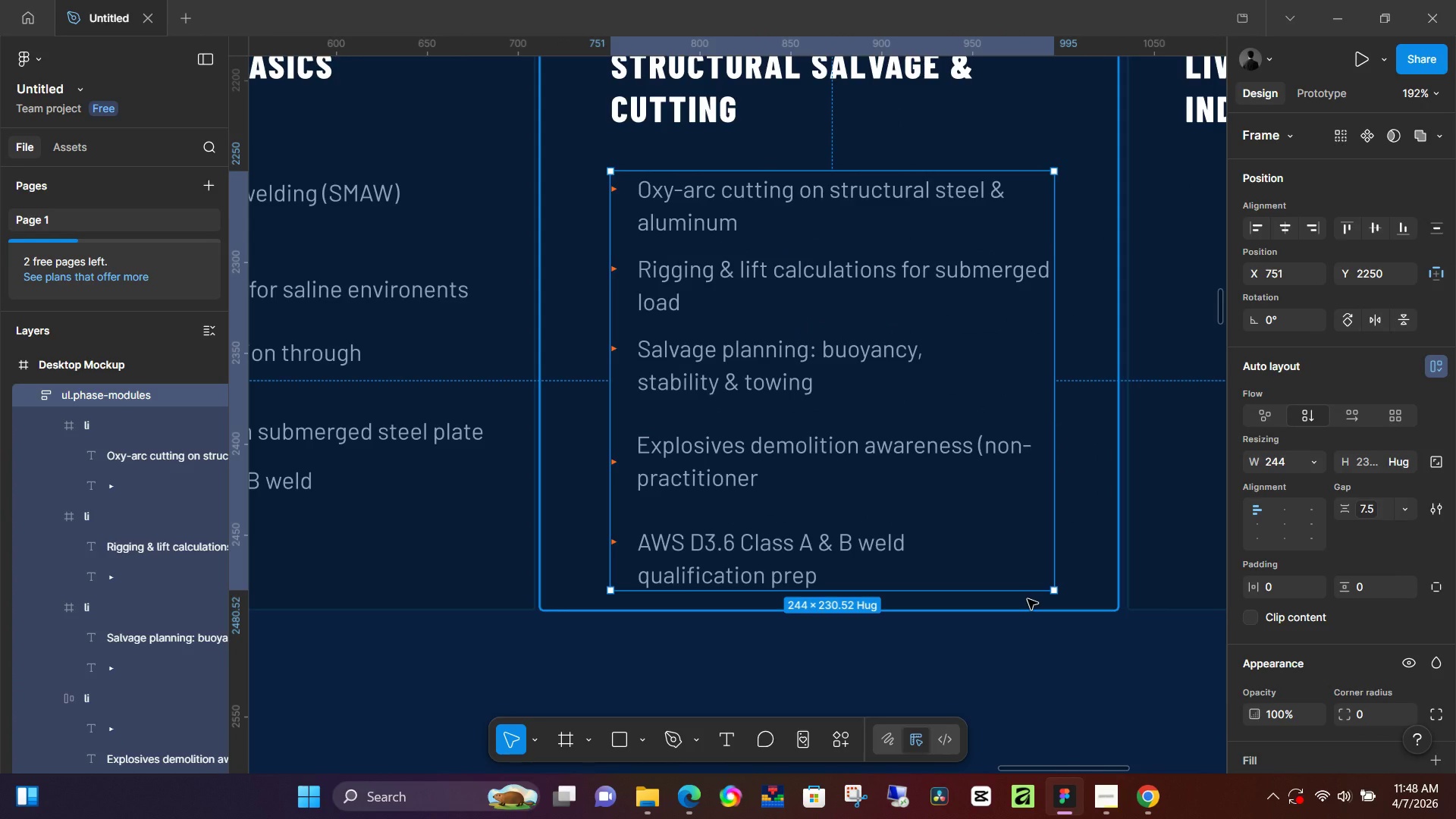 
key(Control+Z)
 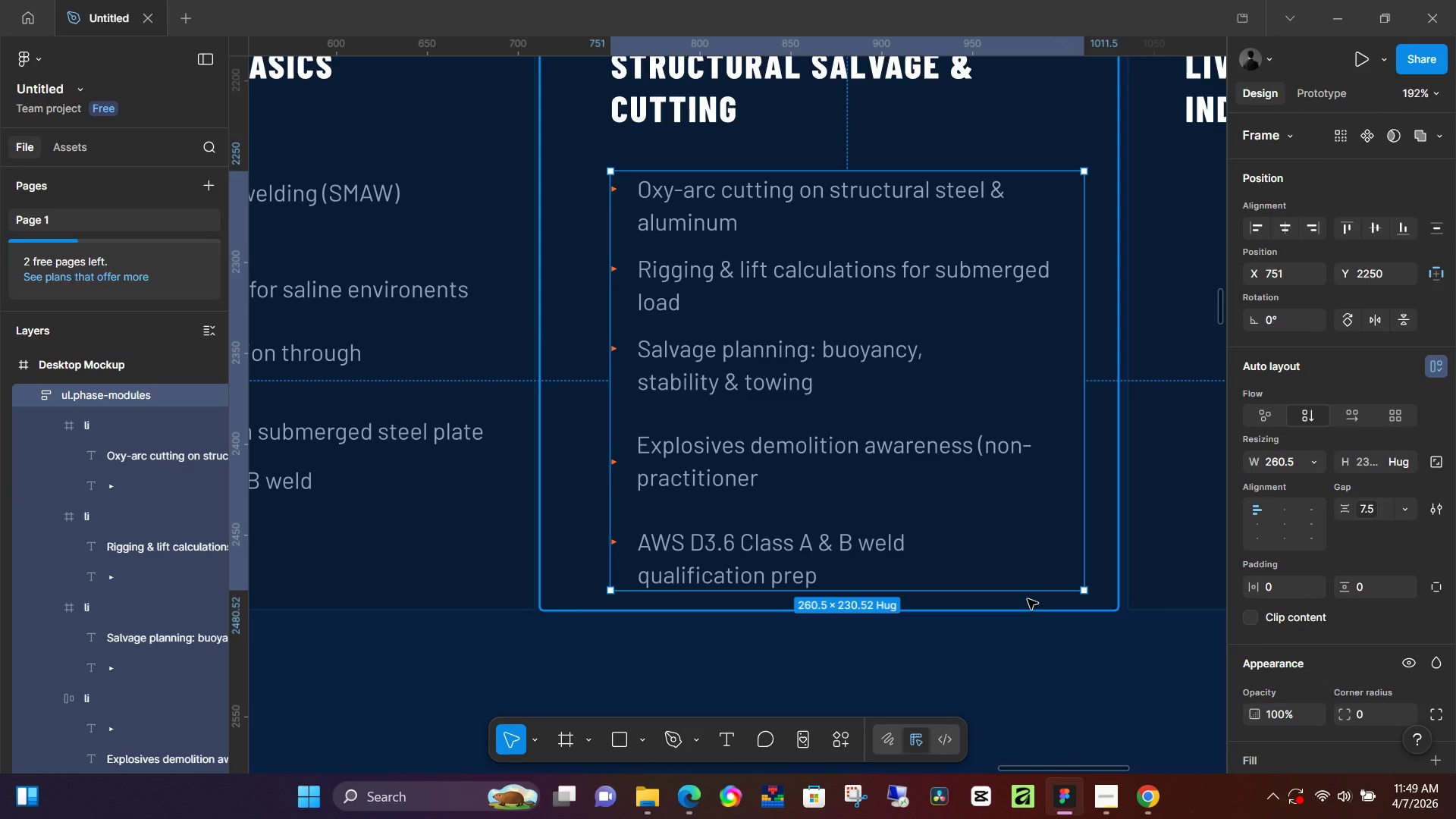 
wait(30.64)
 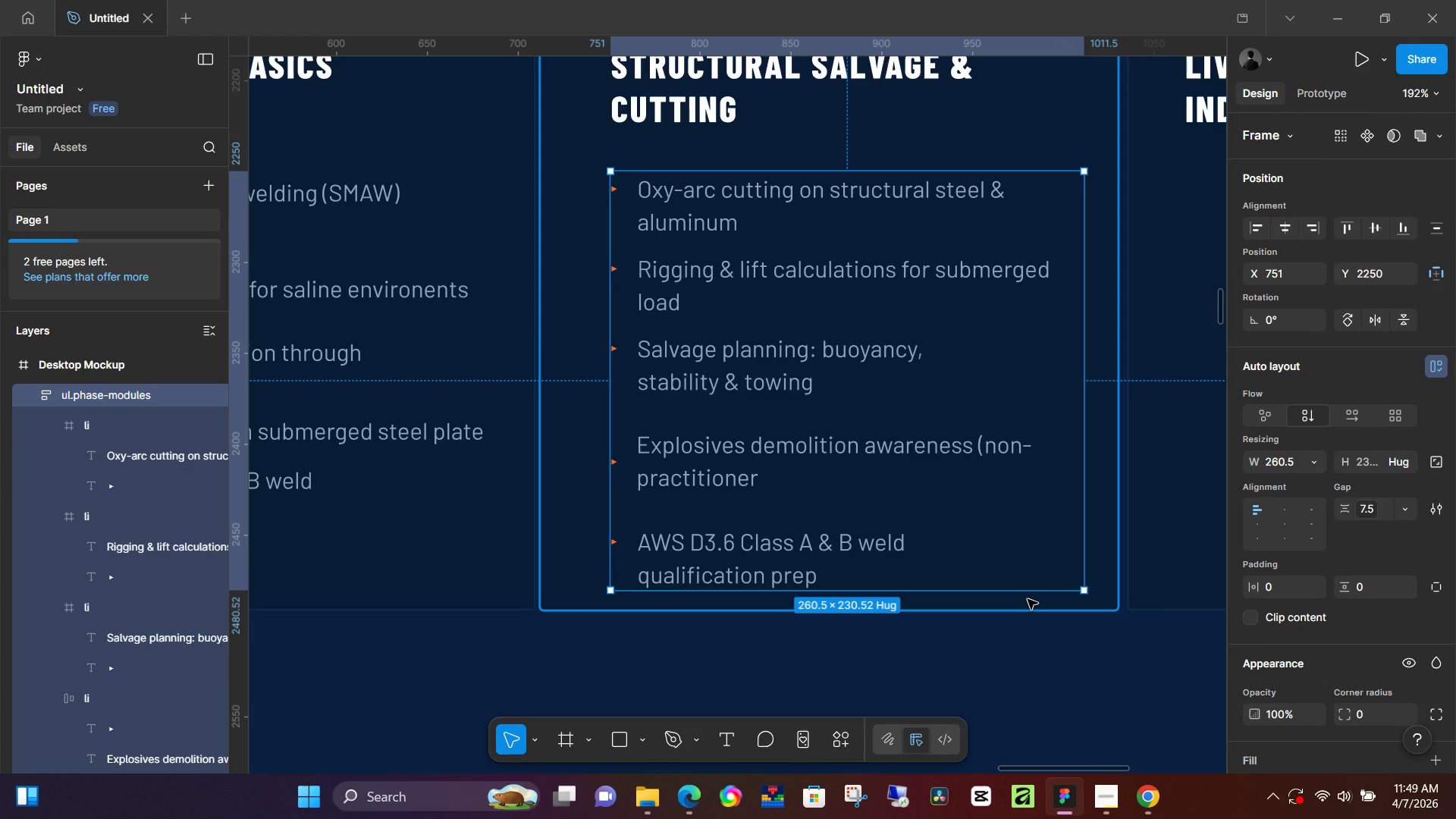 
scroll: coordinate [932, 563], scroll_direction: up, amount: 4.0
 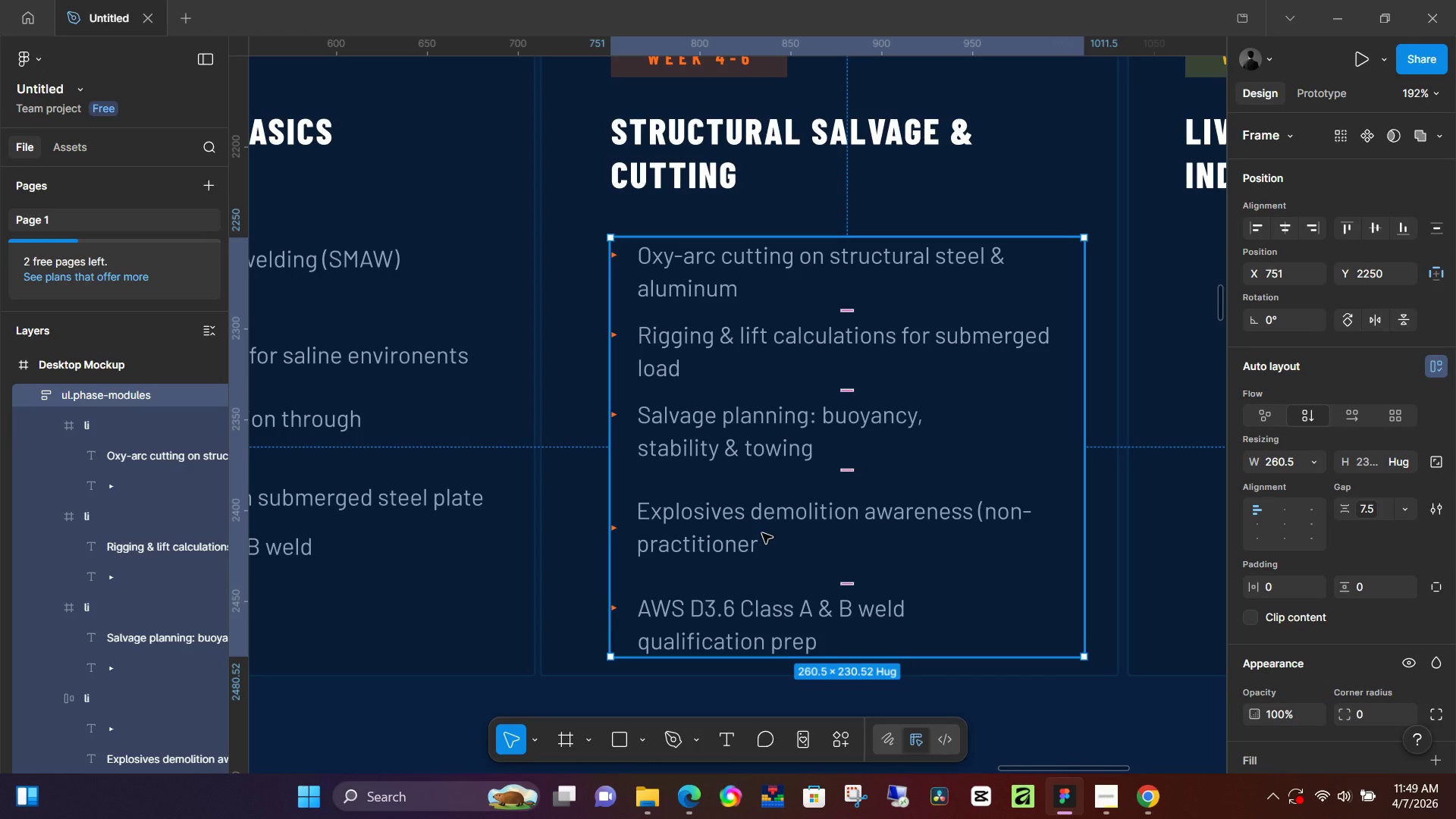 
wait(34.99)
 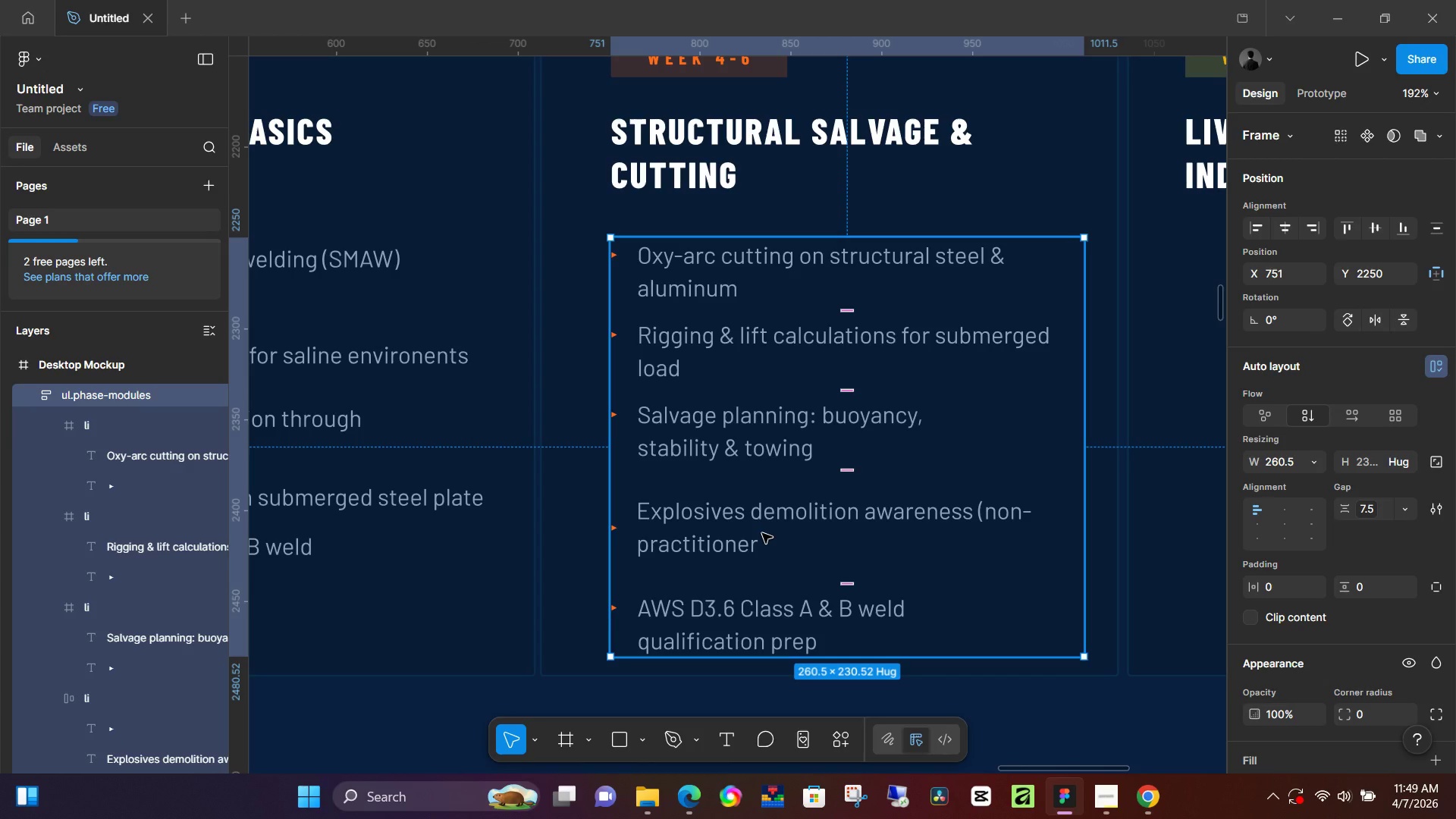 
left_click([807, 514])
 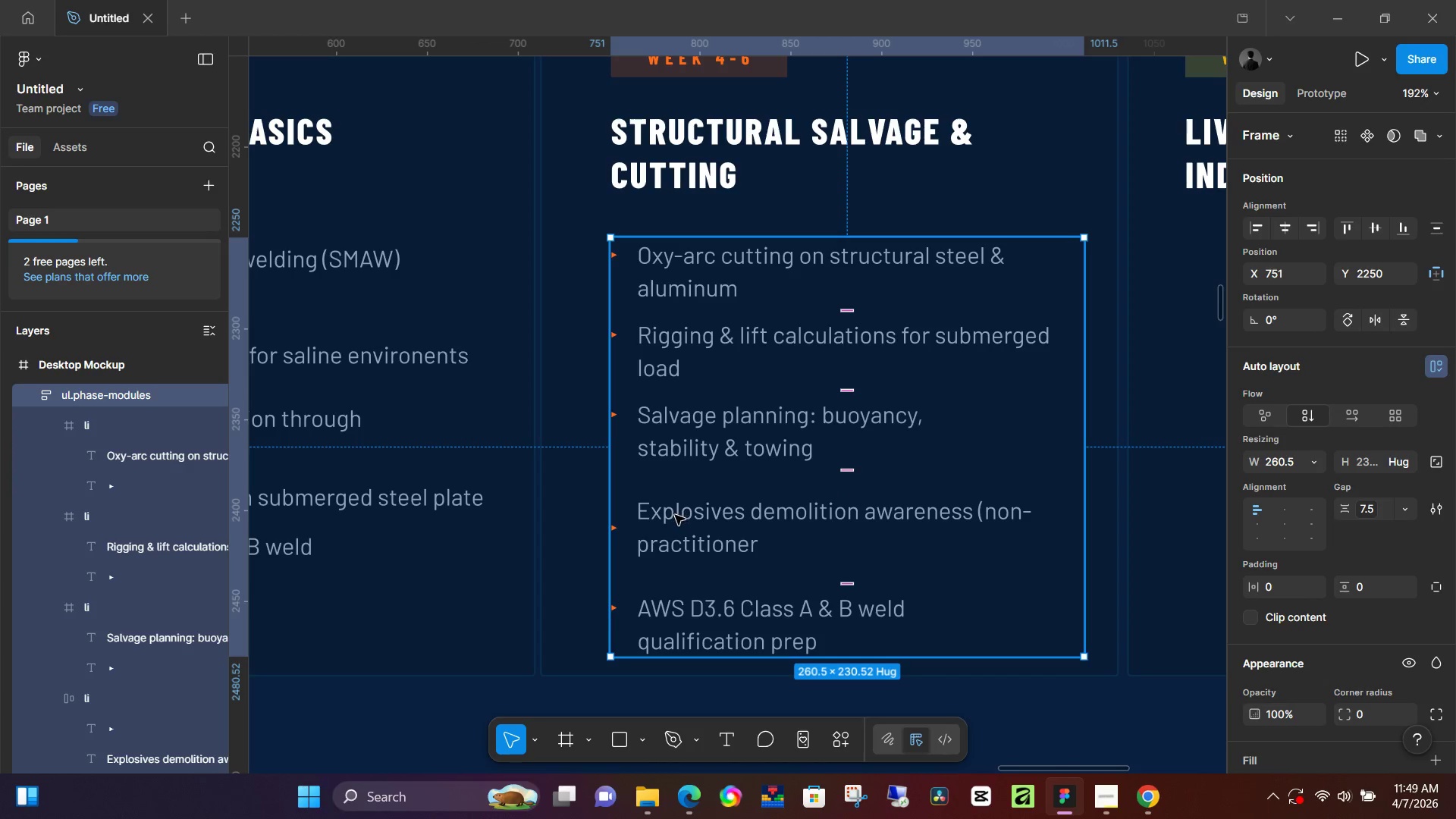 
double_click([675, 515])
 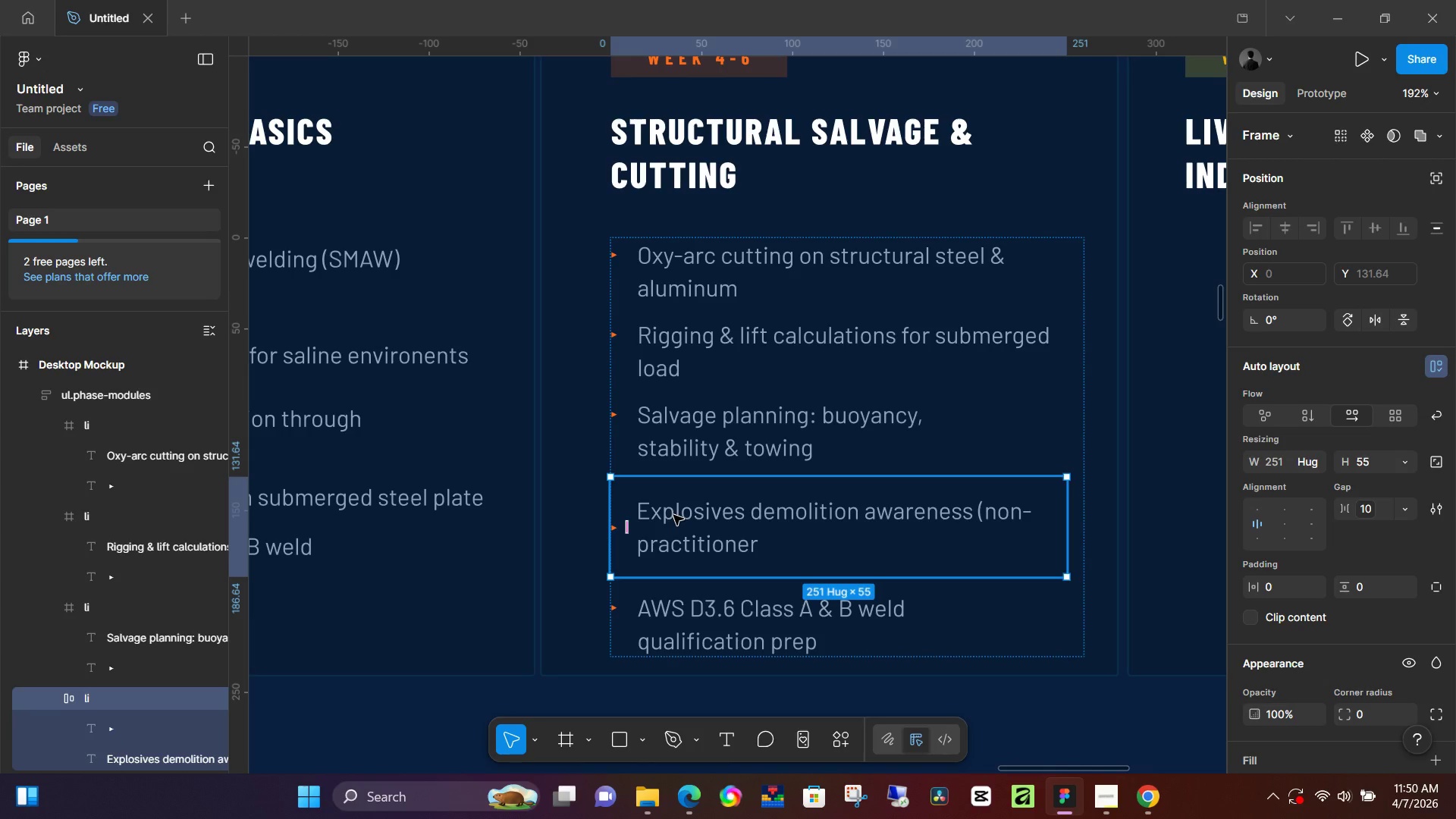 
wait(48.5)
 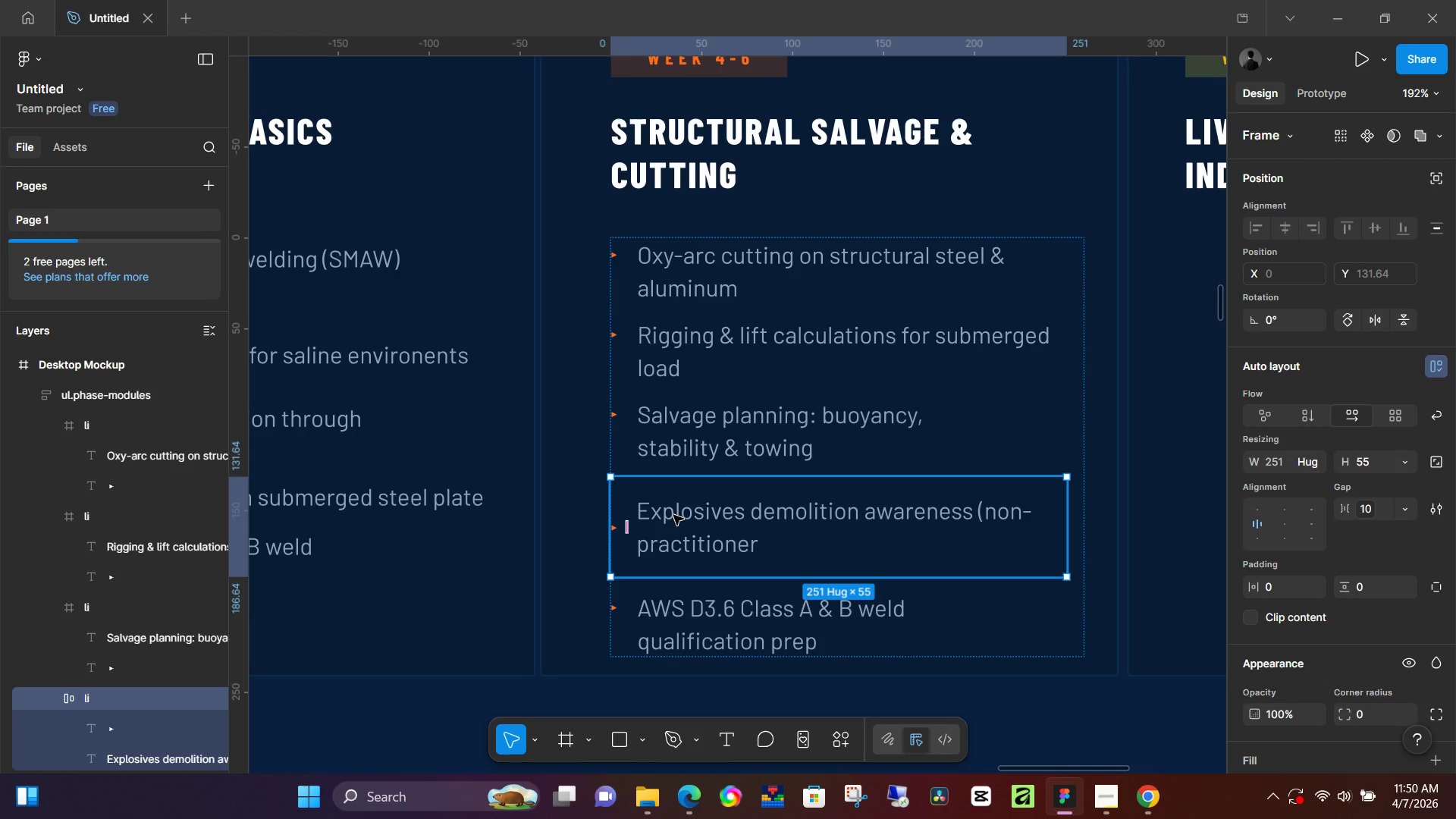 
left_click_drag(start_coordinate=[737, 475], to_coordinate=[739, 518])
 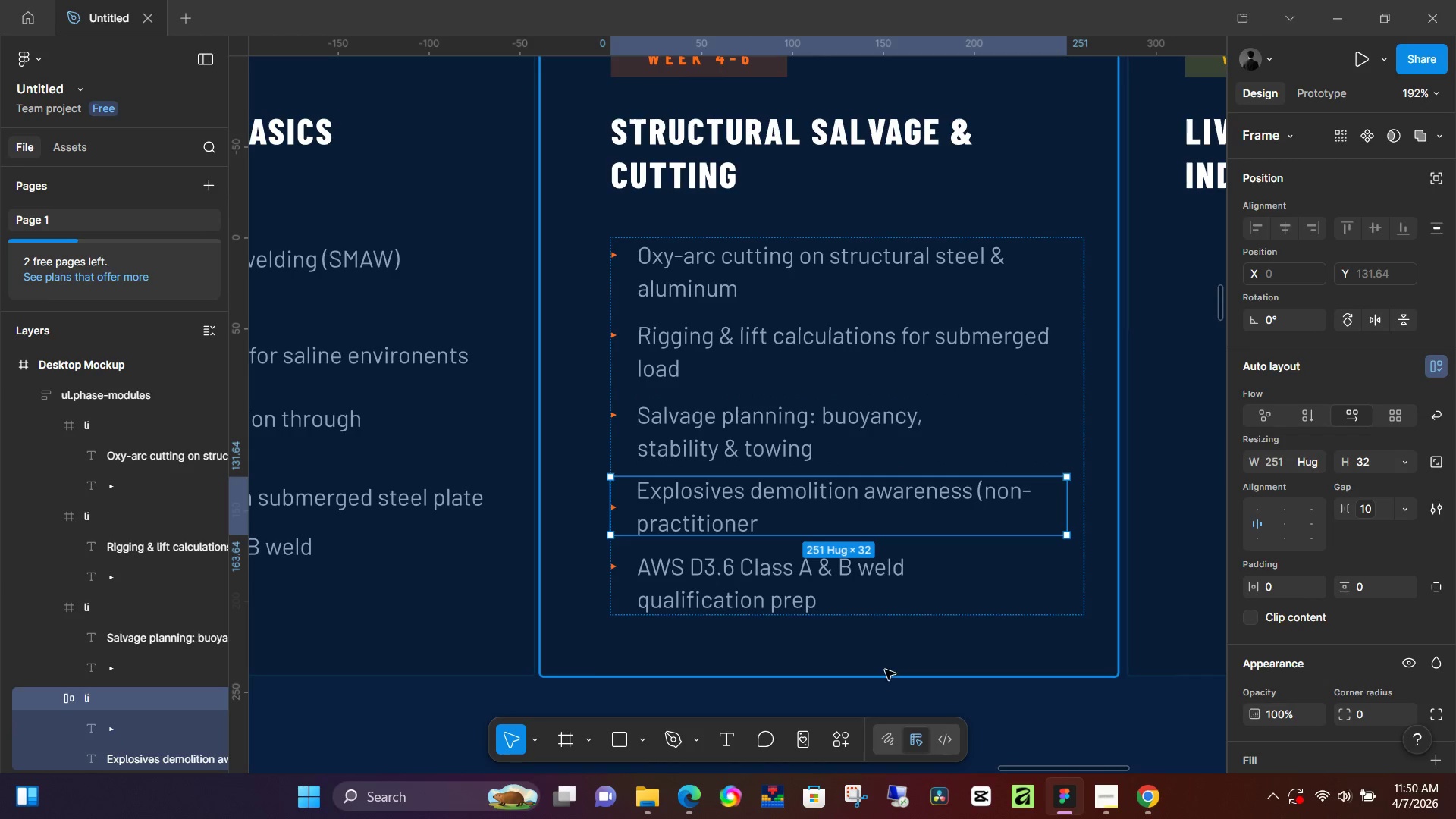 
left_click([974, 684])
 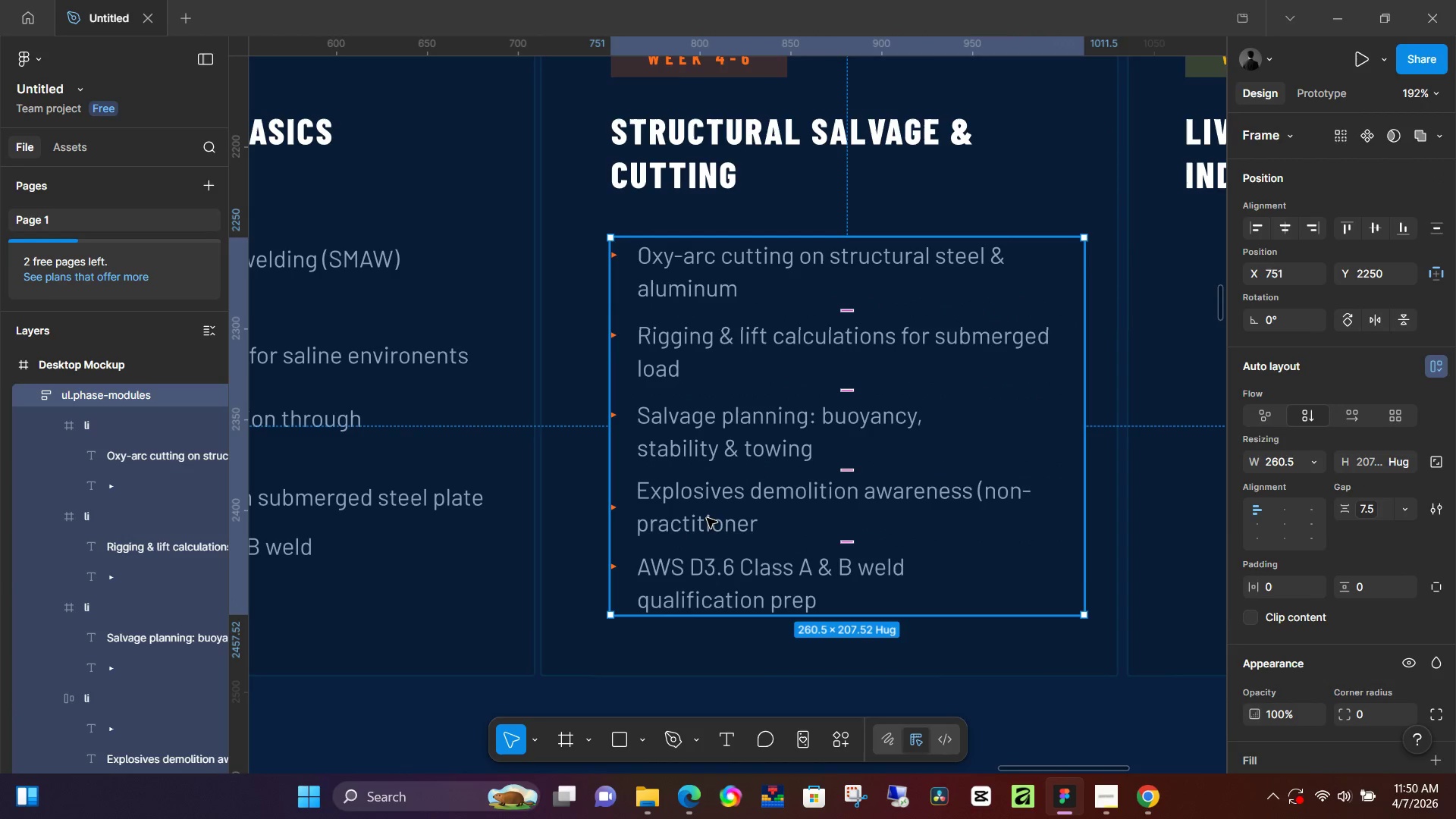 
left_click([678, 580])
 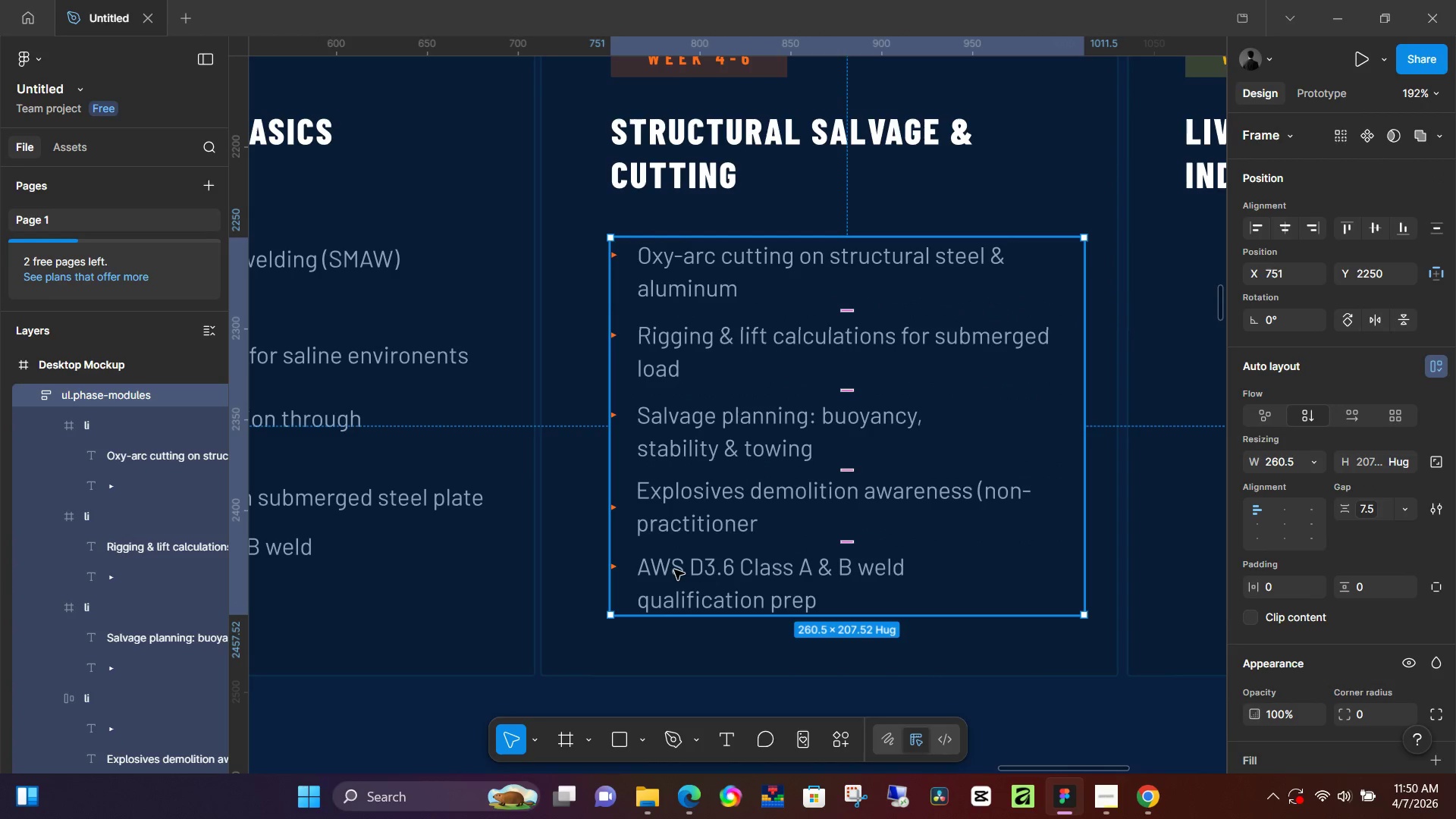 
double_click([674, 573])
 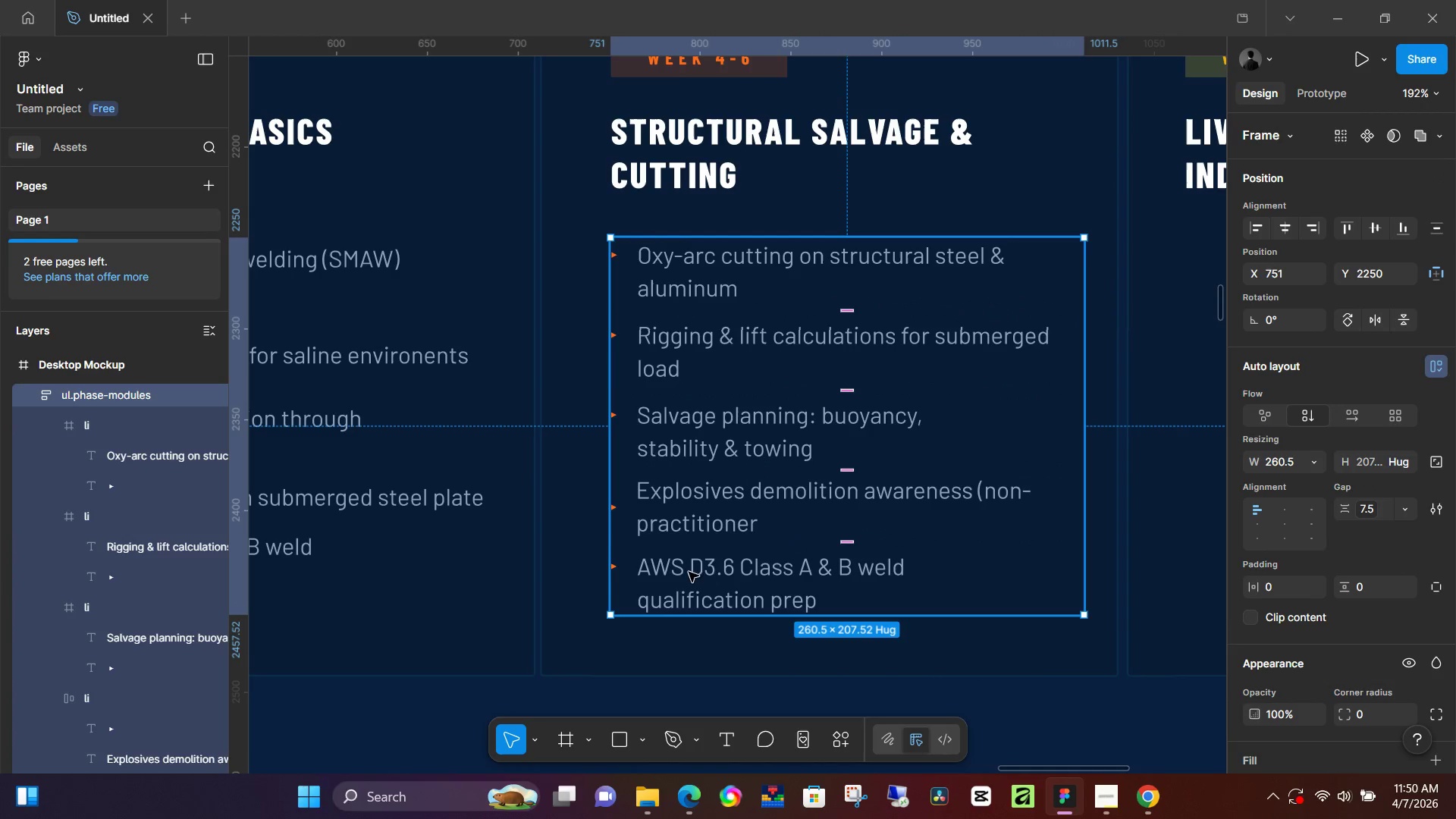 
hold_key(key=ControlLeft, duration=0.69)
scroll: coordinate [742, 526], scroll_direction: down, amount: 11.0
 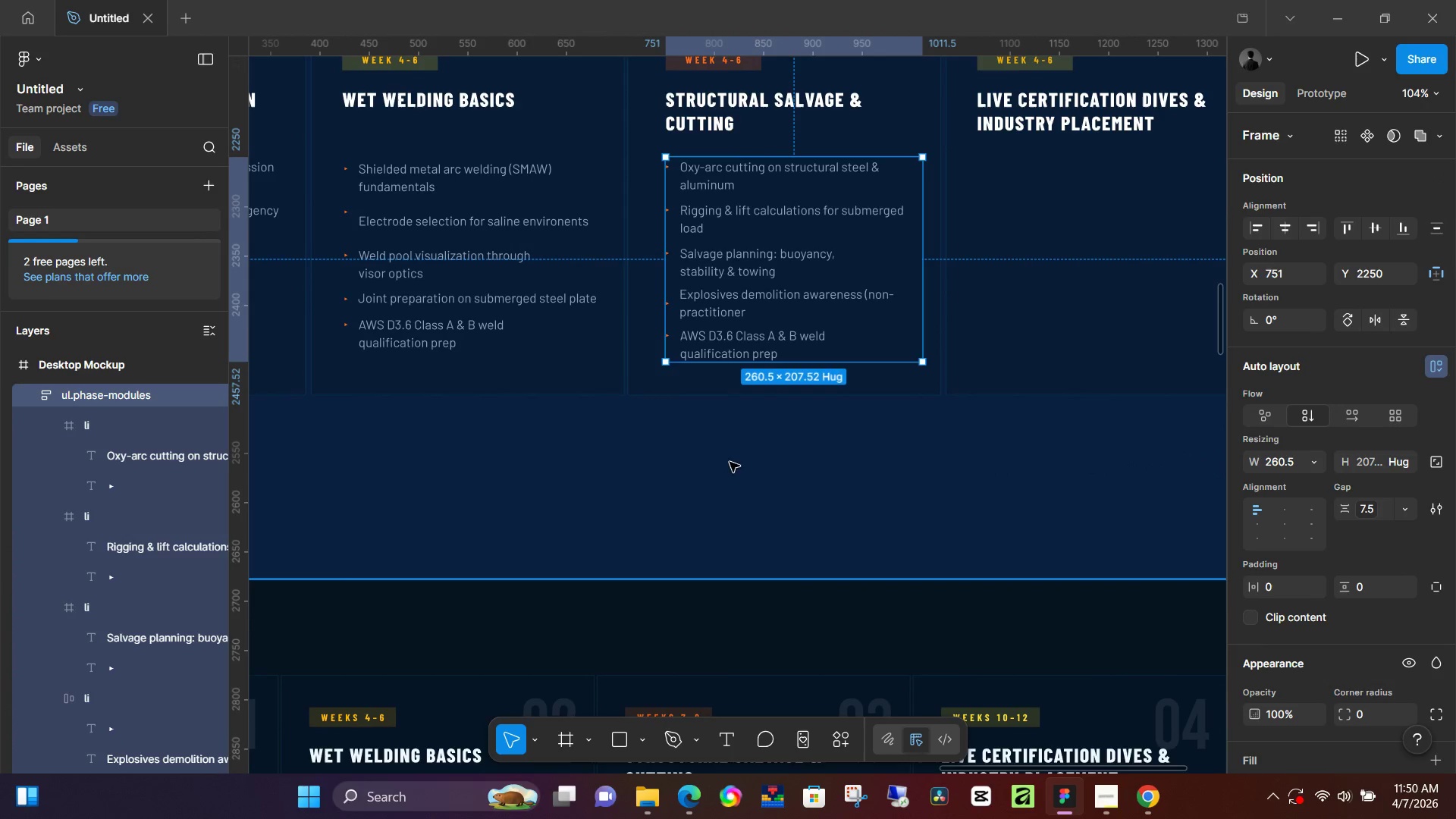 
hold_key(key=ControlLeft, duration=1.01)
 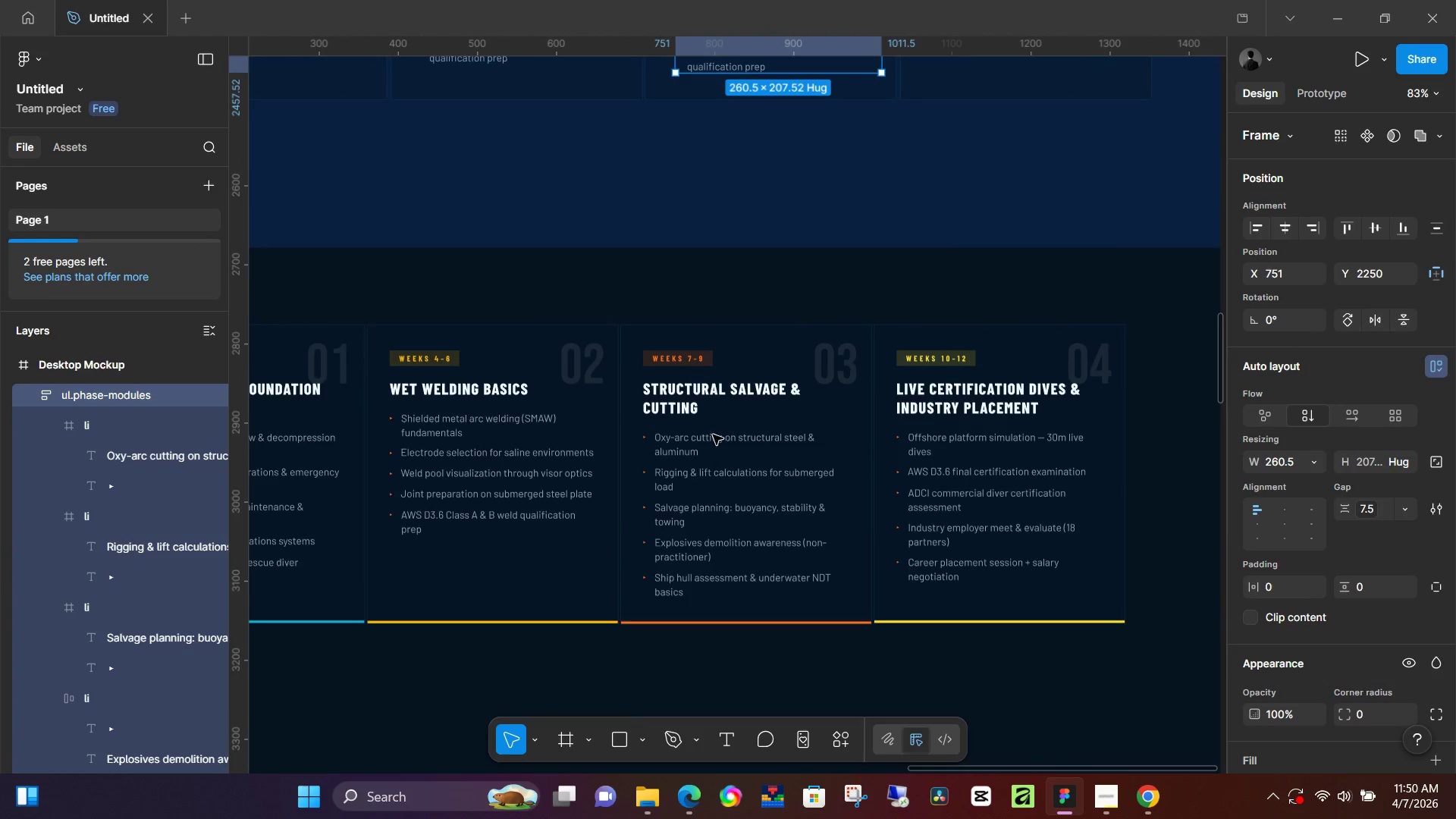 
scroll: coordinate [714, 454], scroll_direction: down, amount: 6.0
 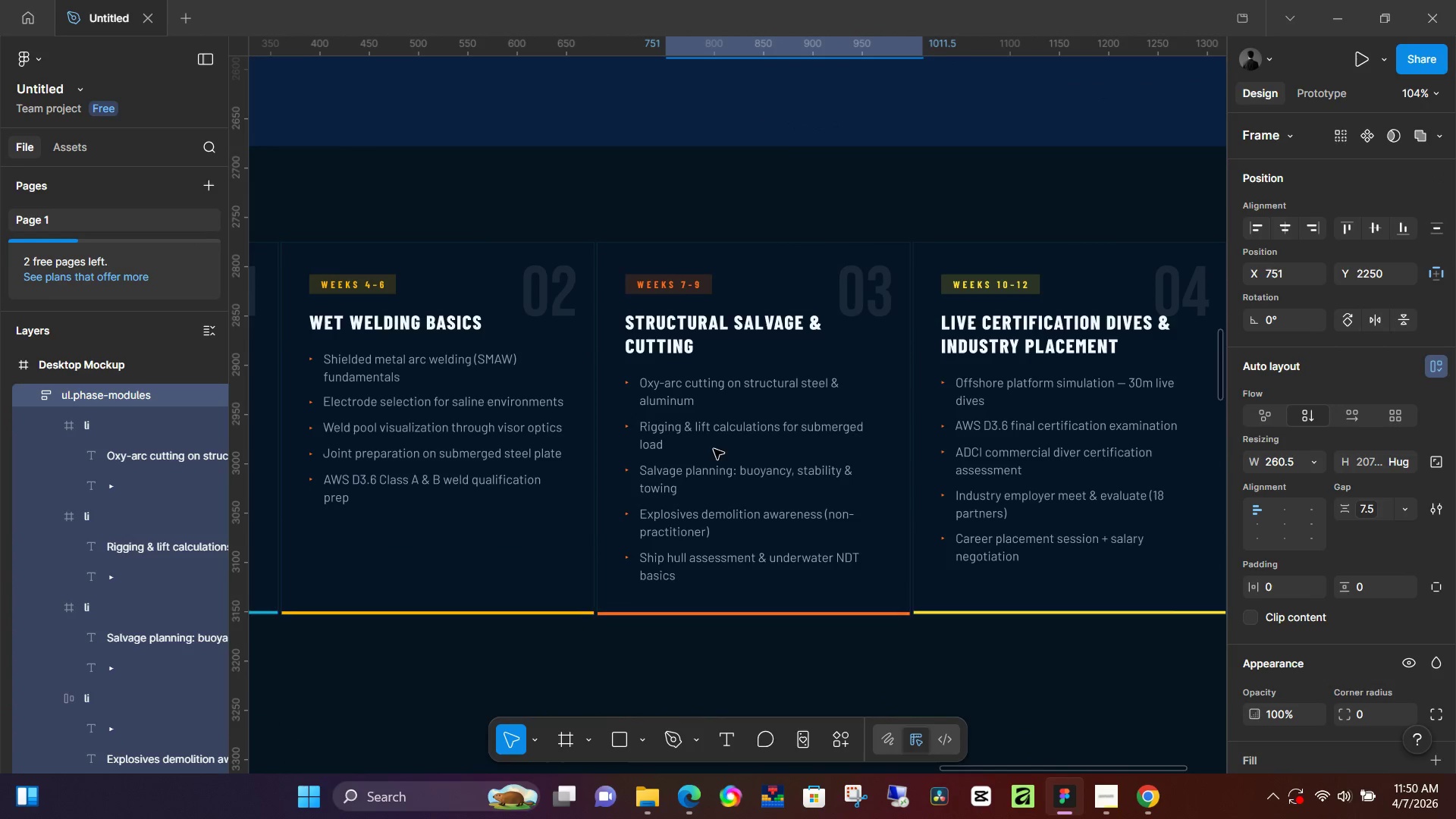 
scroll: coordinate [745, 206], scroll_direction: up, amount: 2.0
 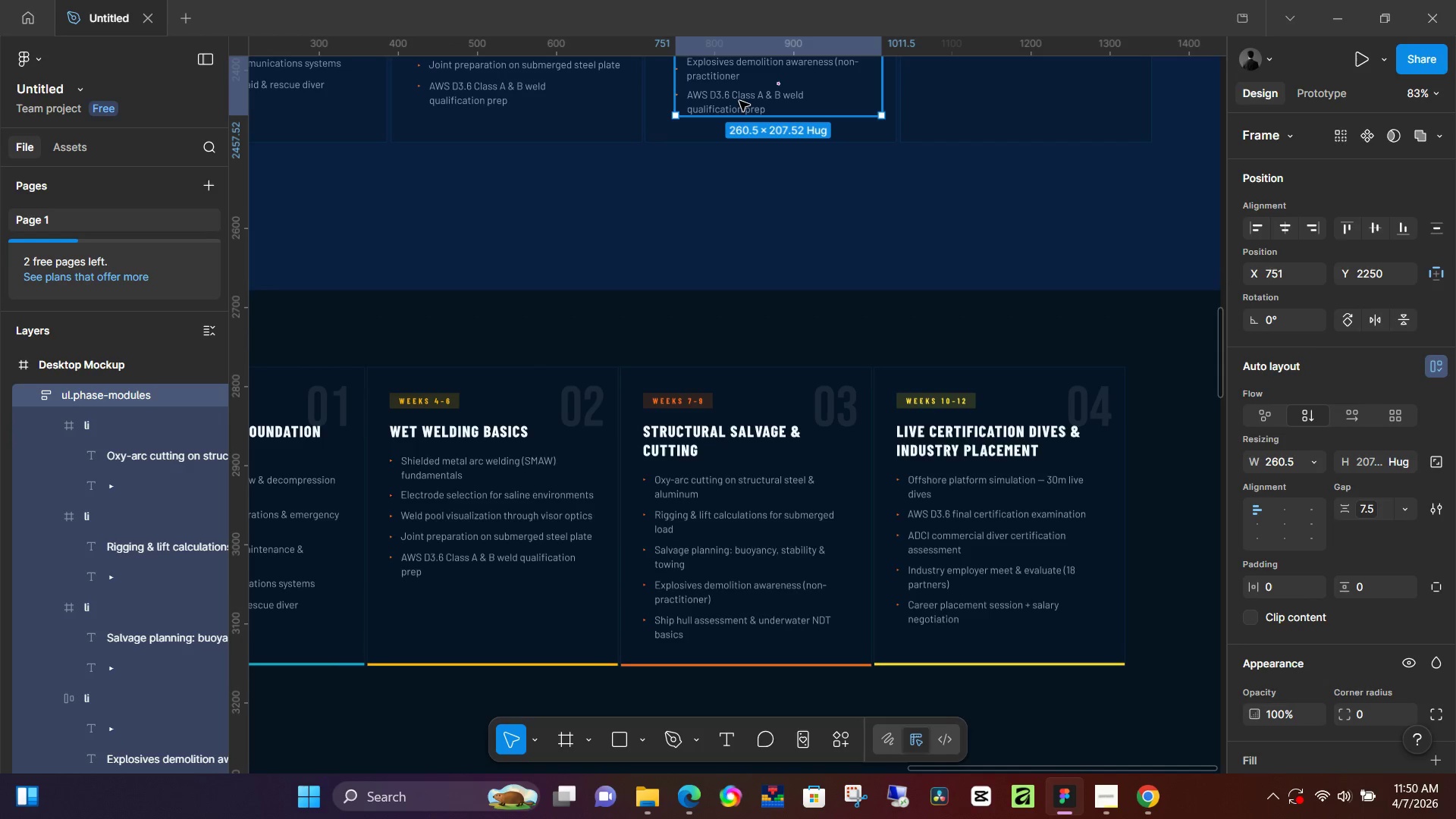 
double_click([739, 101])
 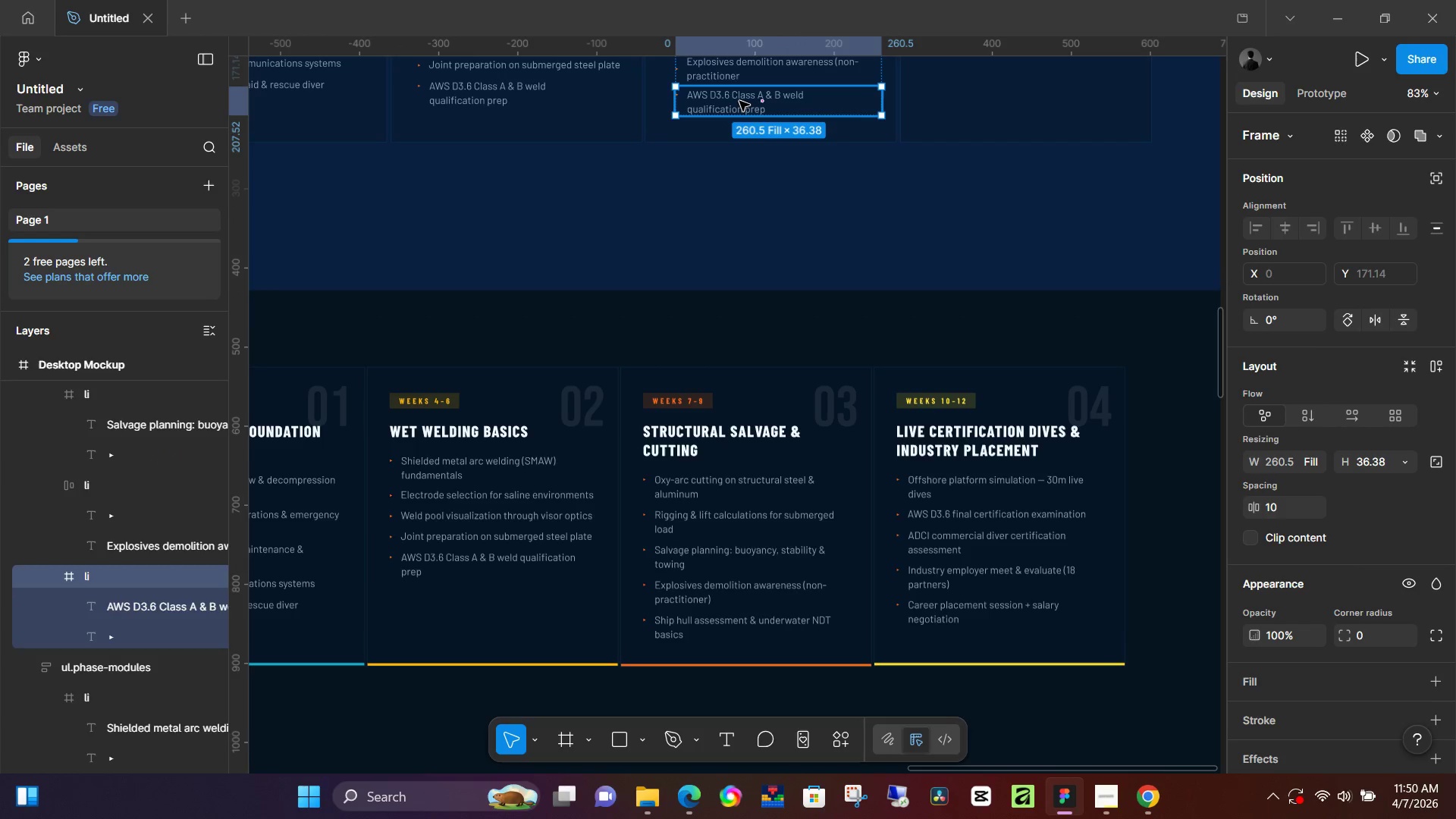 
double_click([739, 101])
 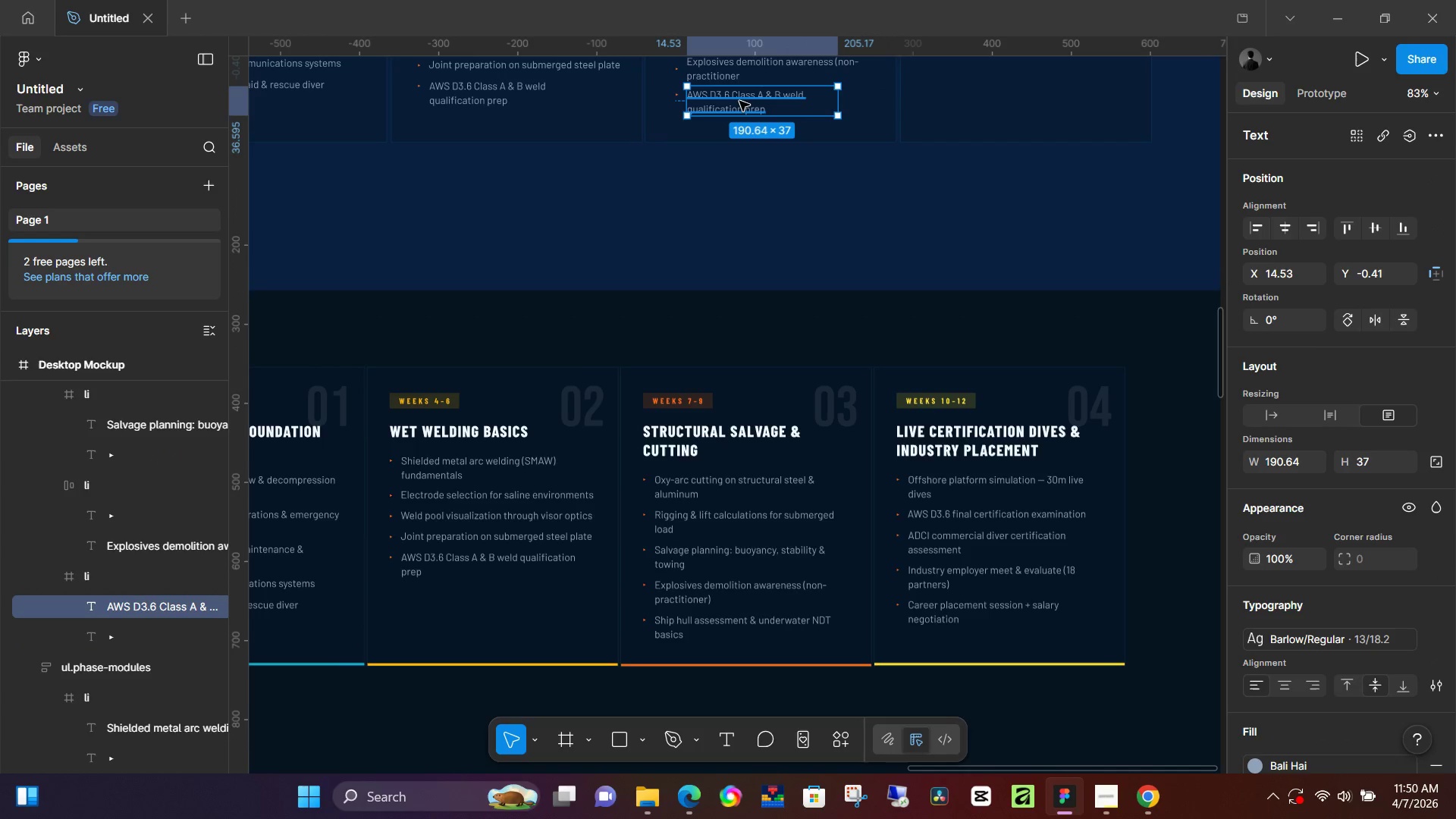 
double_click([739, 101])
 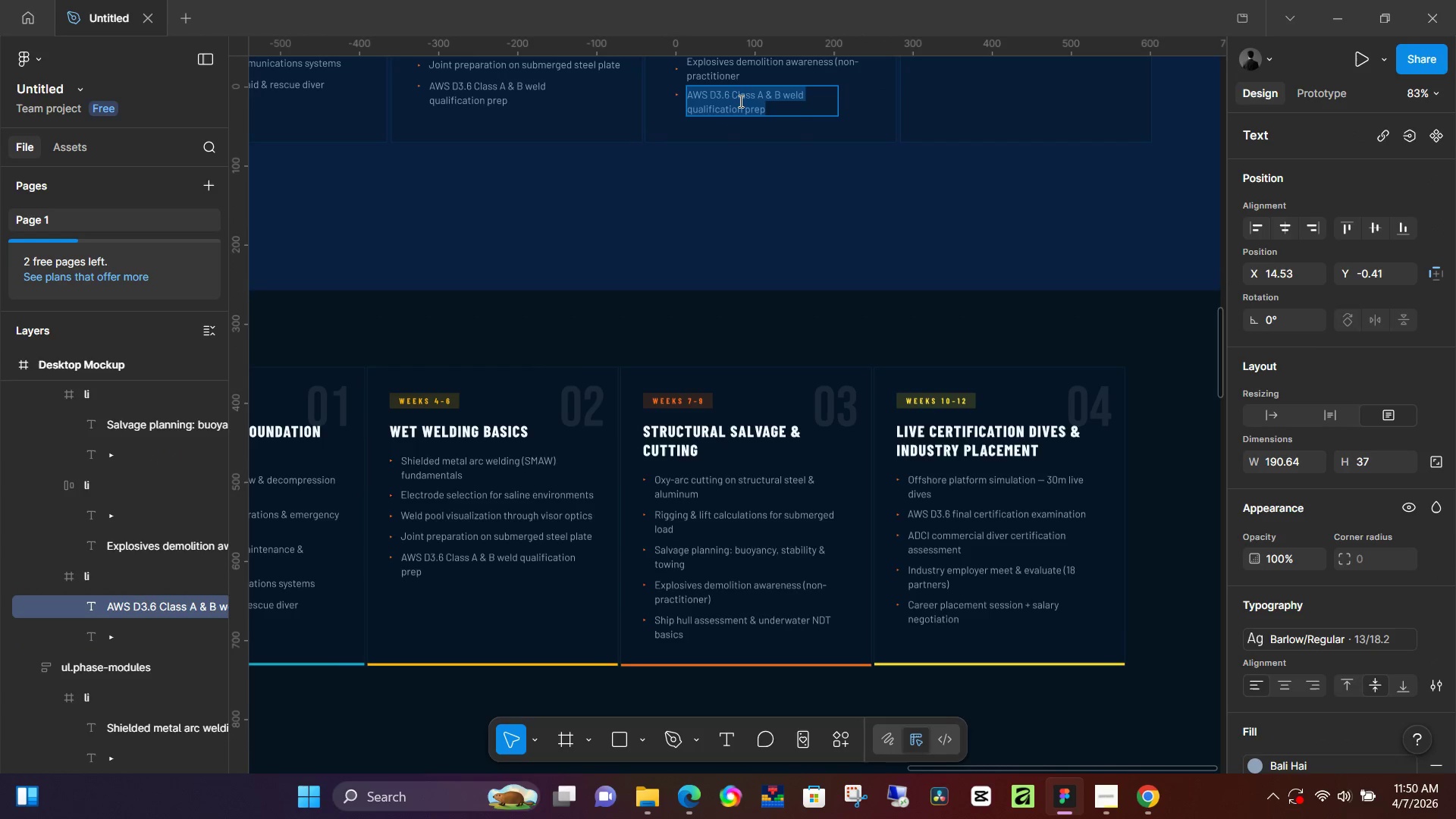 
type(Ship hull assessment &)
 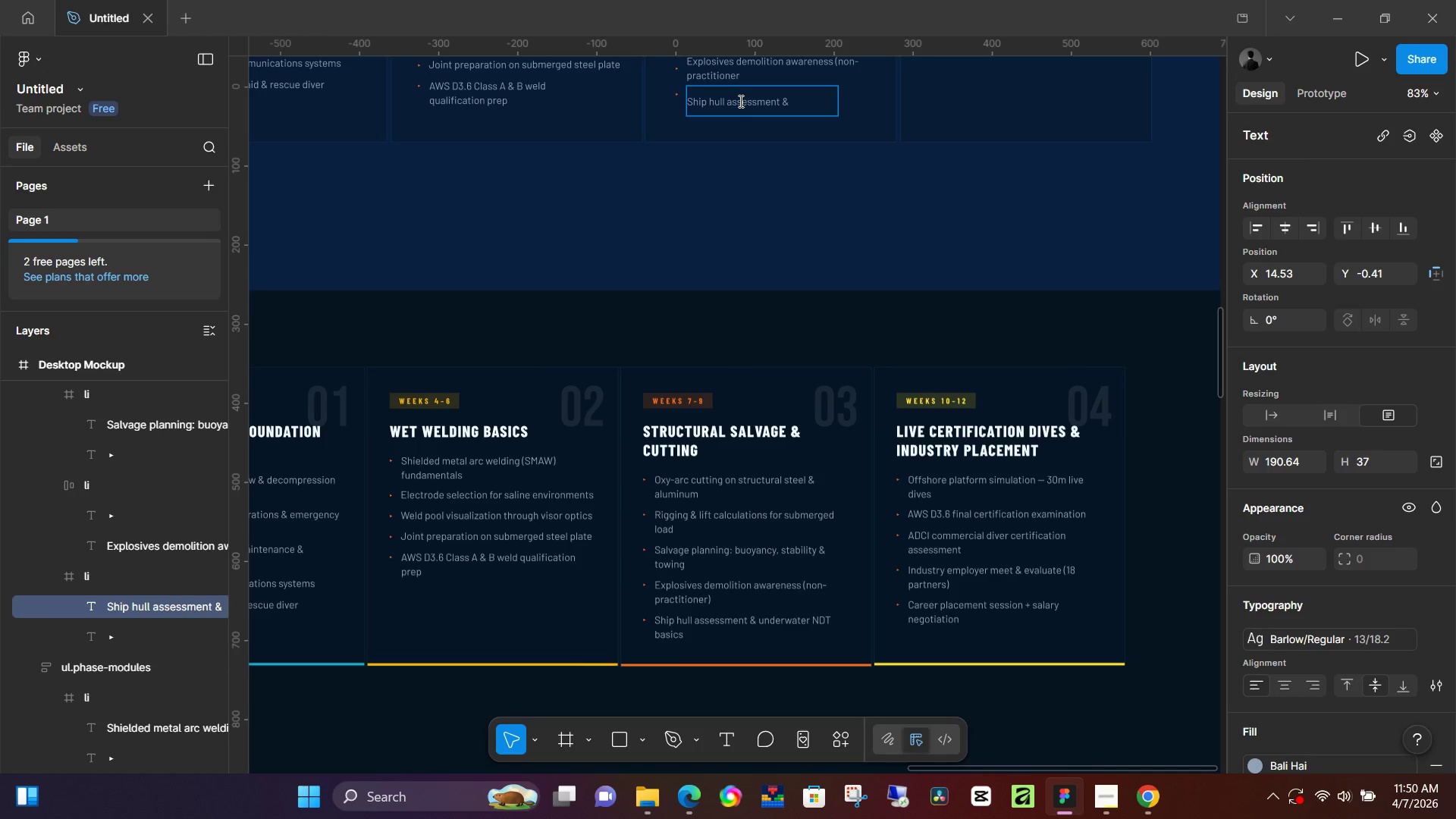 
wait(150.55)
 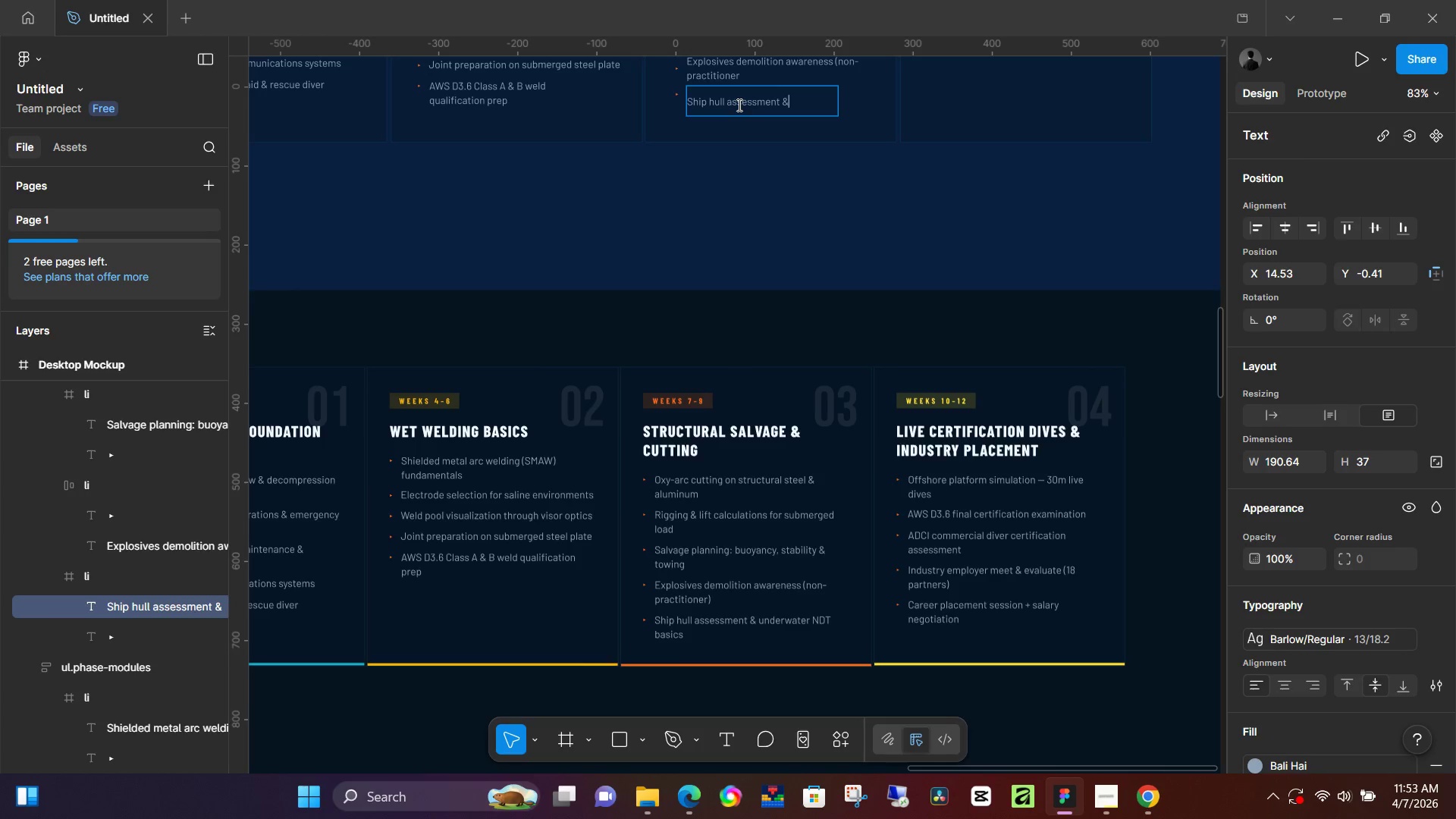 
scroll: coordinate [840, 393], scroll_direction: up, amount: 5.0
 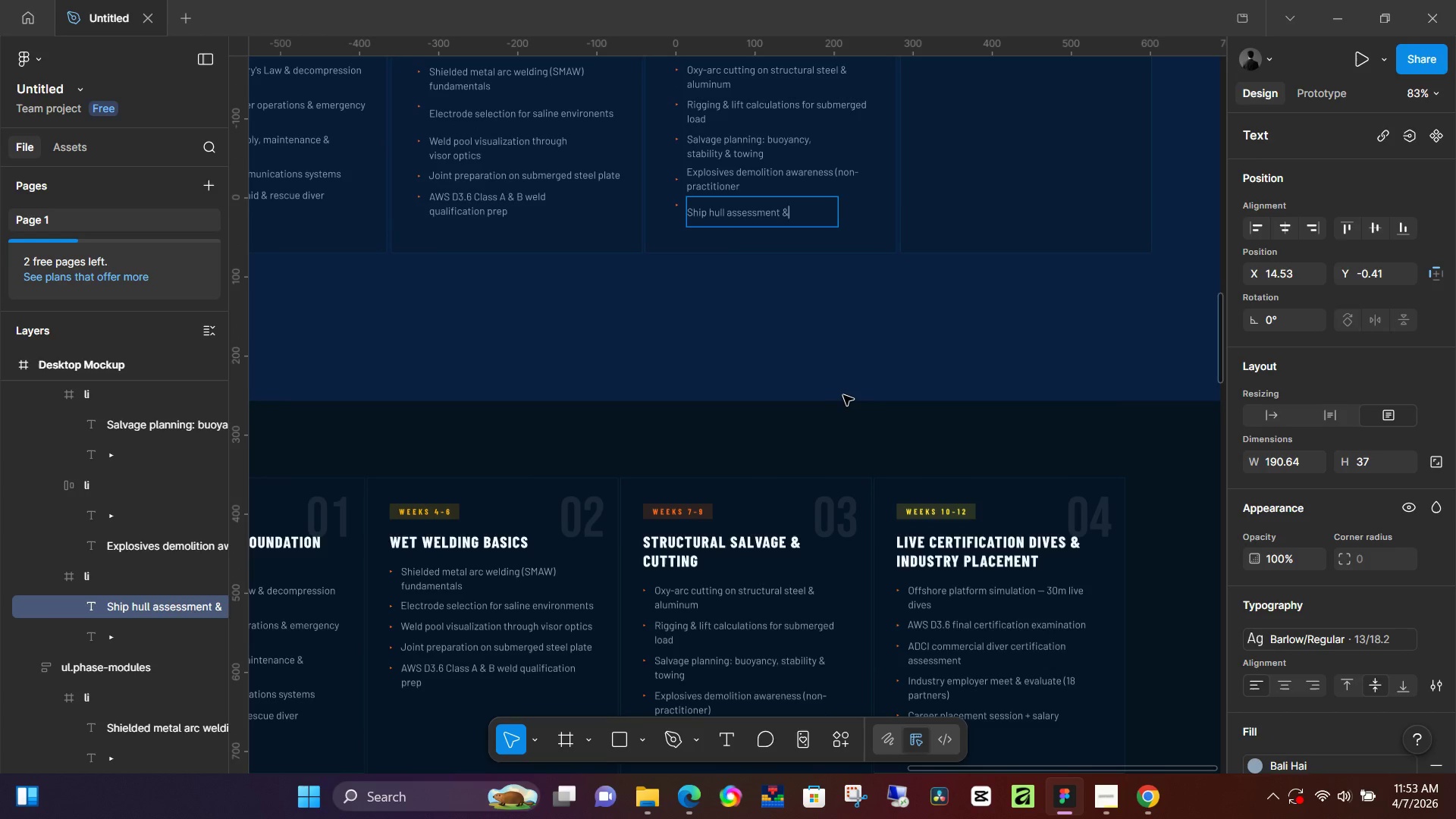 
key(Space)
 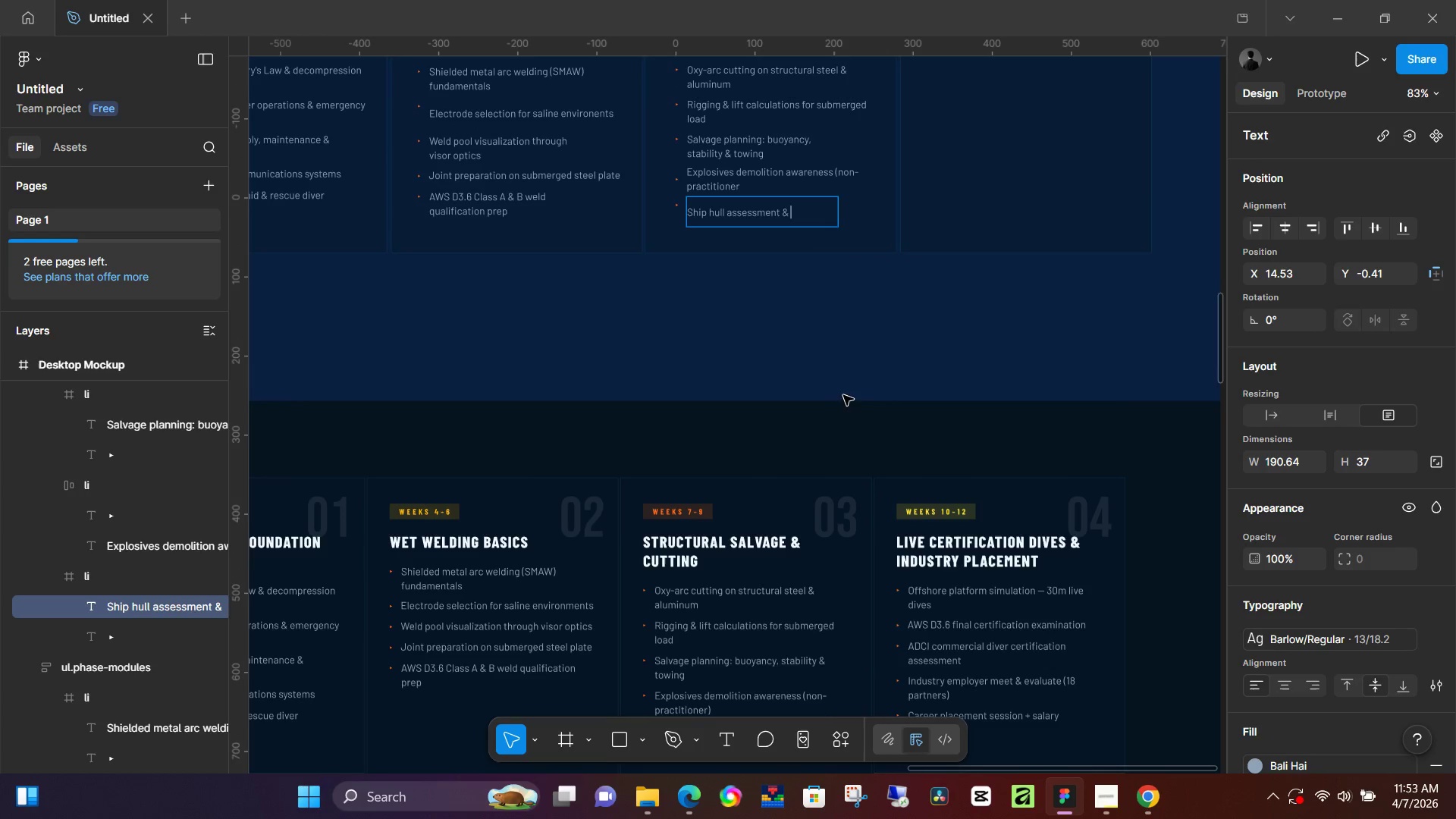 
scroll: coordinate [822, 350], scroll_direction: down, amount: 4.0
 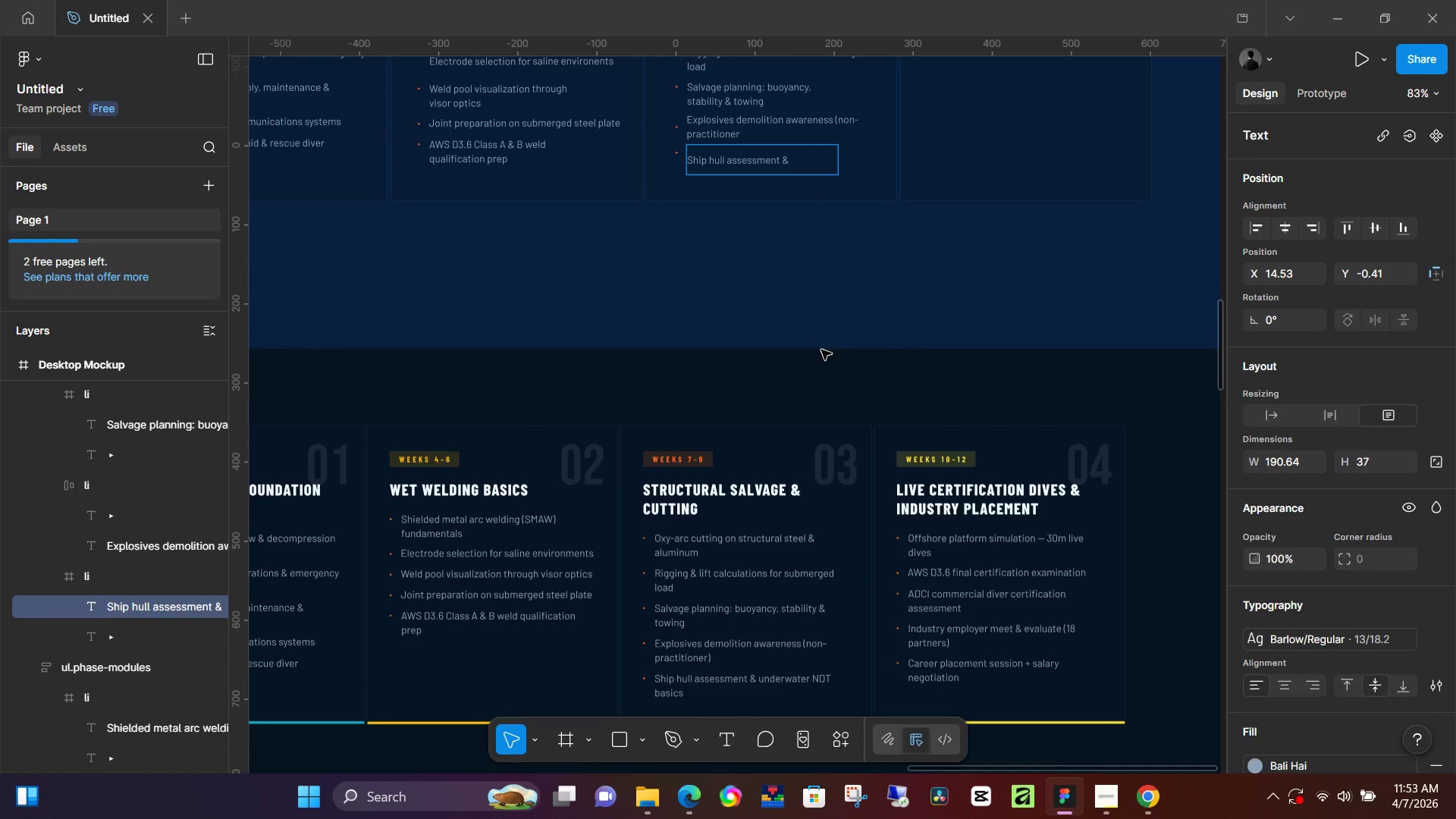 
type(underwater NDT basis)
 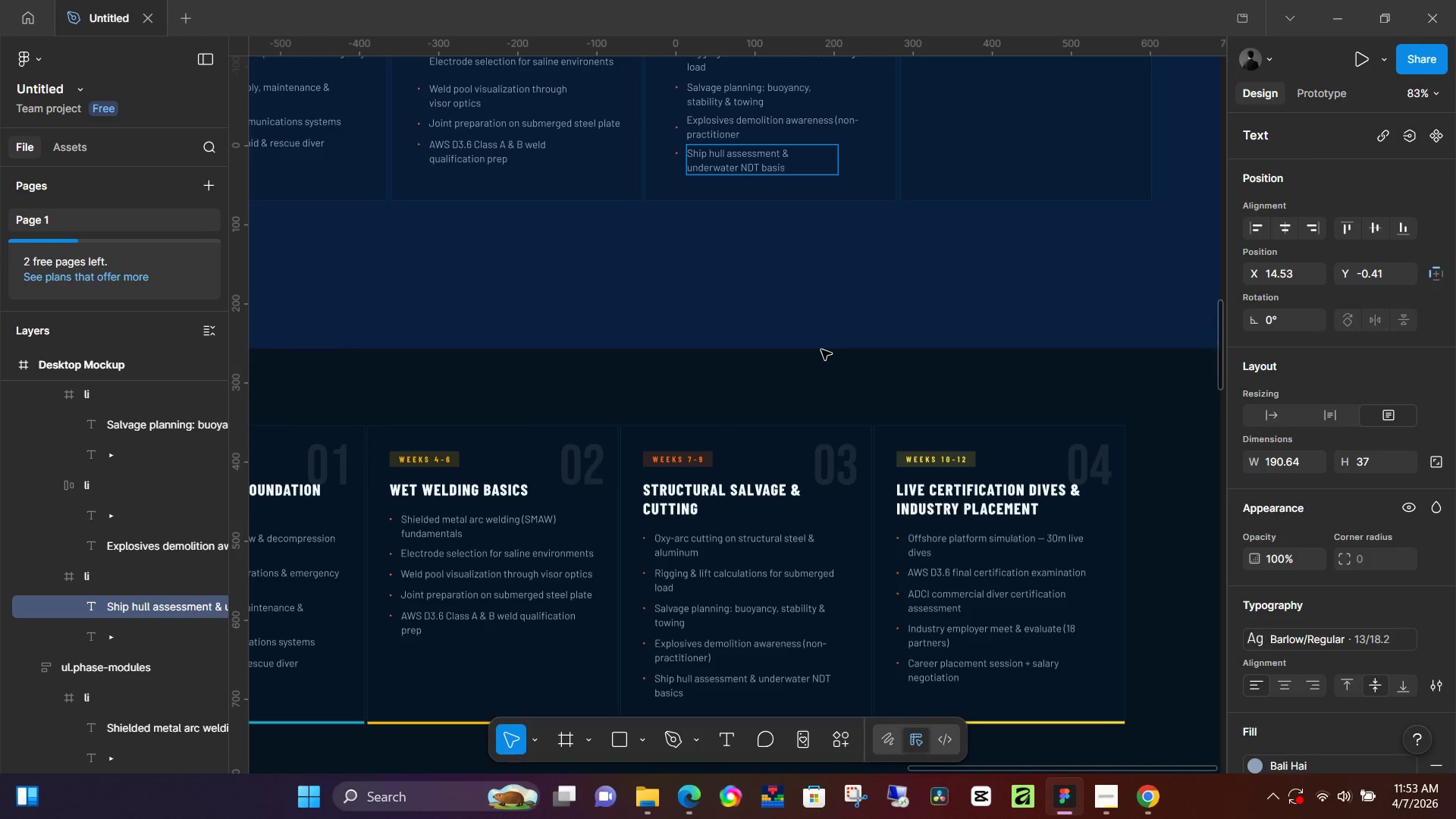 
wait(42.47)
 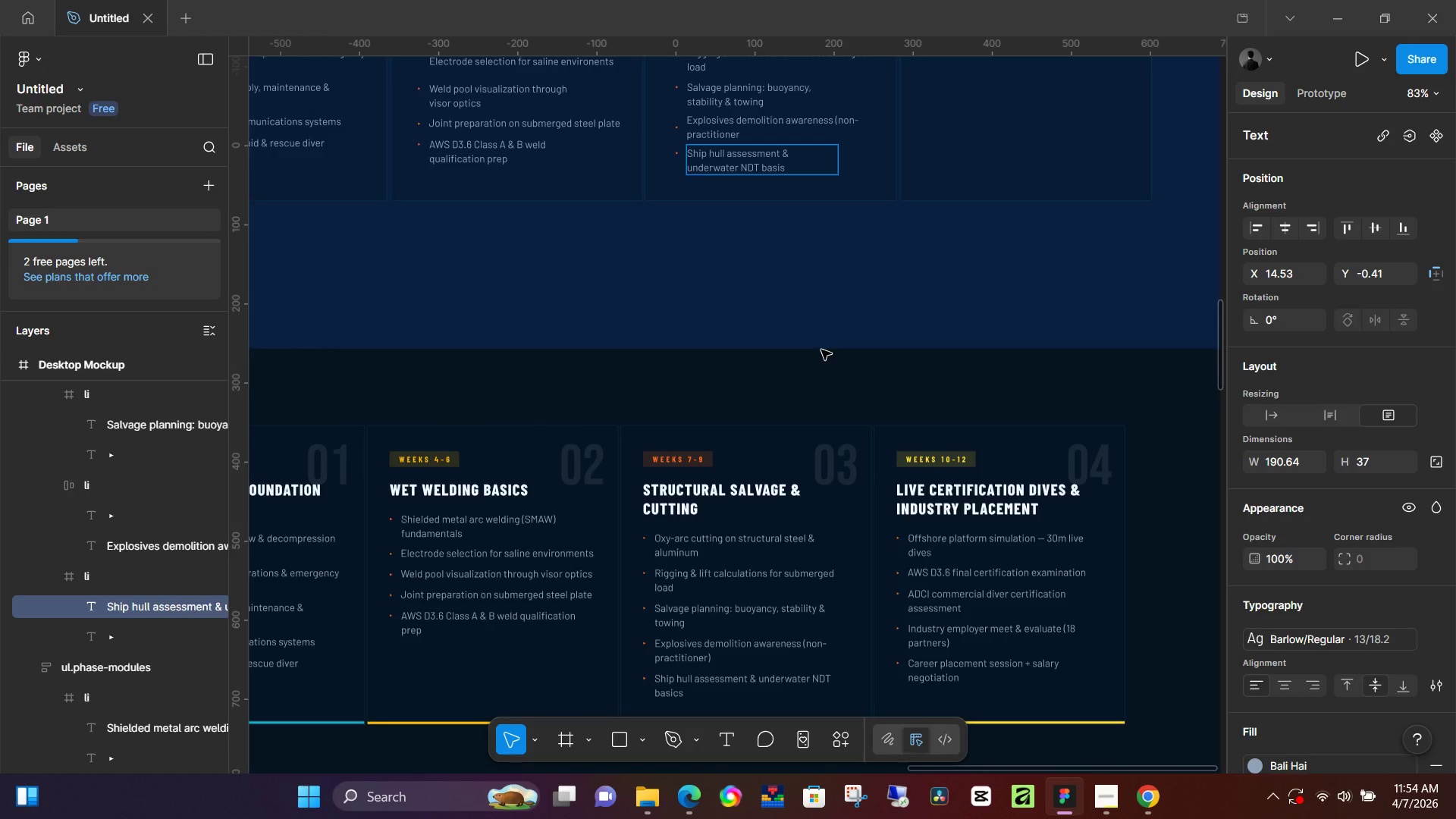 
left_click([902, 318])
 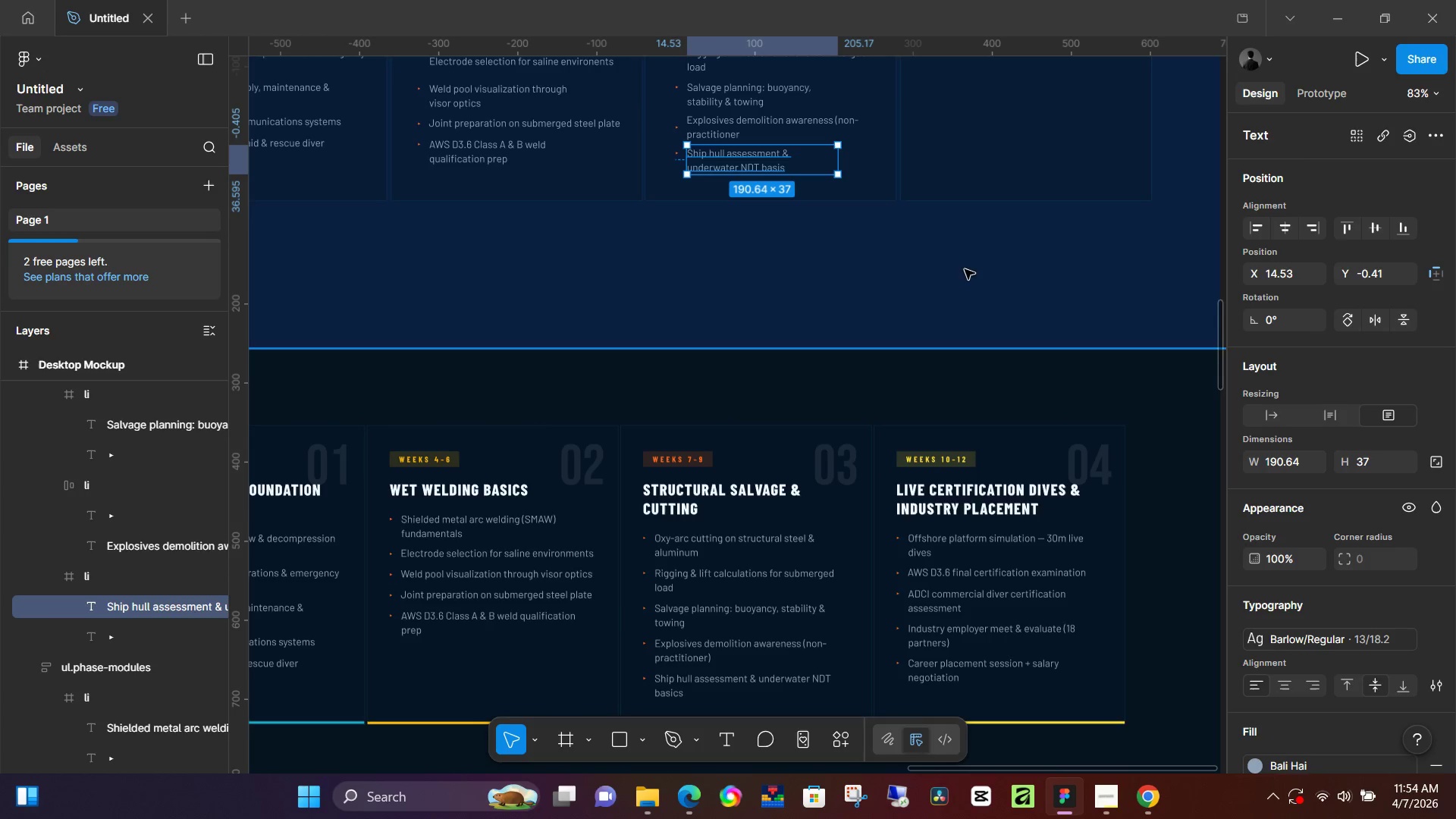 
hold_key(key=Space, duration=0.58)
 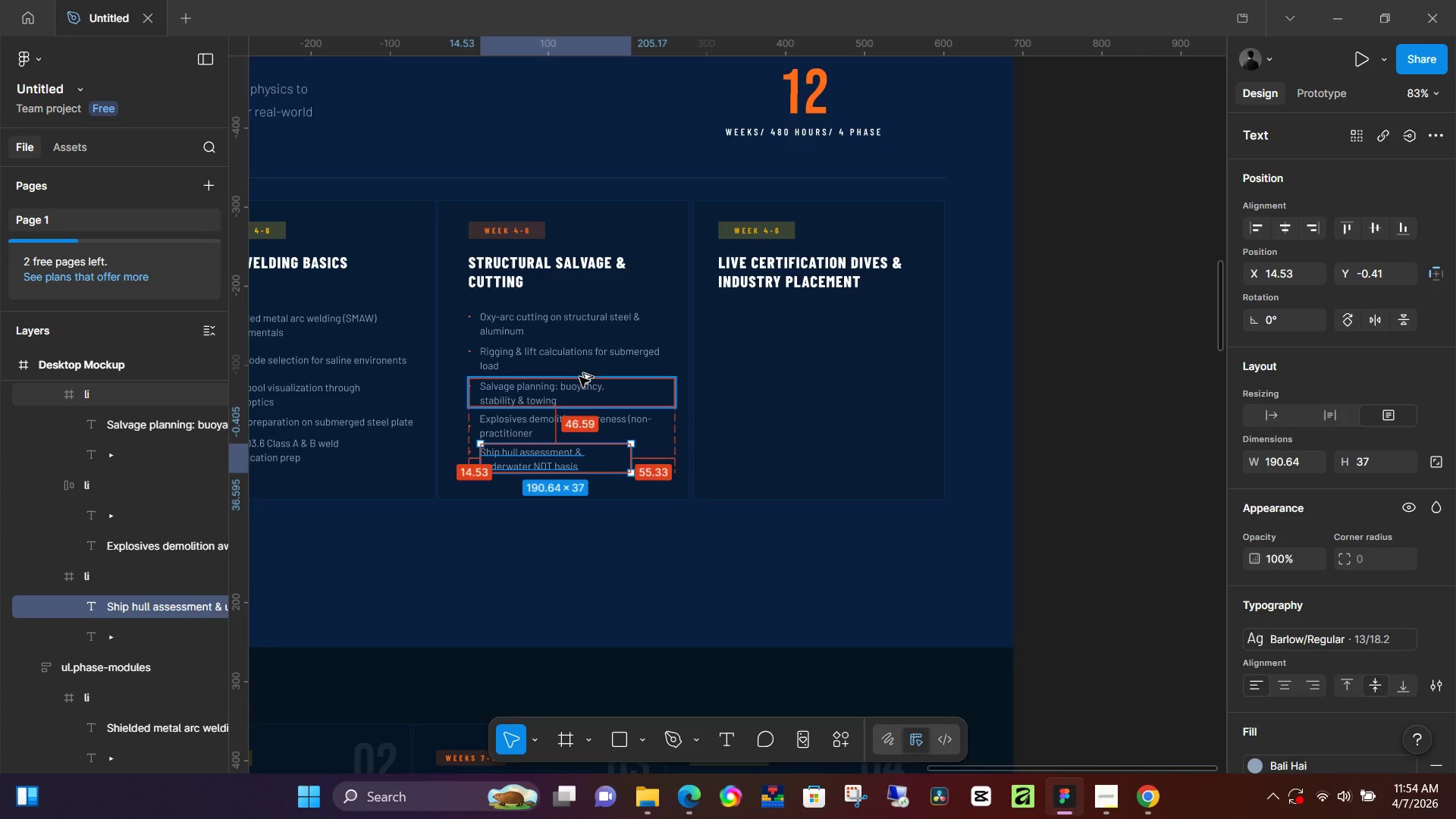 
left_click_drag(start_coordinate=[969, 261], to_coordinate=[762, 560])
 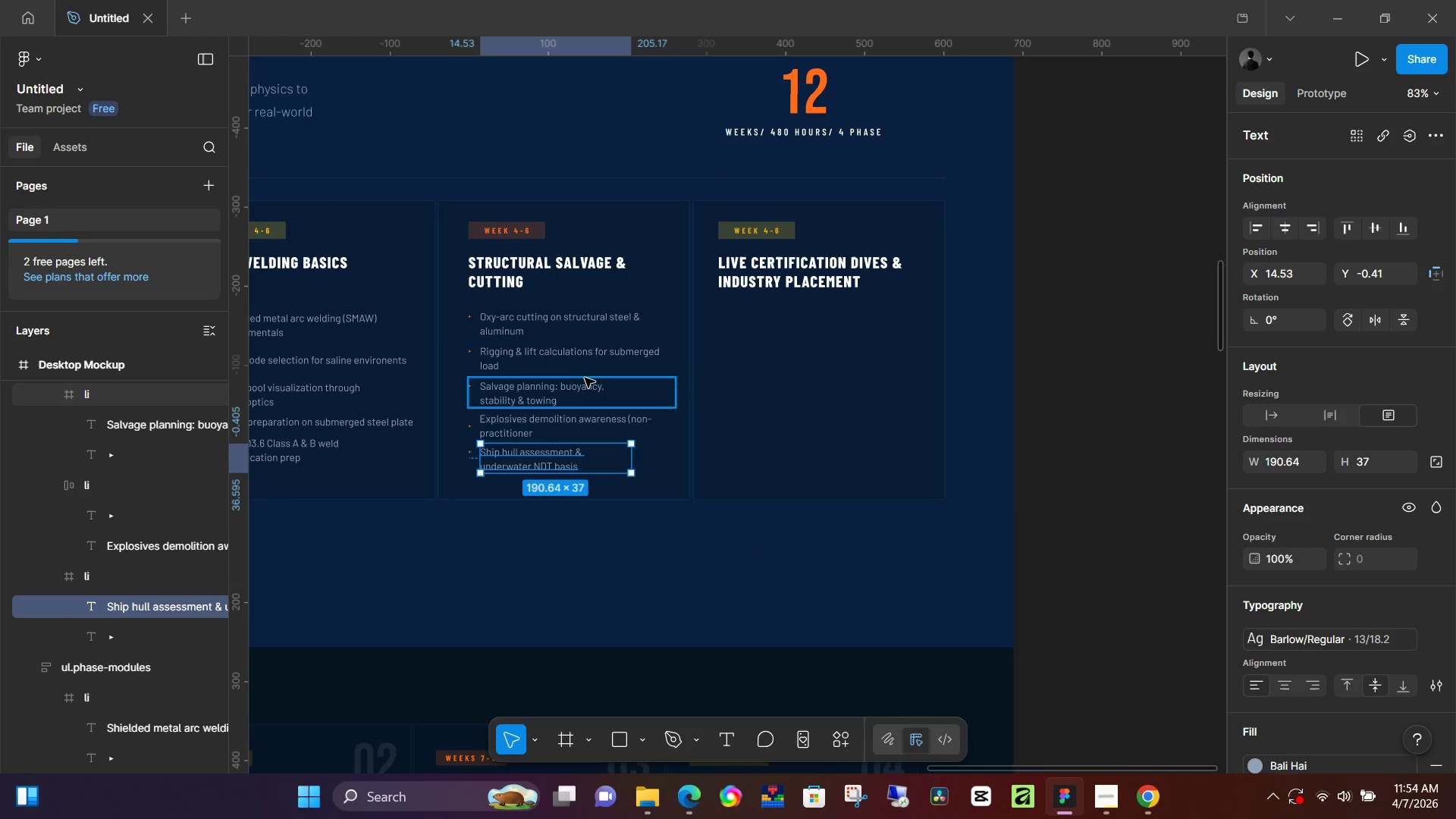 
key(Alt+AltLeft)
 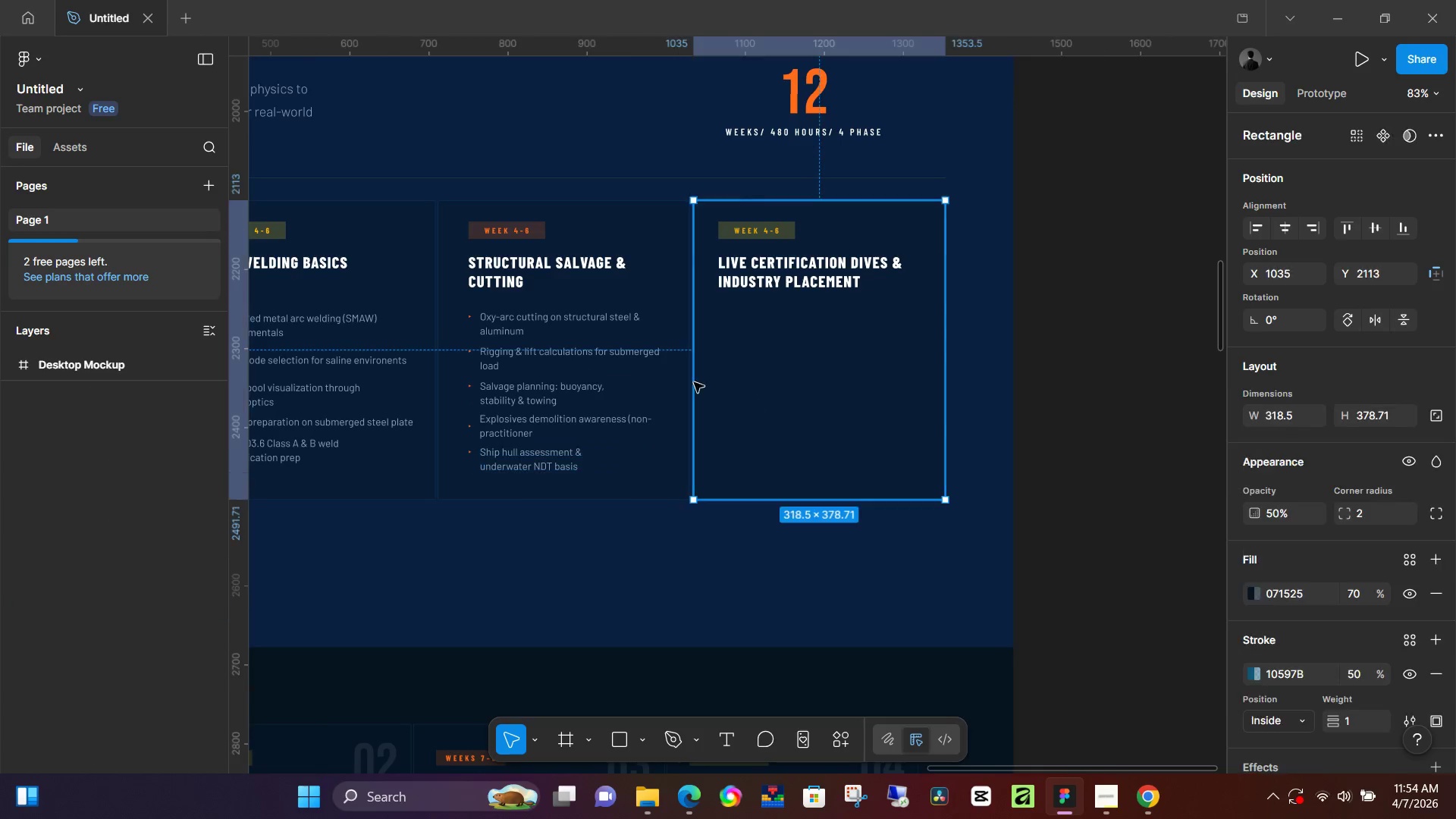 
double_click([606, 369])
 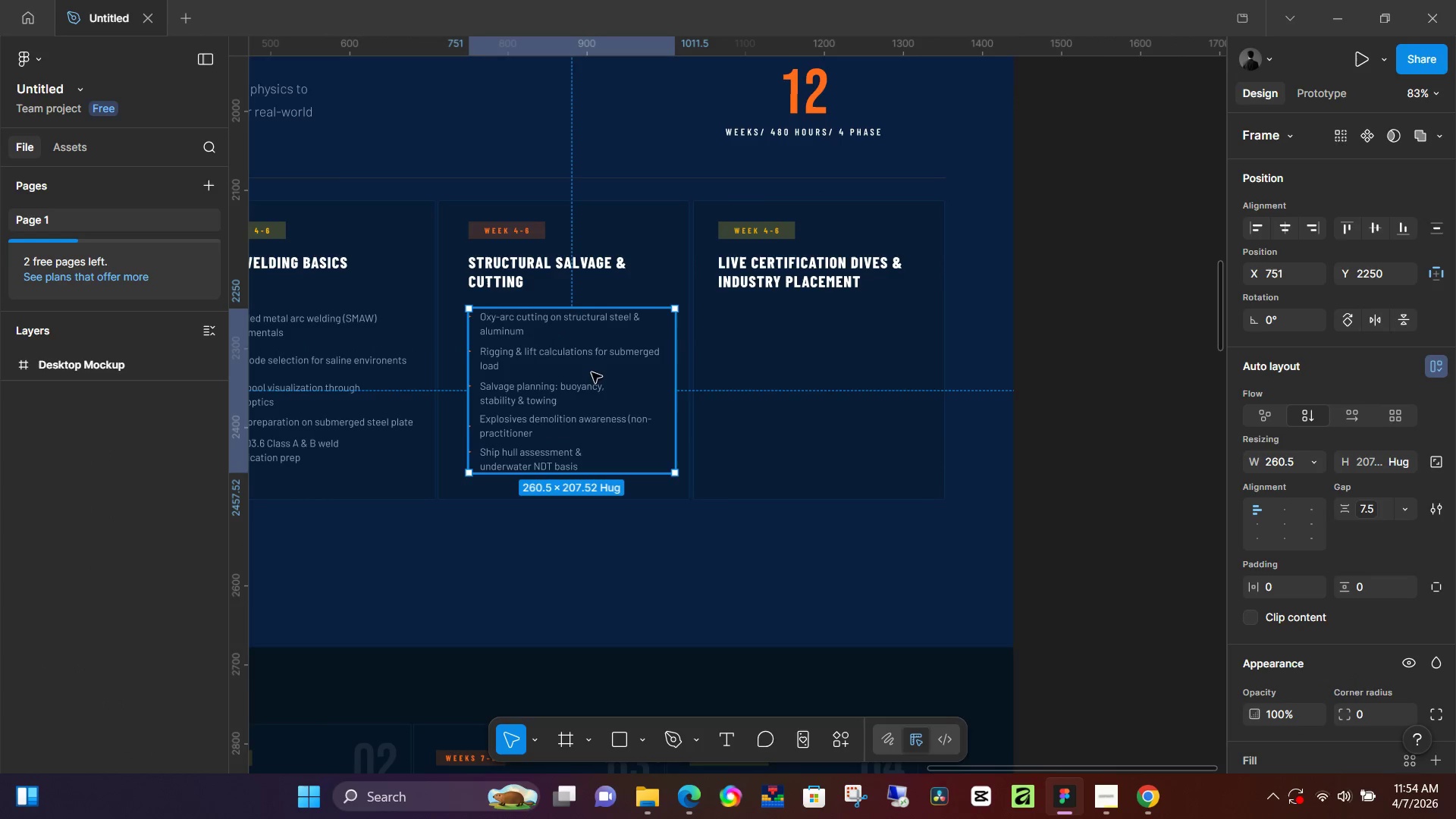 
hold_key(key=AltLeft, duration=1.52)
left_click_drag(start_coordinate=[583, 375], to_coordinate=[833, 373])
 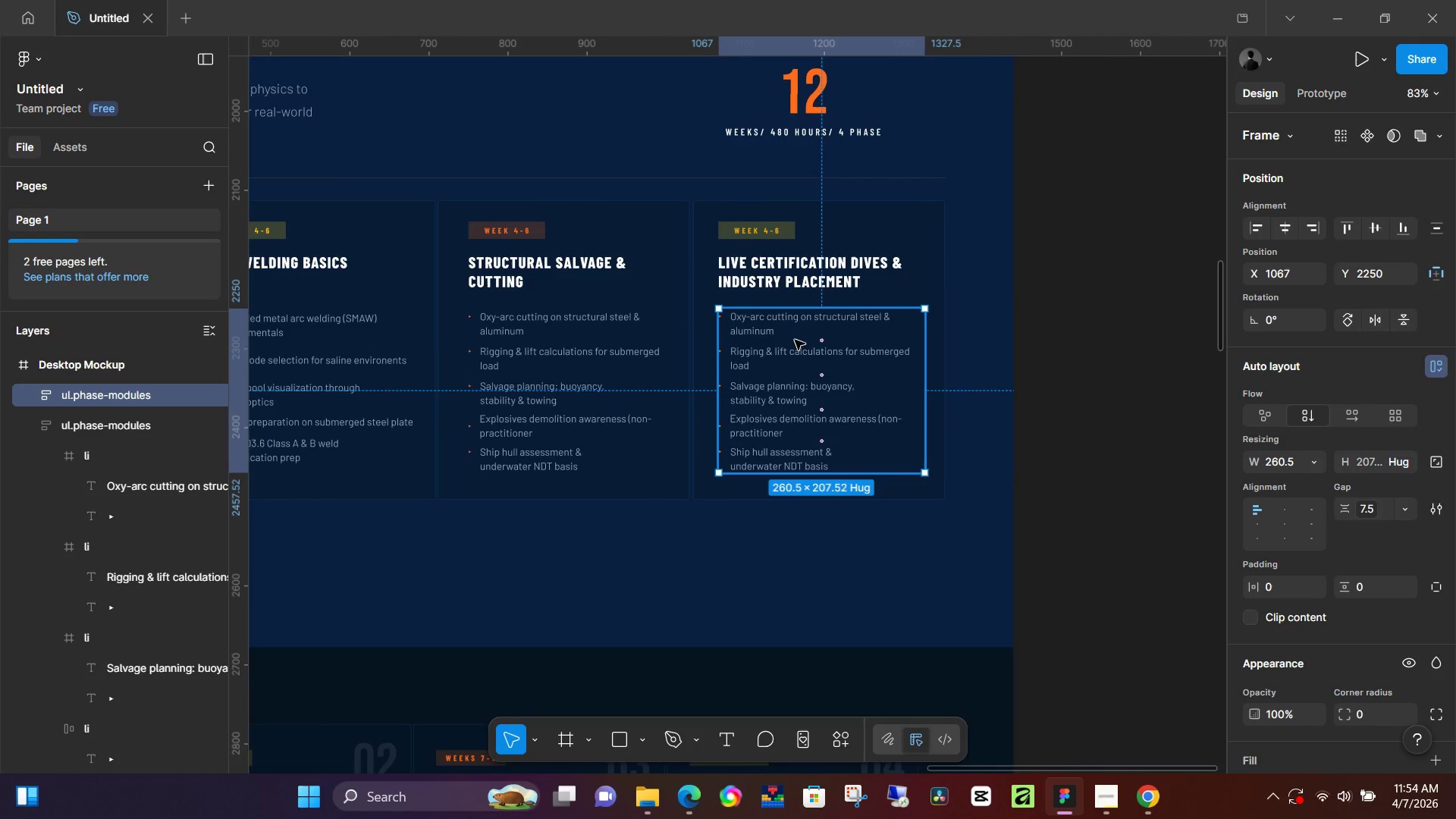 
hold_key(key=AltLeft, duration=1.08)
 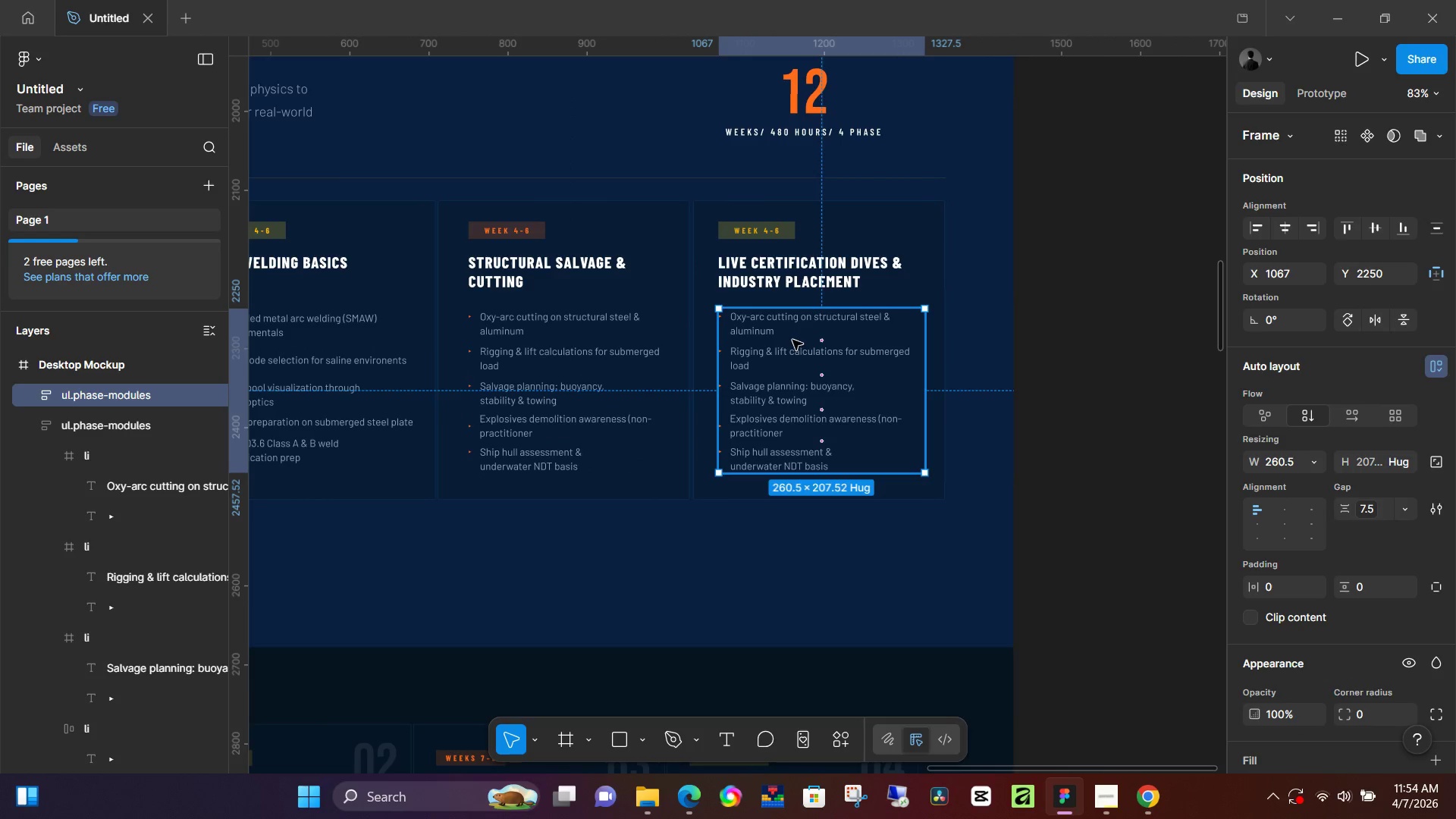 
scroll: coordinate [792, 338], scroll_direction: down, amount: 4.0
 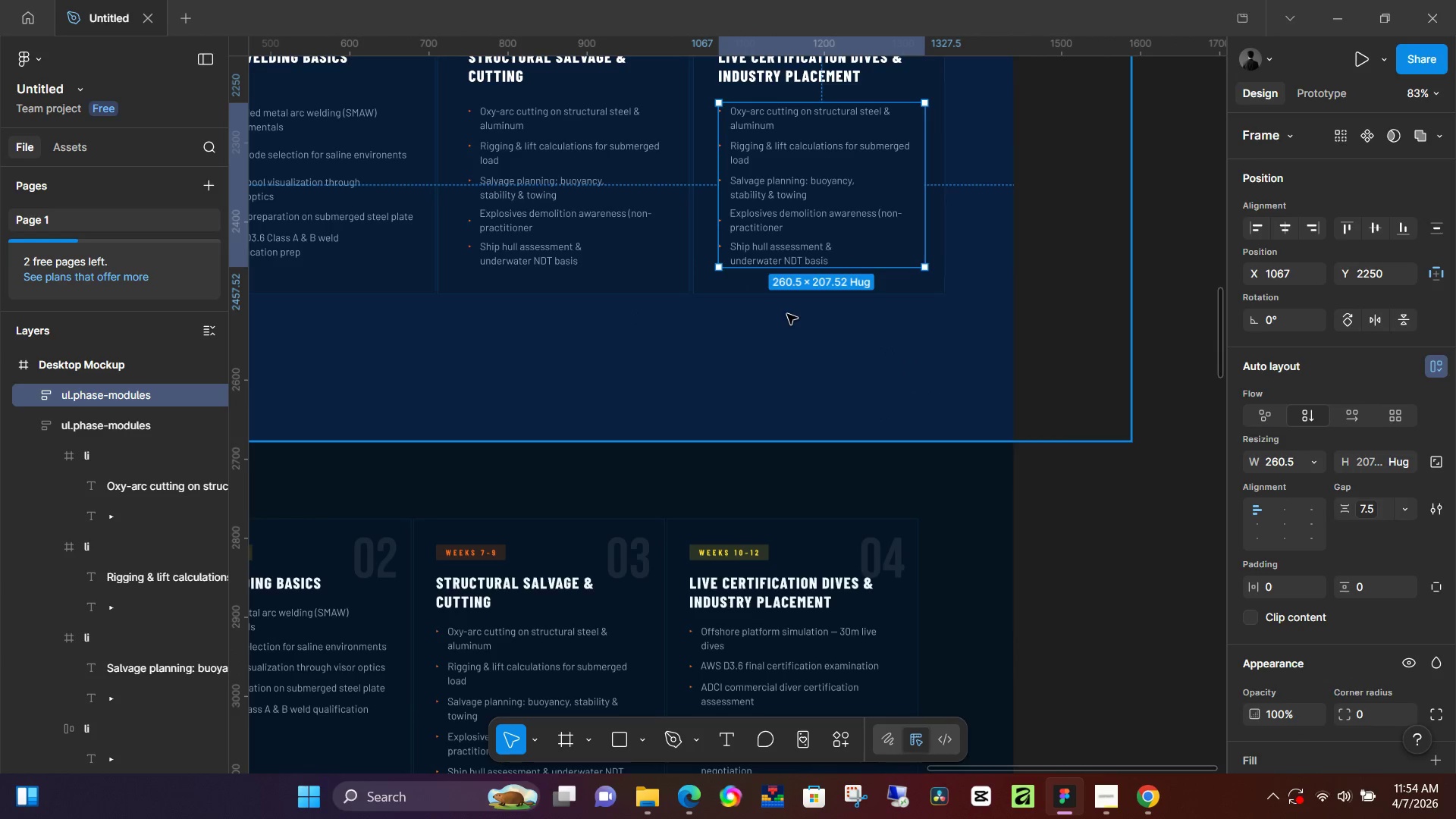 
key(Control+ControlLeft)
 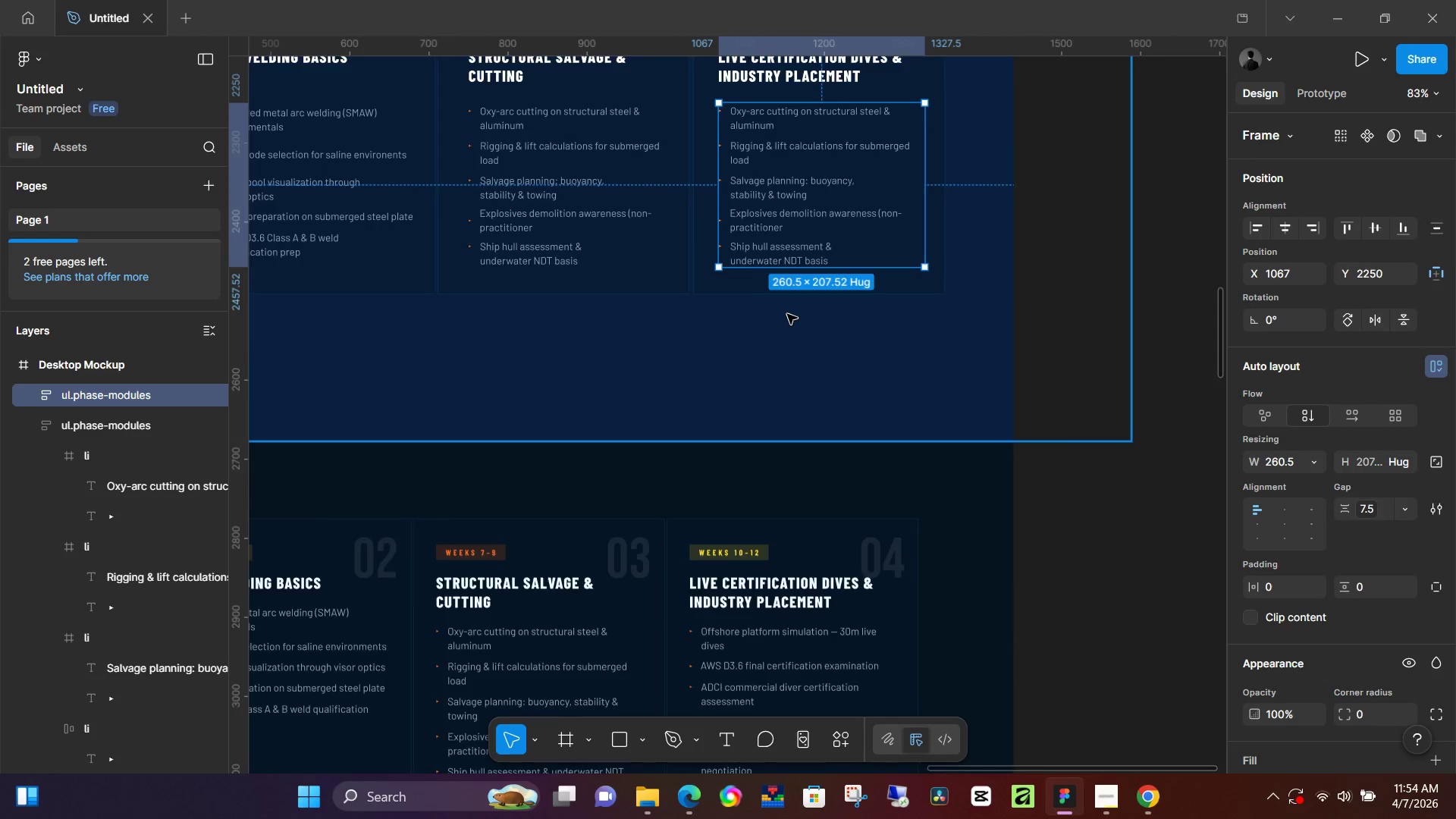 
scroll: coordinate [787, 314], scroll_direction: down, amount: 2.0
 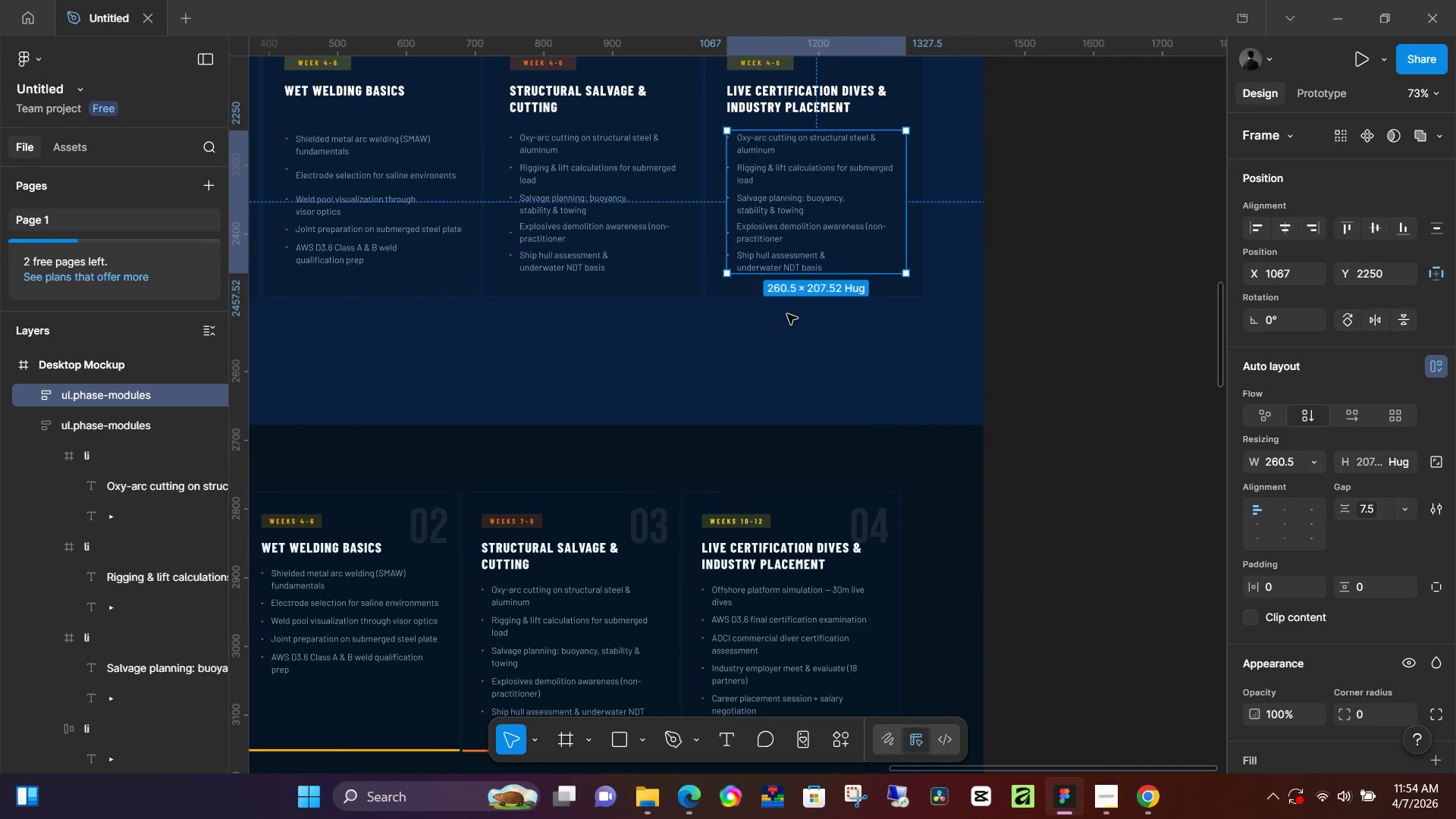 
scroll: coordinate [787, 314], scroll_direction: up, amount: 1.0
 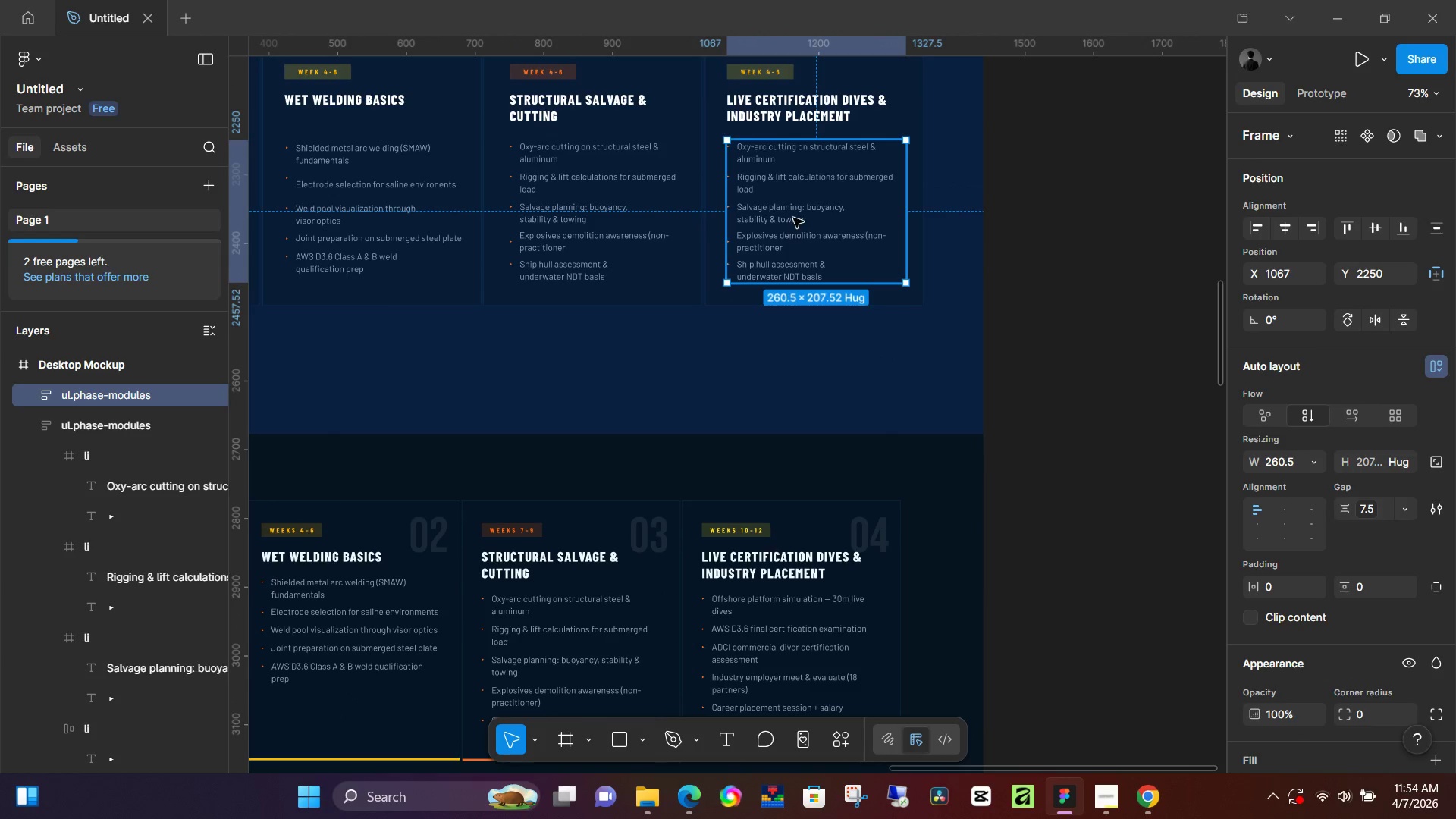 
scroll: coordinate [793, 217], scroll_direction: down, amount: 1.0
 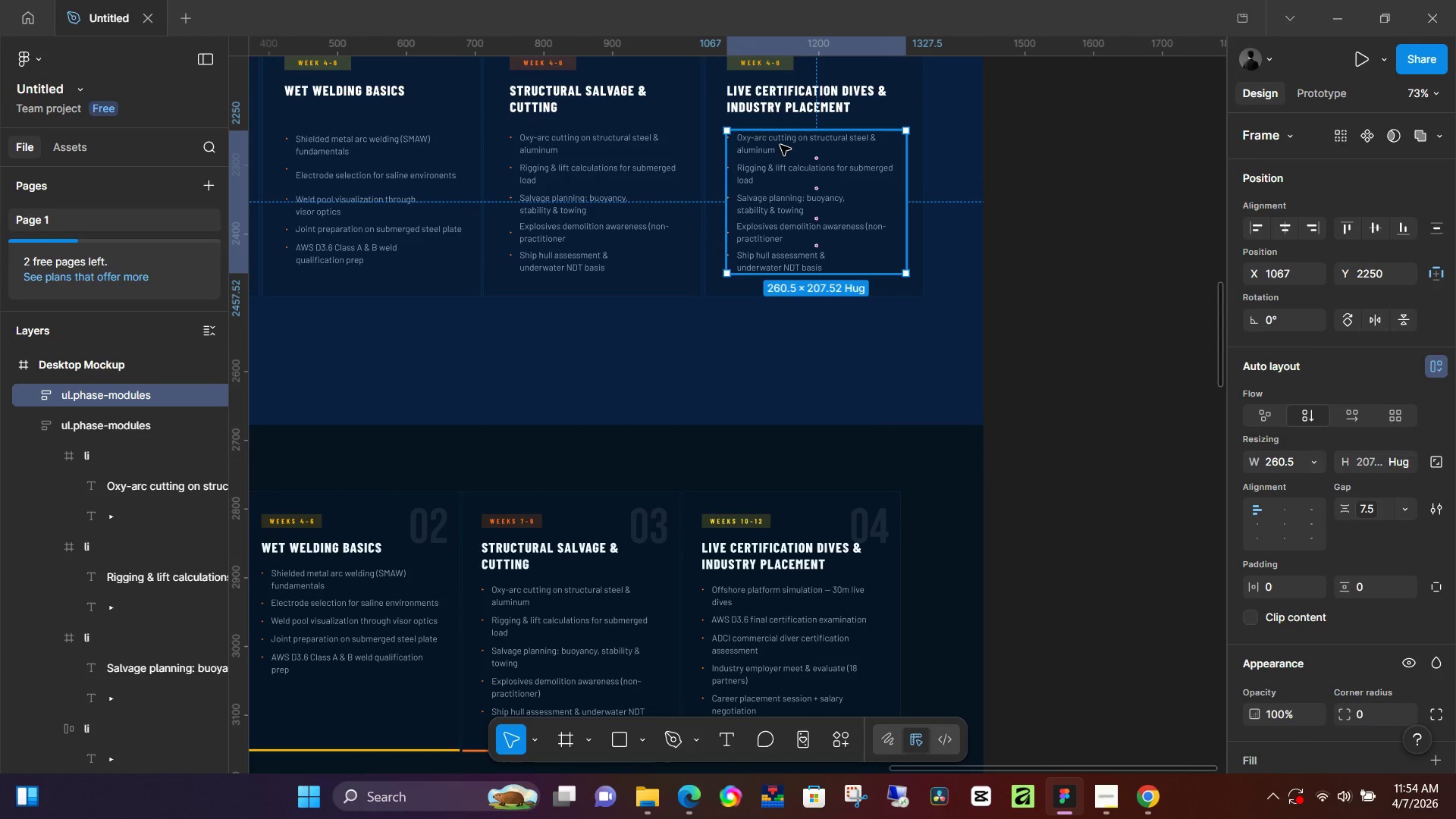 
double_click([780, 145])
 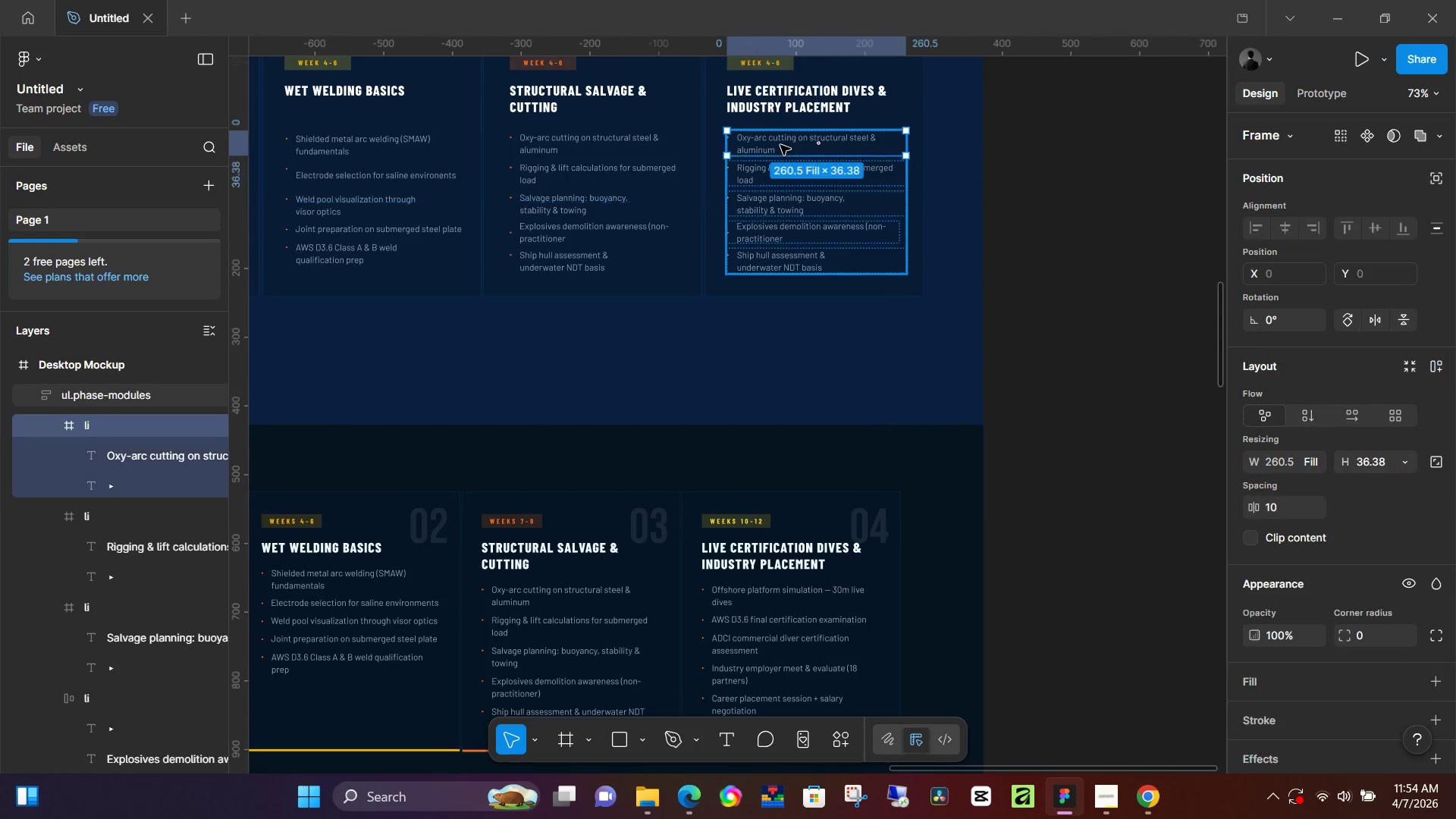 
triple_click([780, 145])
 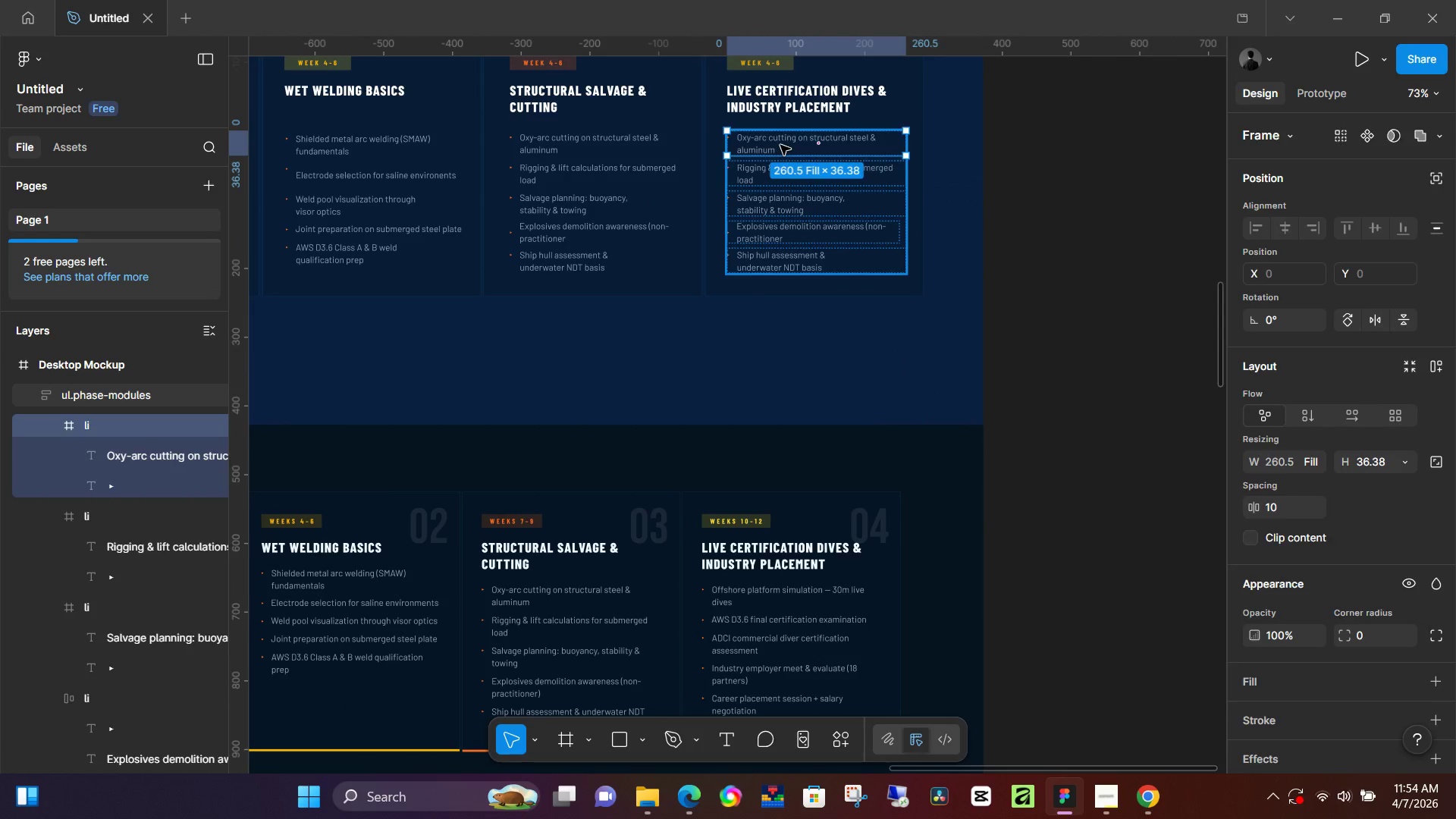 
triple_click([780, 145])
 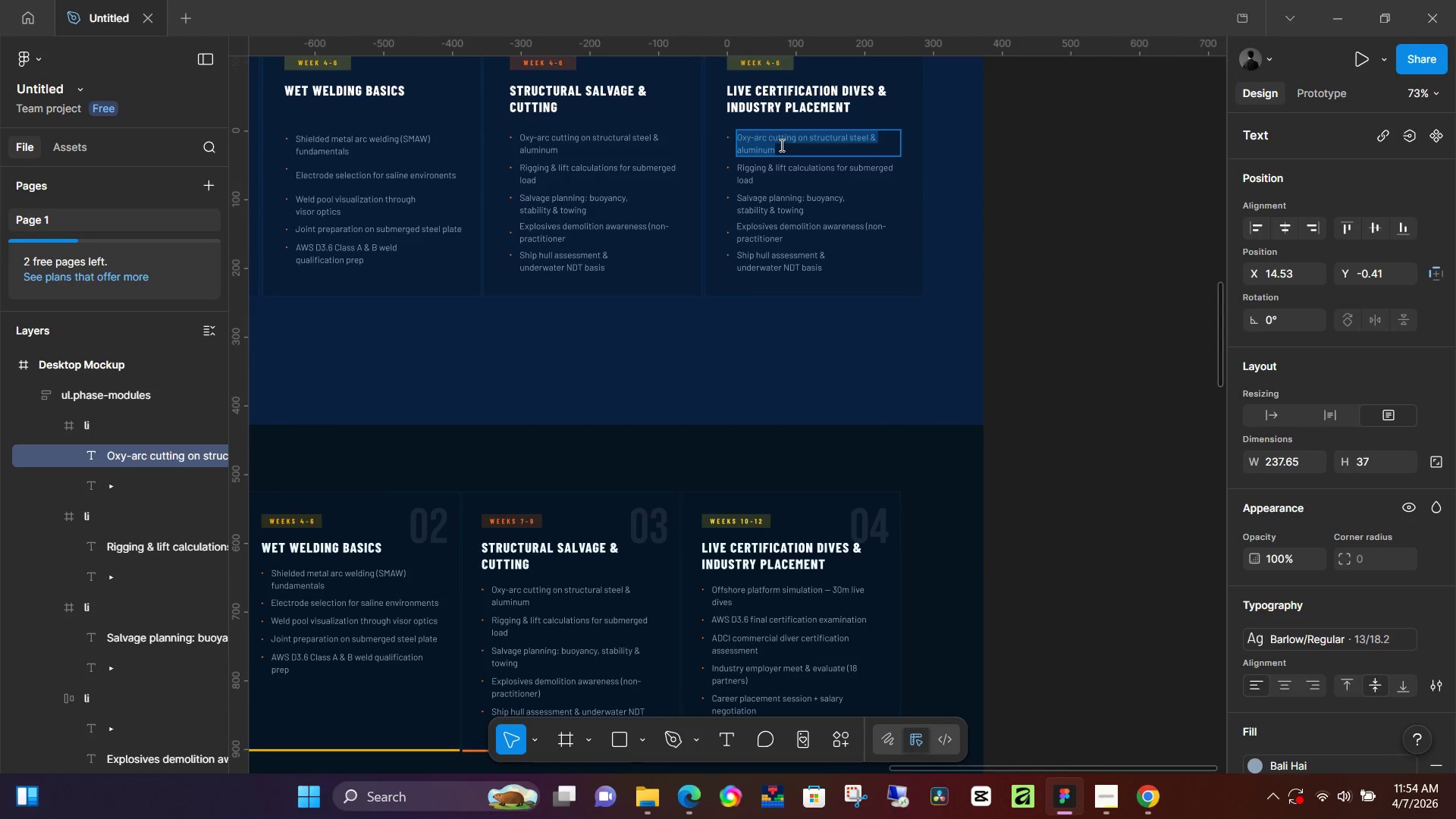 
type(Offshore platform simulation - 30m live)
 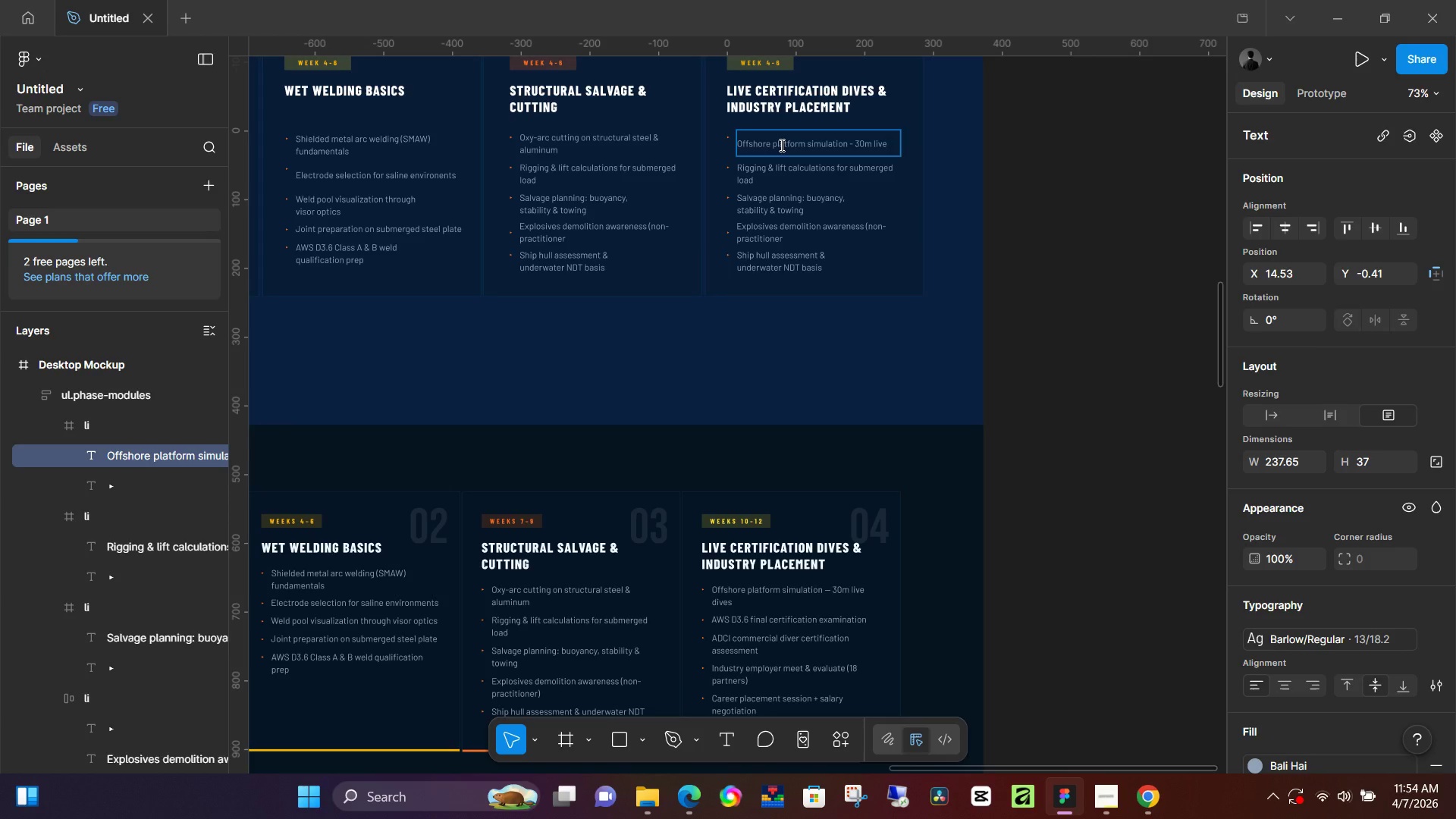 
key(Enter)
 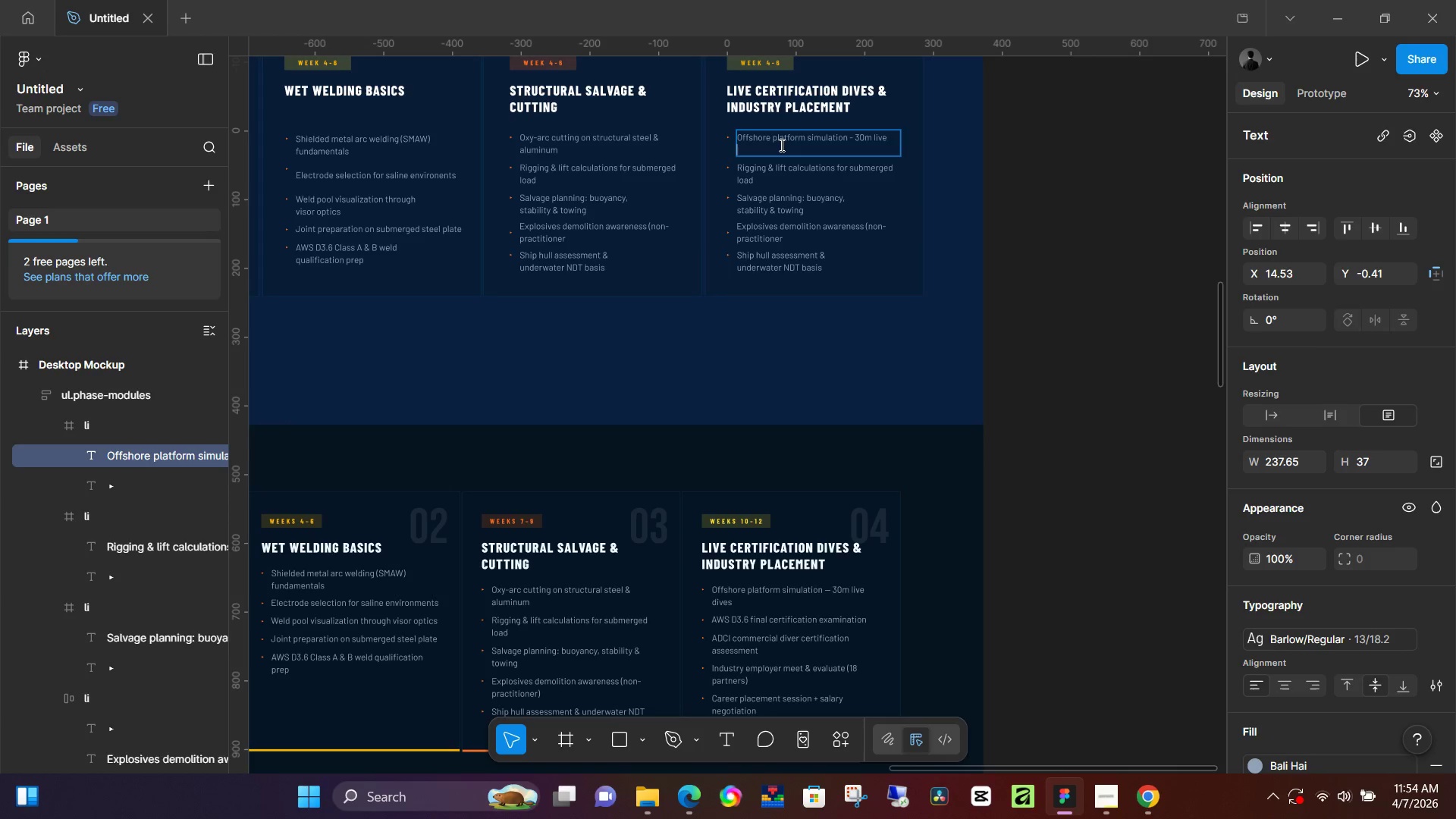 
type(d)
key(Backspace)
key(Backspace)
type( dives)
 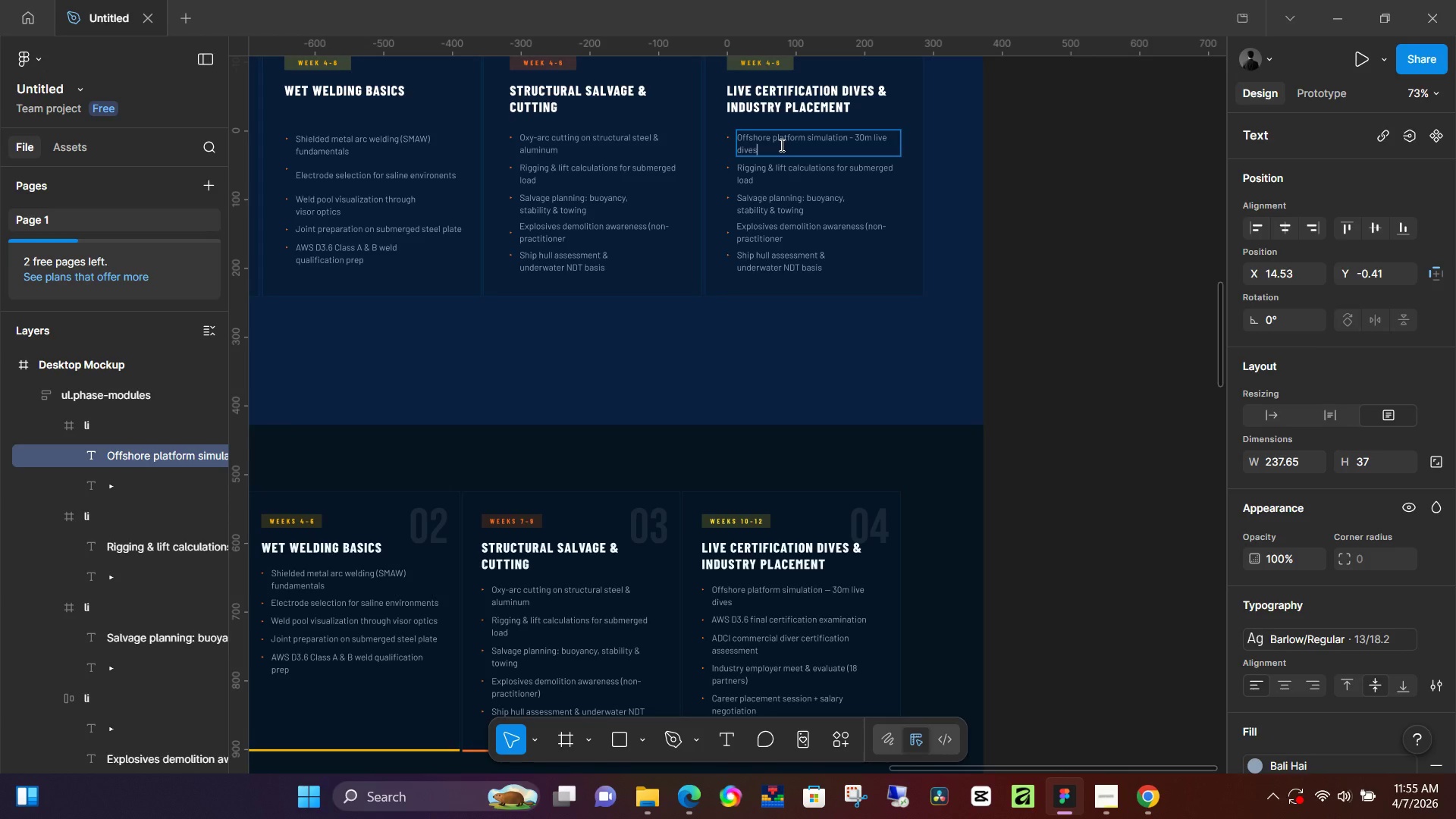 
wait(42.02)
 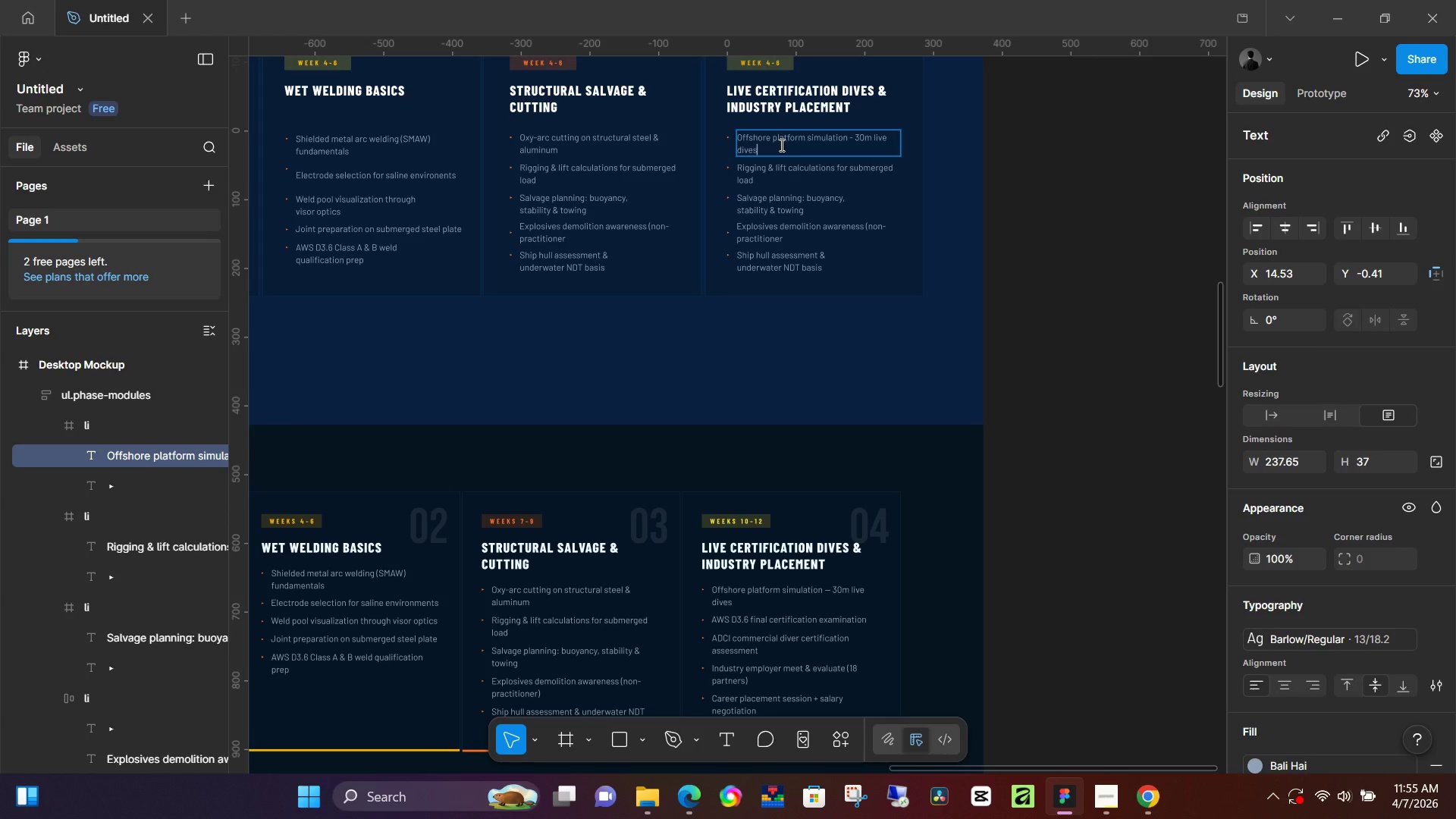 
double_click([787, 171])
 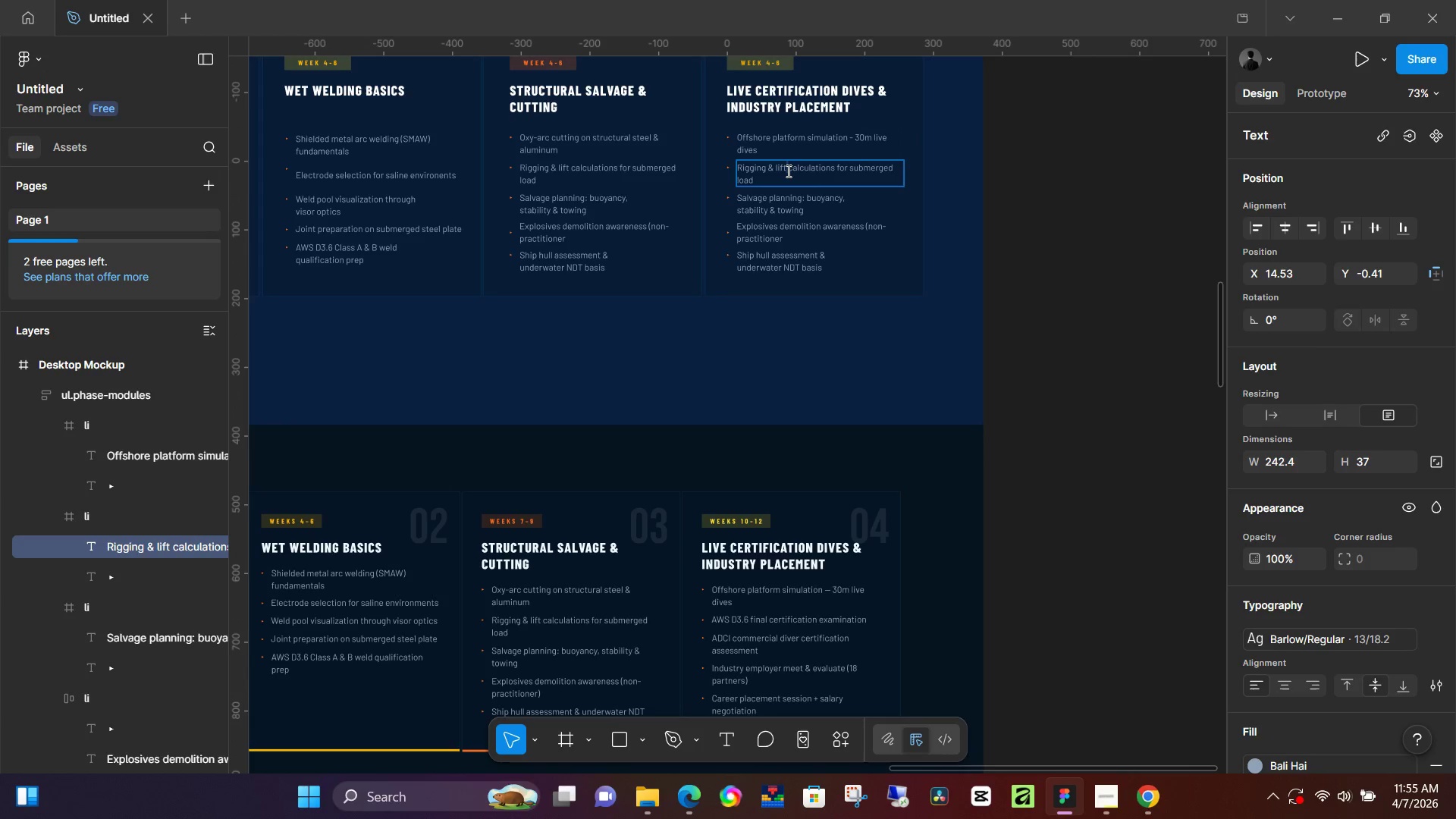 
key(Control+ControlLeft)
 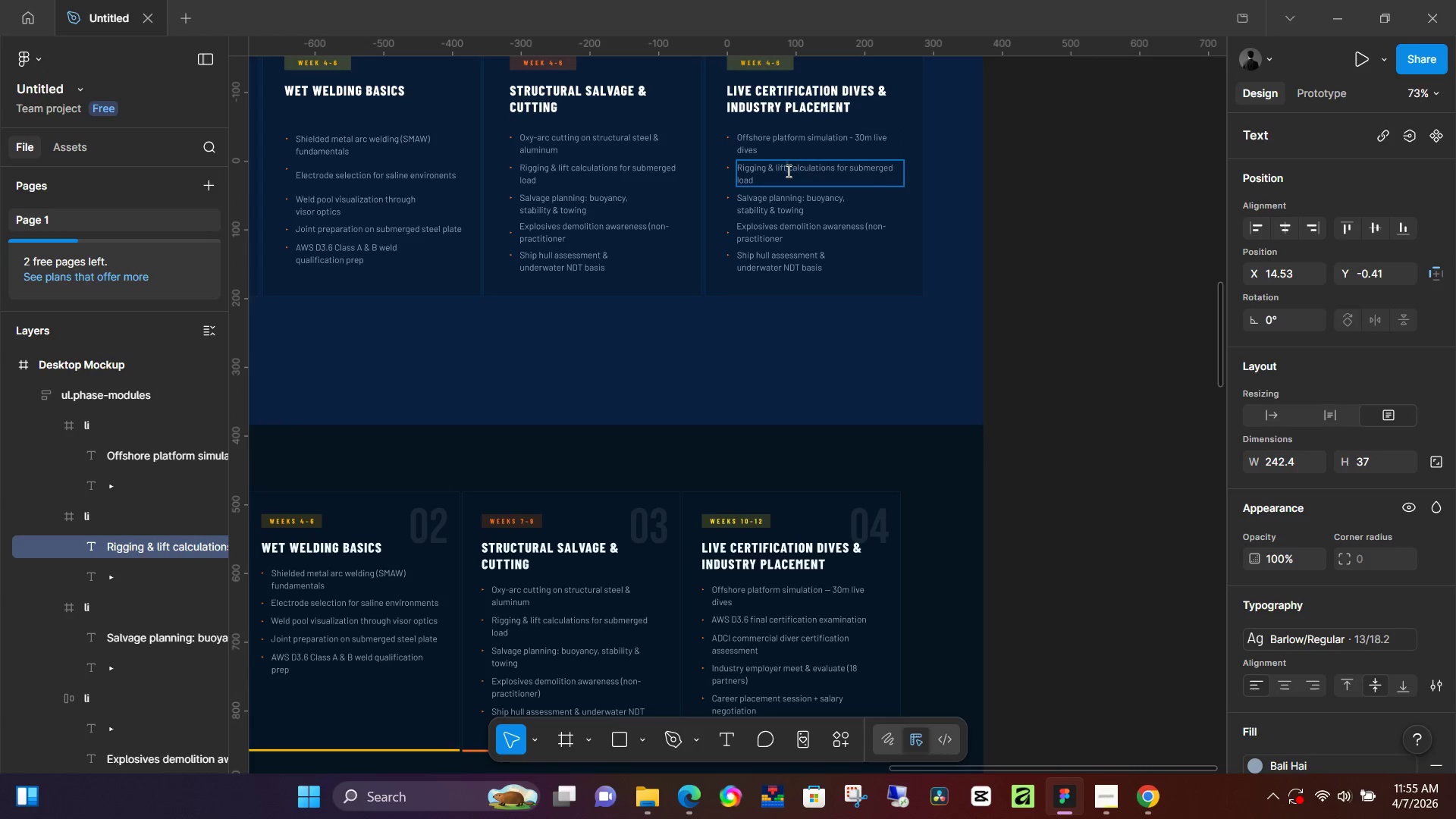 
key(Control+A)
 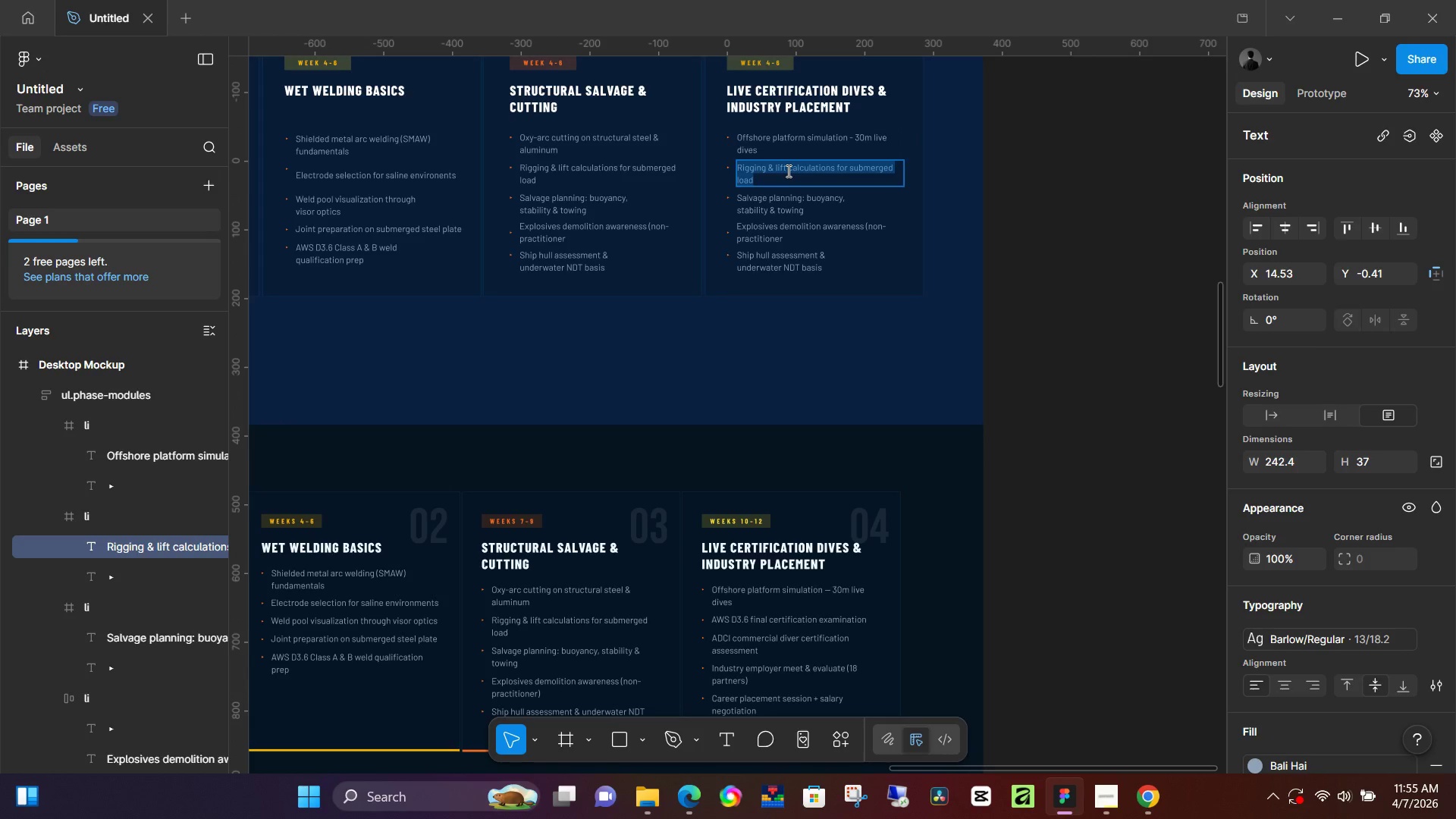 
type(AWS D3.6 final certification asss)
key(Backspace)
type(essment)
 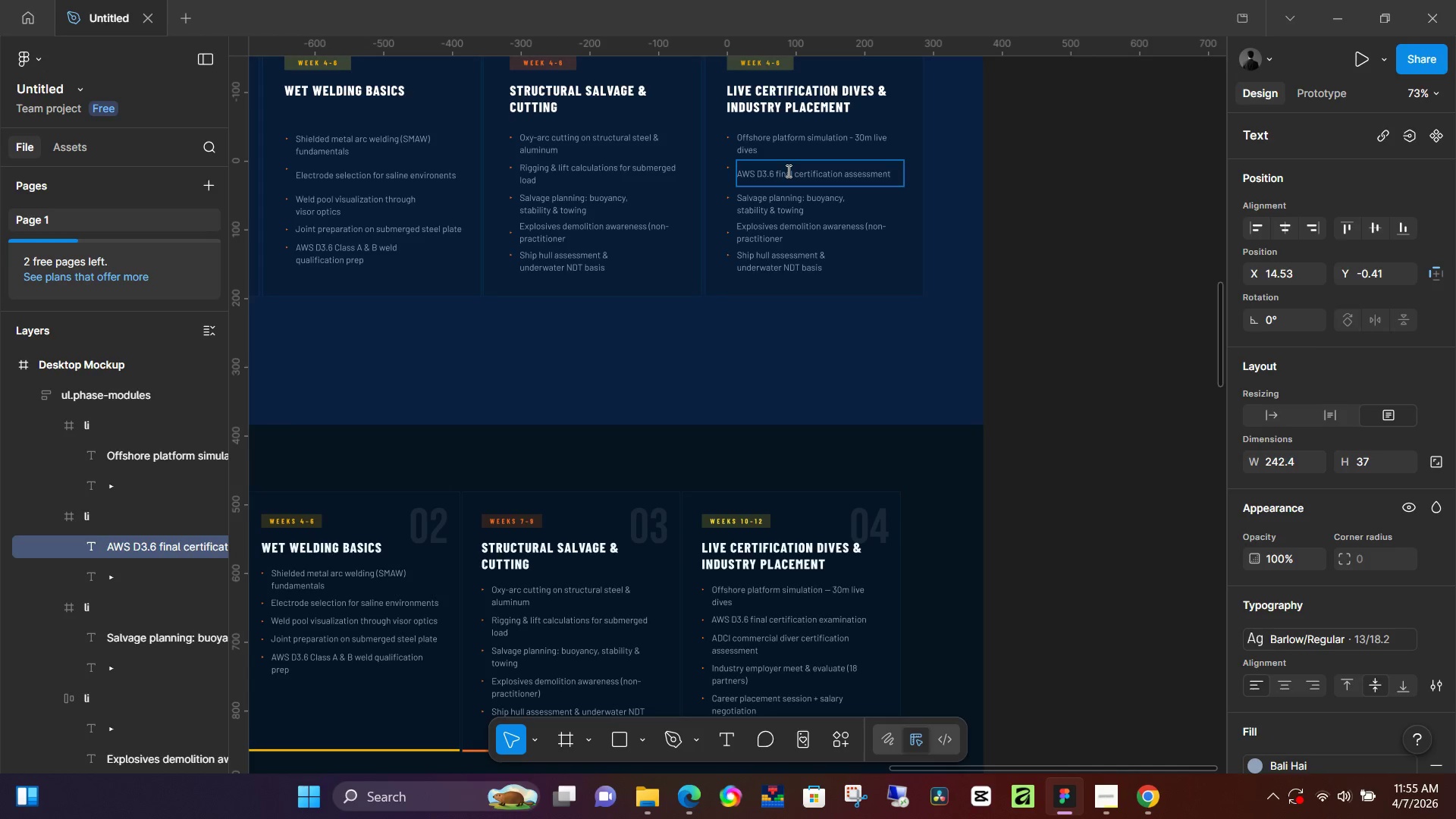 
wait(52.08)
 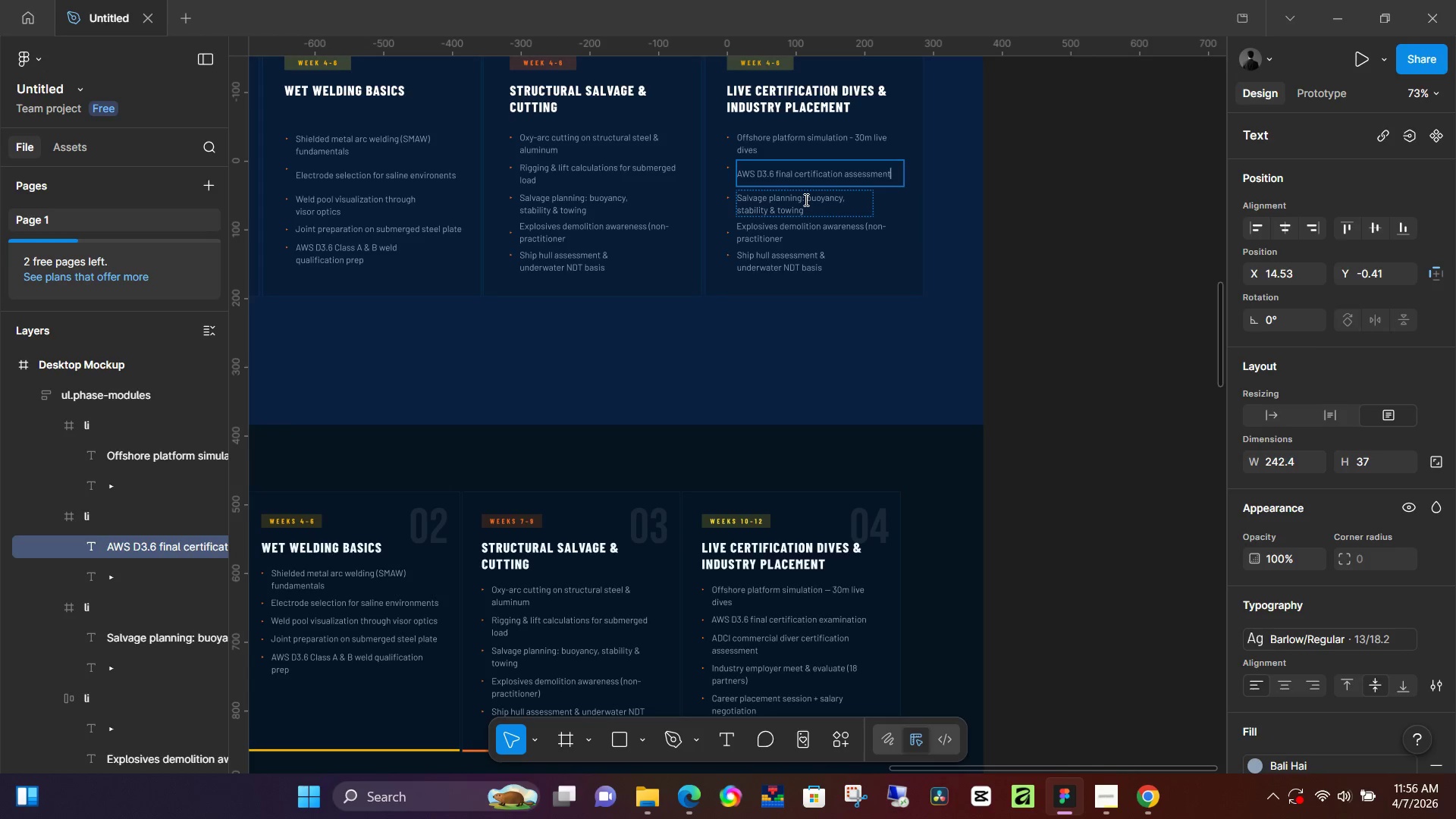 
double_click([804, 202])
 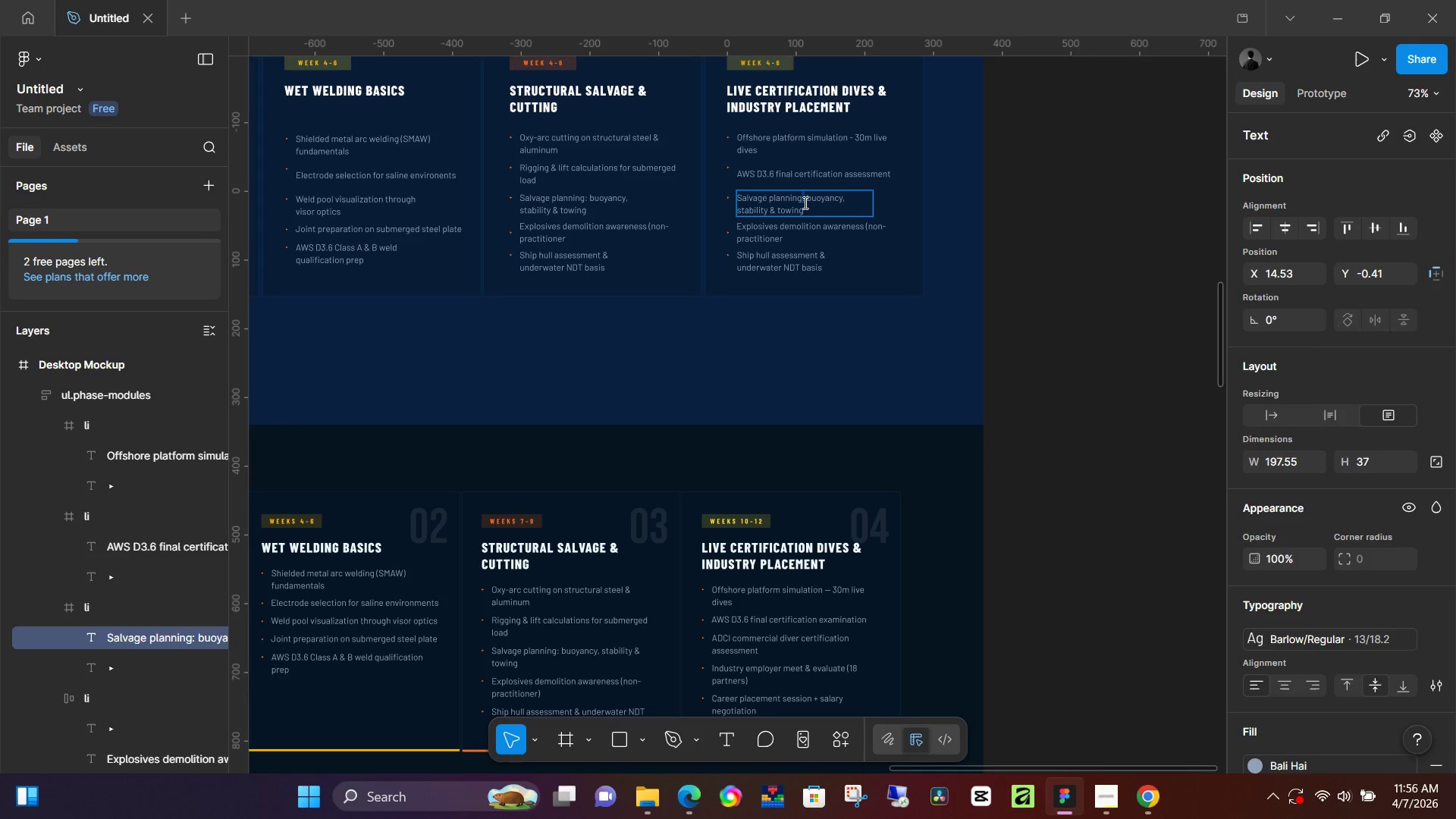 
key(Control+ControlLeft)
 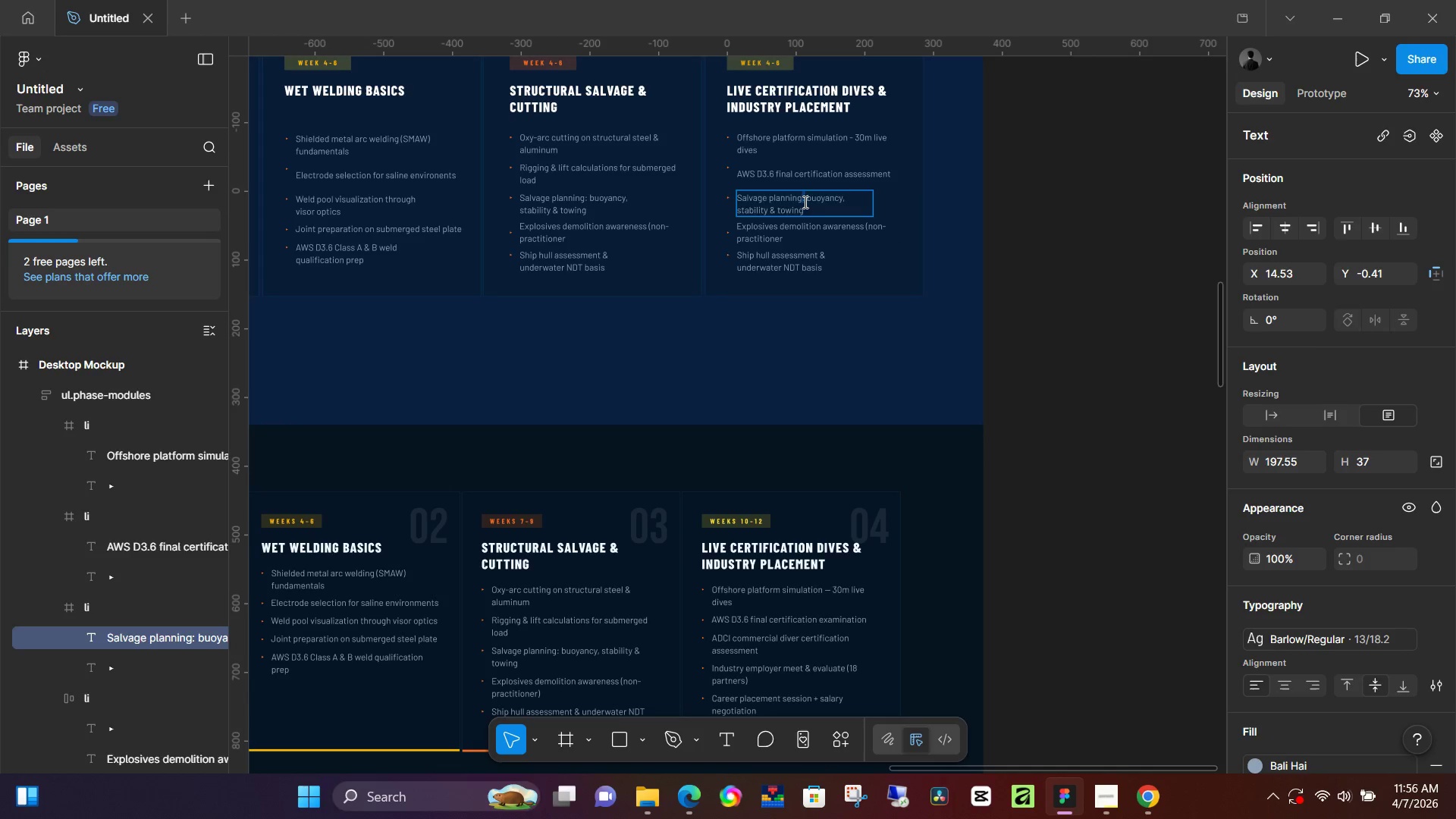 
key(Control+A)
 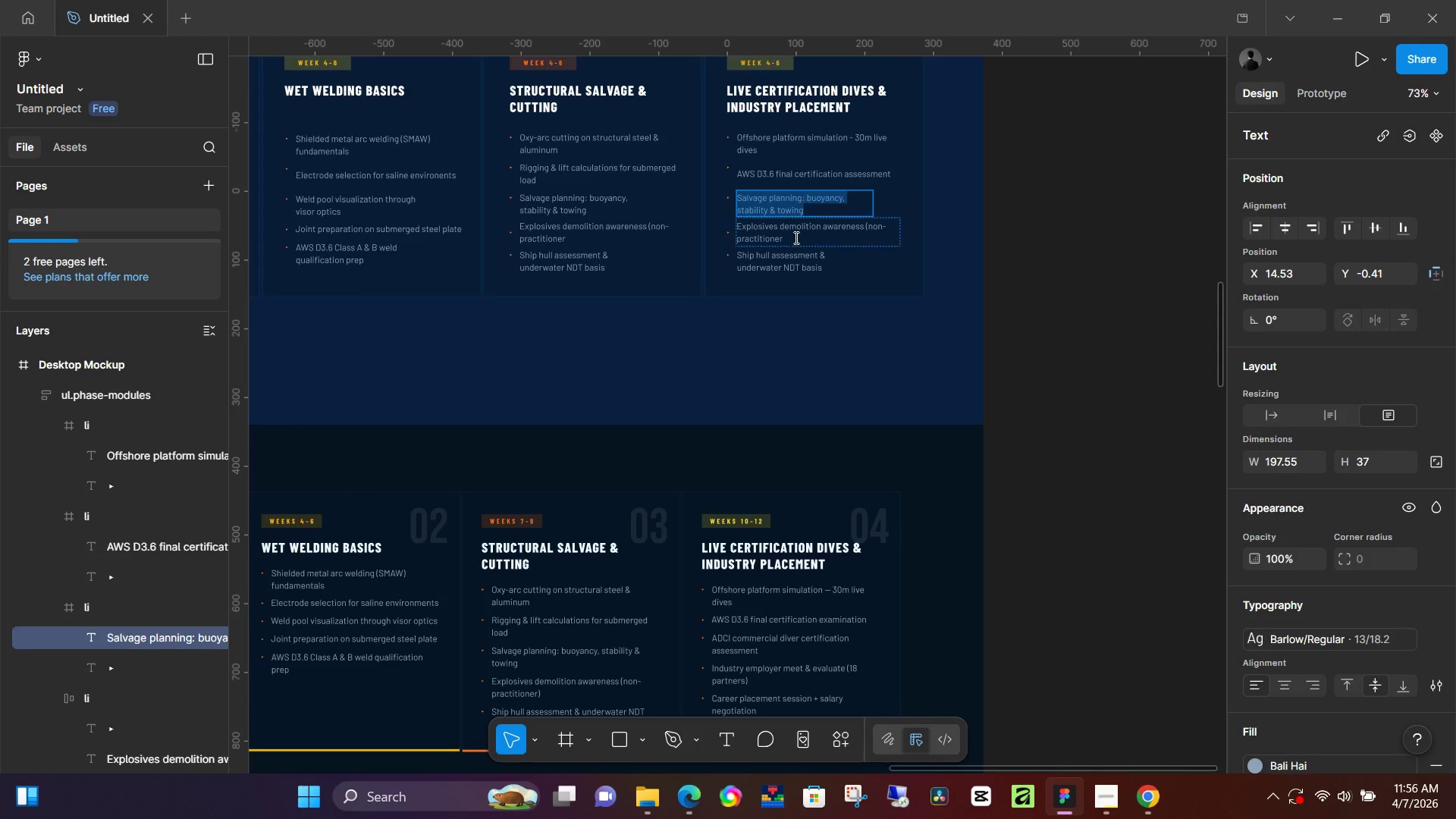 
scroll: coordinate [790, 298], scroll_direction: down, amount: 3.0
 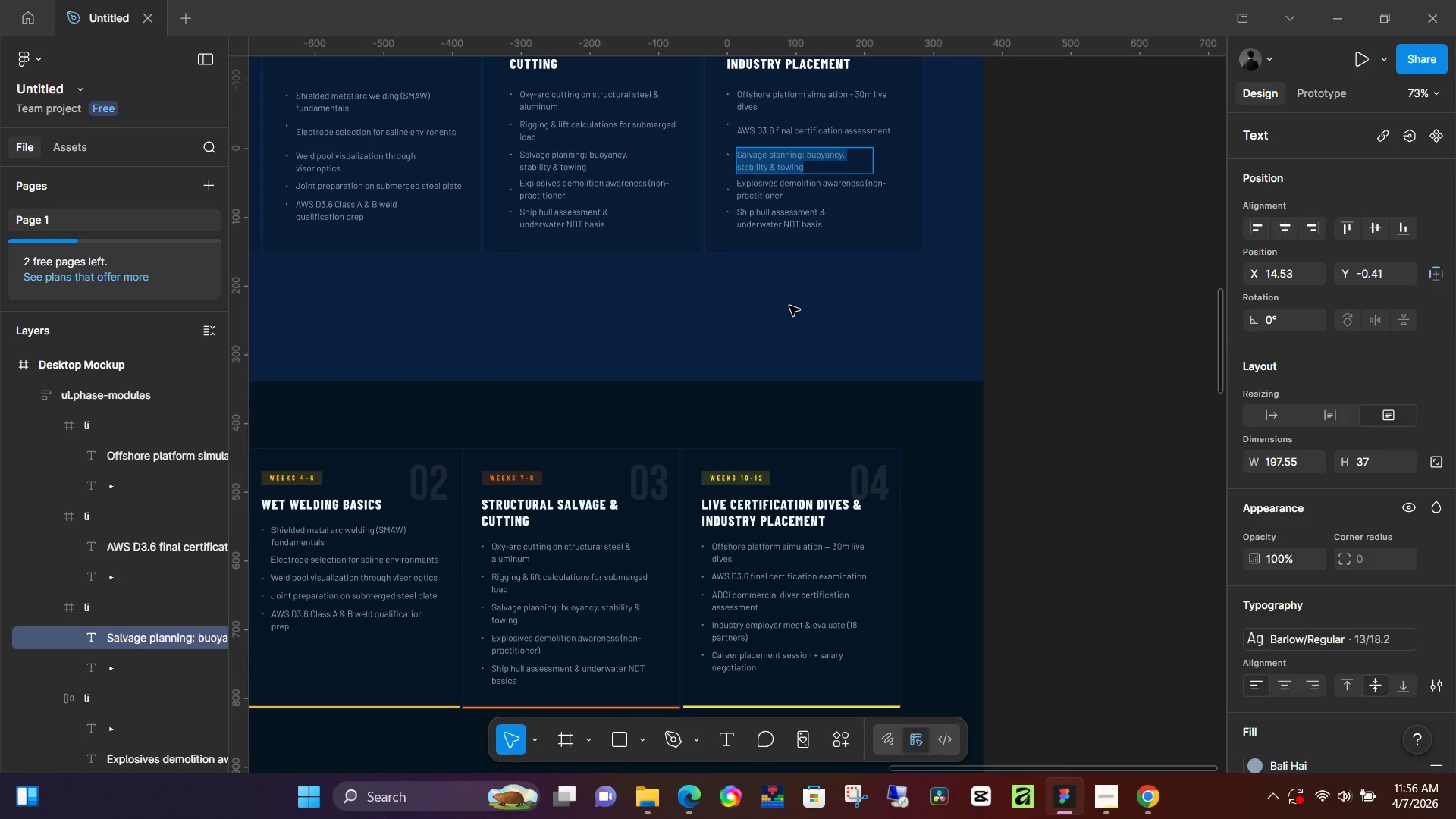 
type(ADCI commercial divr certification)
 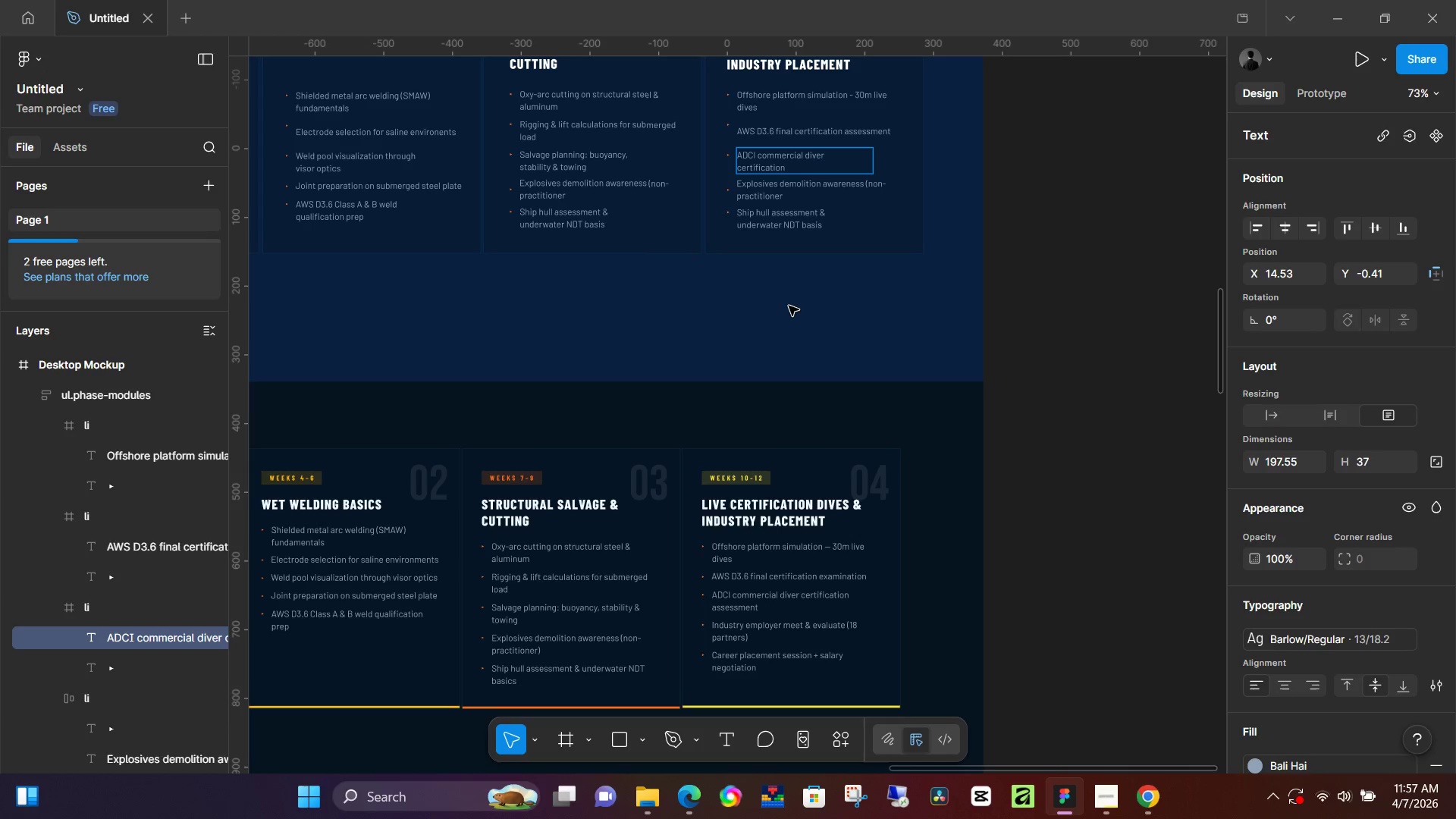 
type( assessment)
 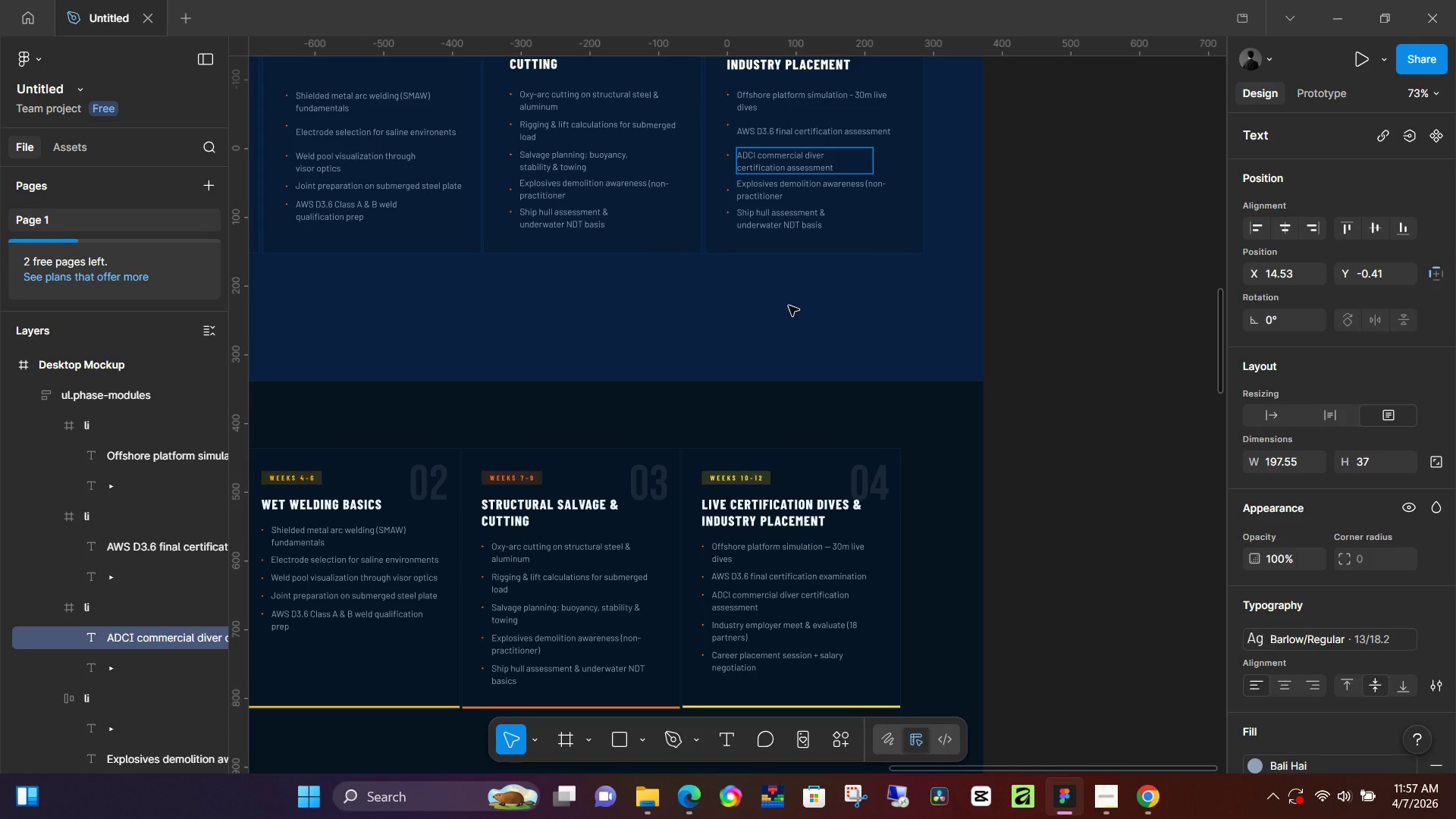 
wait(55.05)
 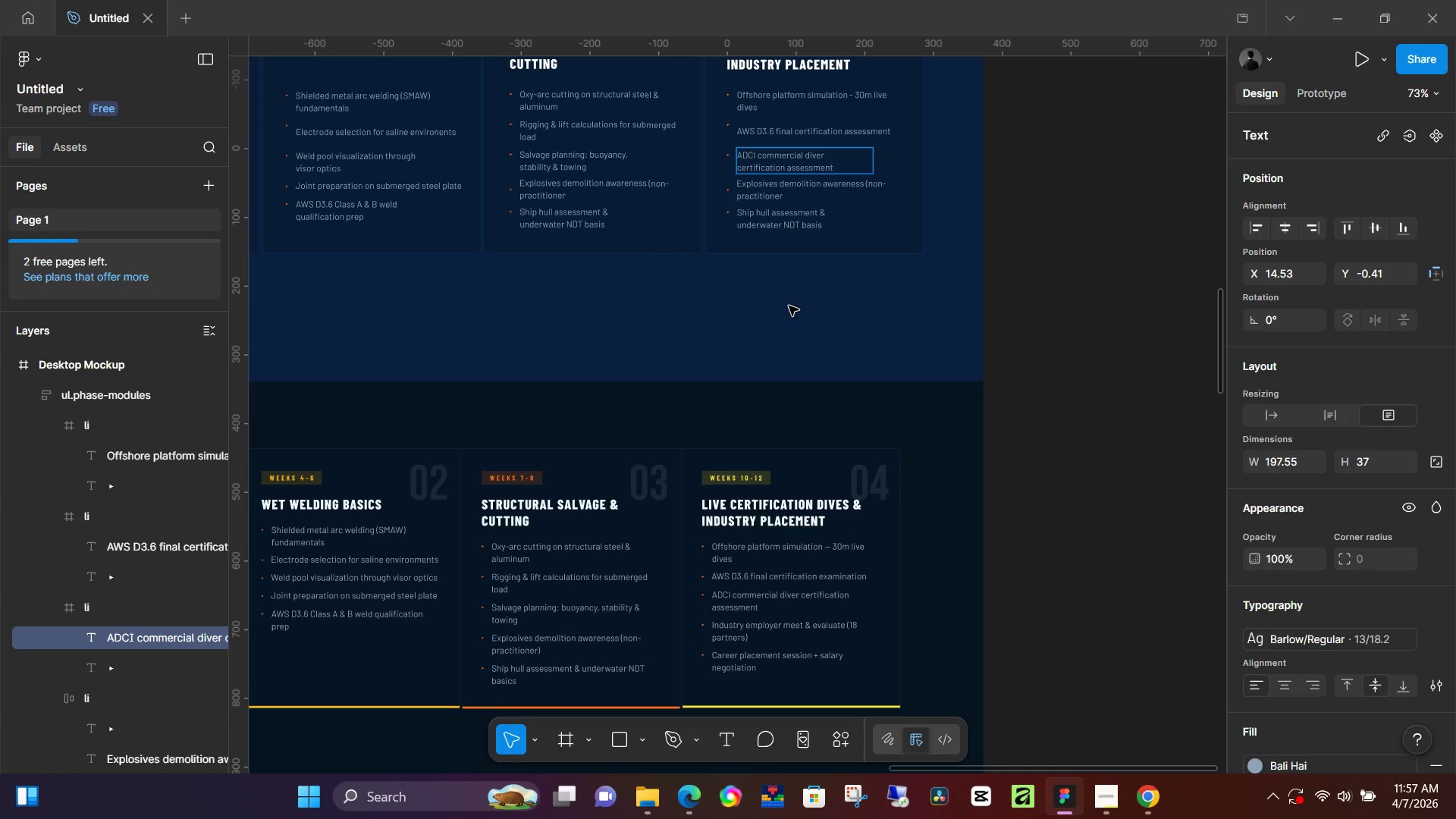 
double_click([804, 189])
 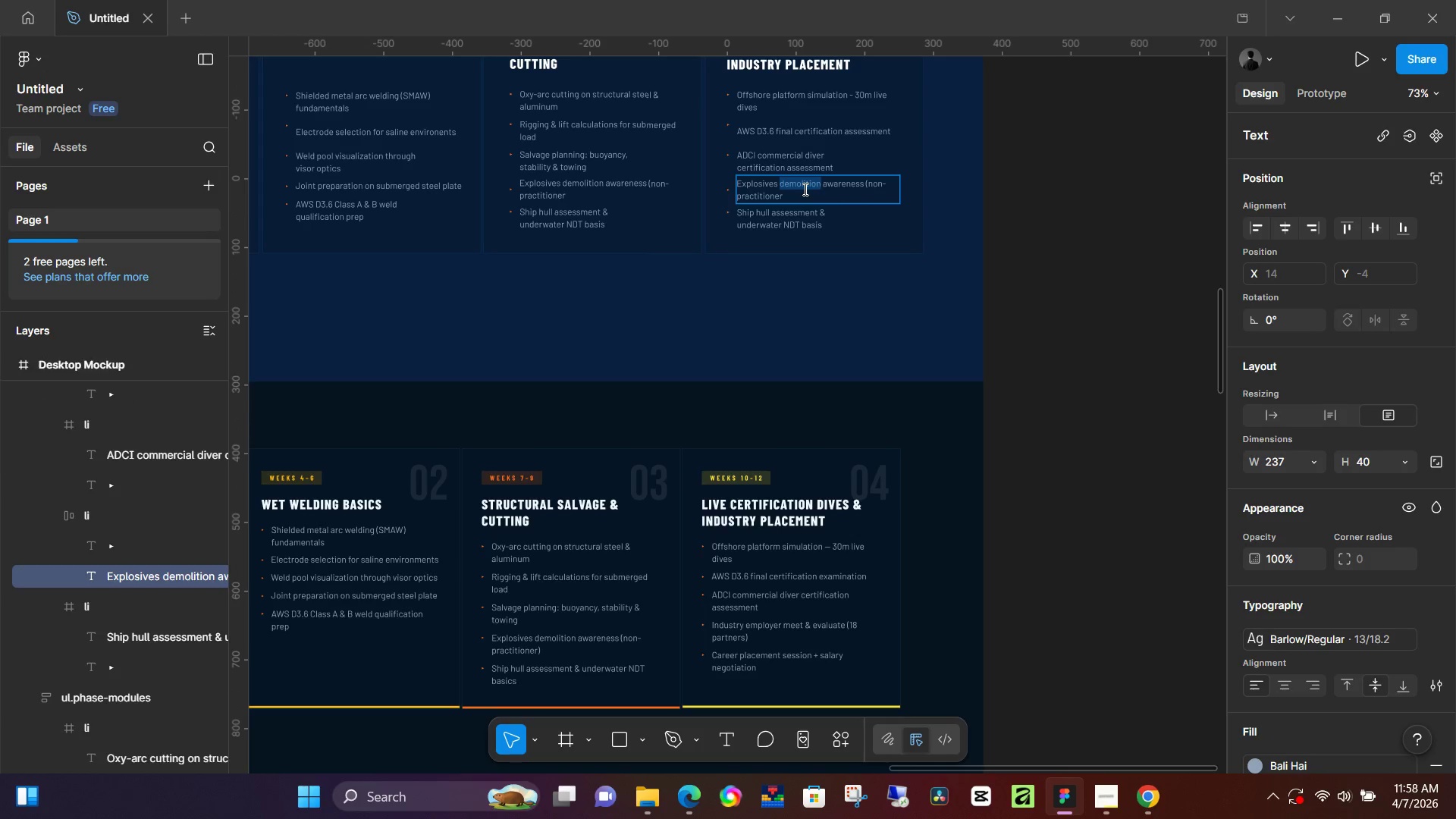 
key(Control+ControlLeft)
 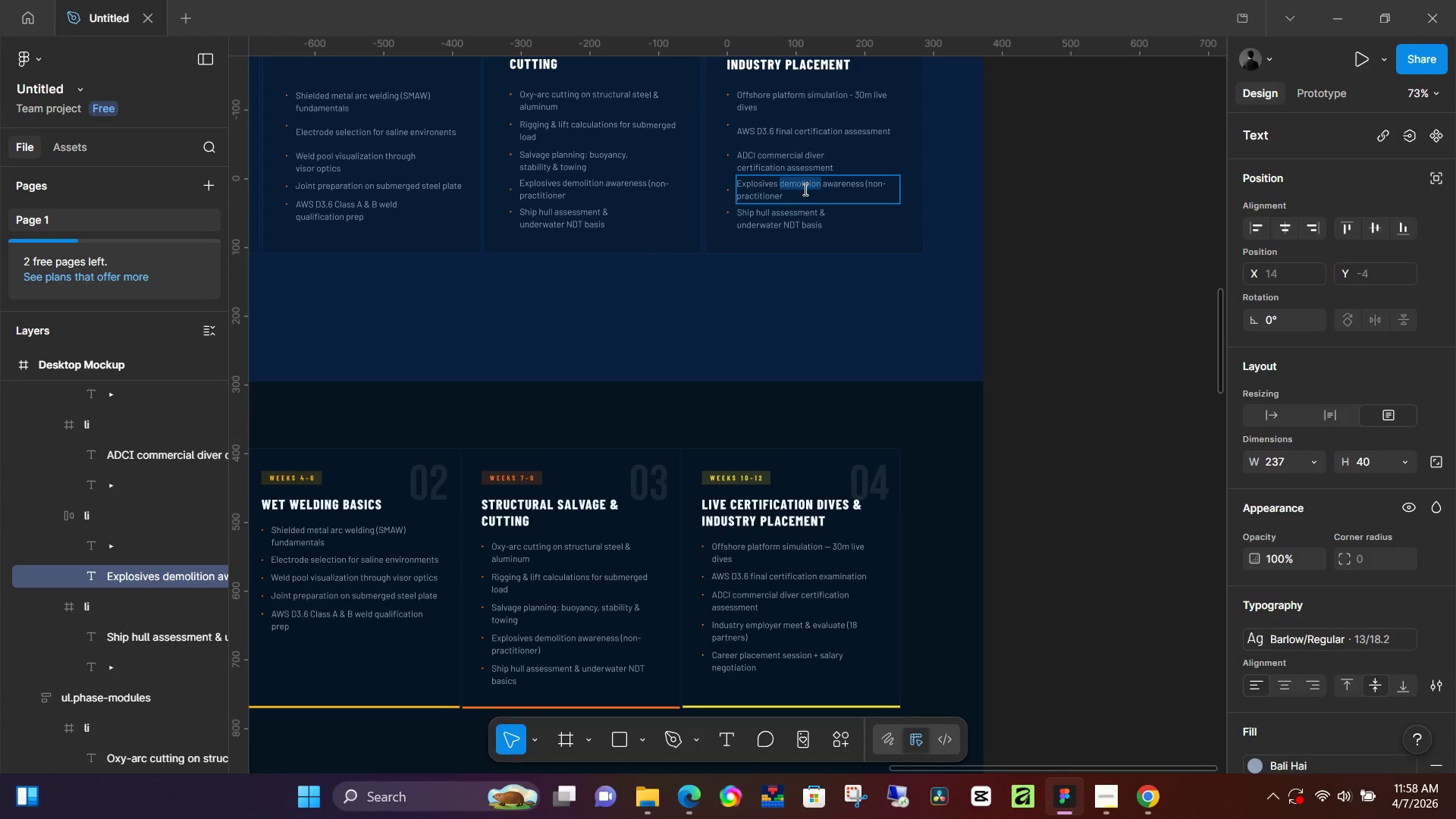 
key(Control+A)
 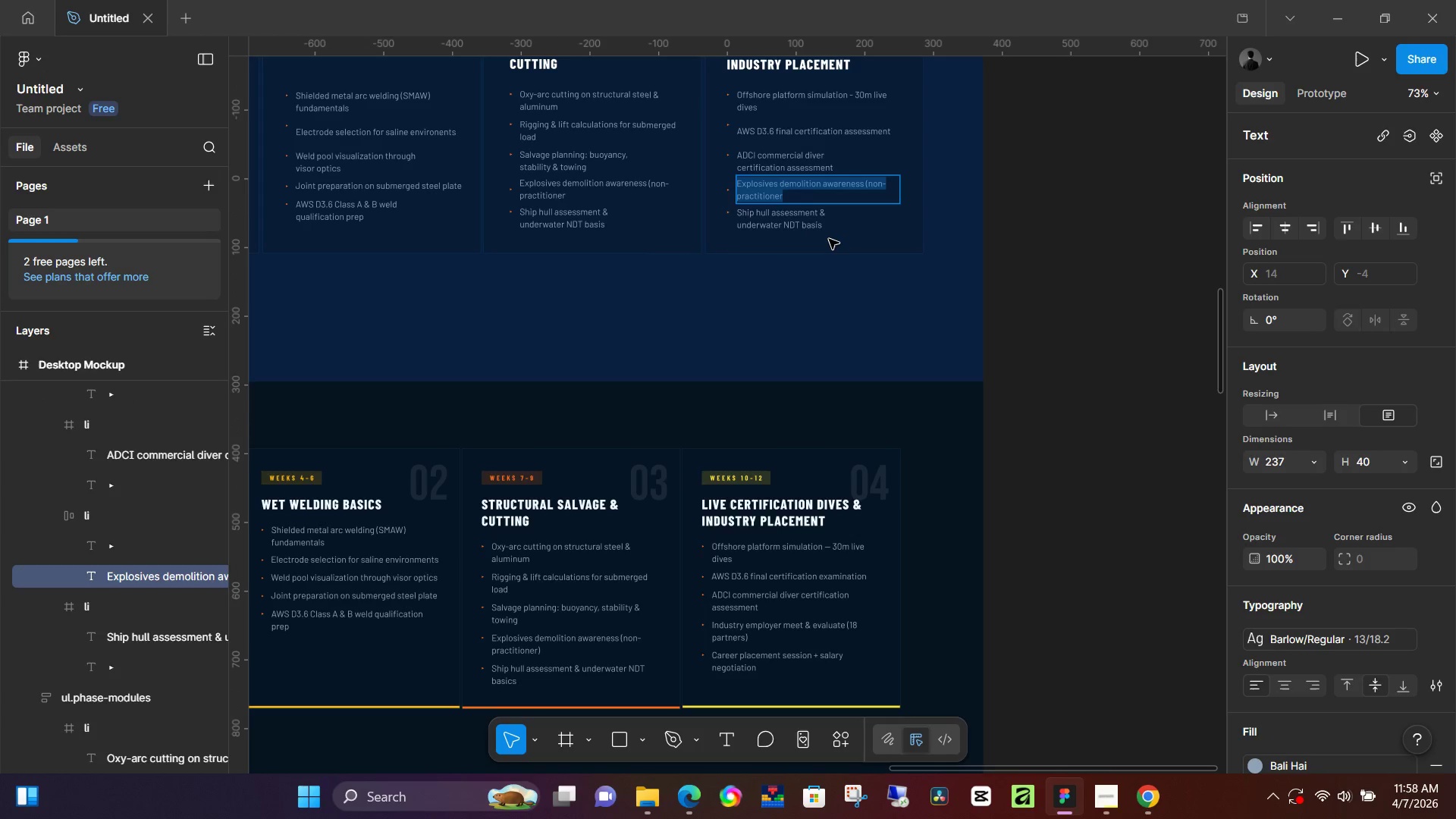 
type(Ins)
key(Backspace)
type(ds)
key(Backspace)
type(ustry employer meet *)
key(Backspace)
type(& evaluate (16 partners))
 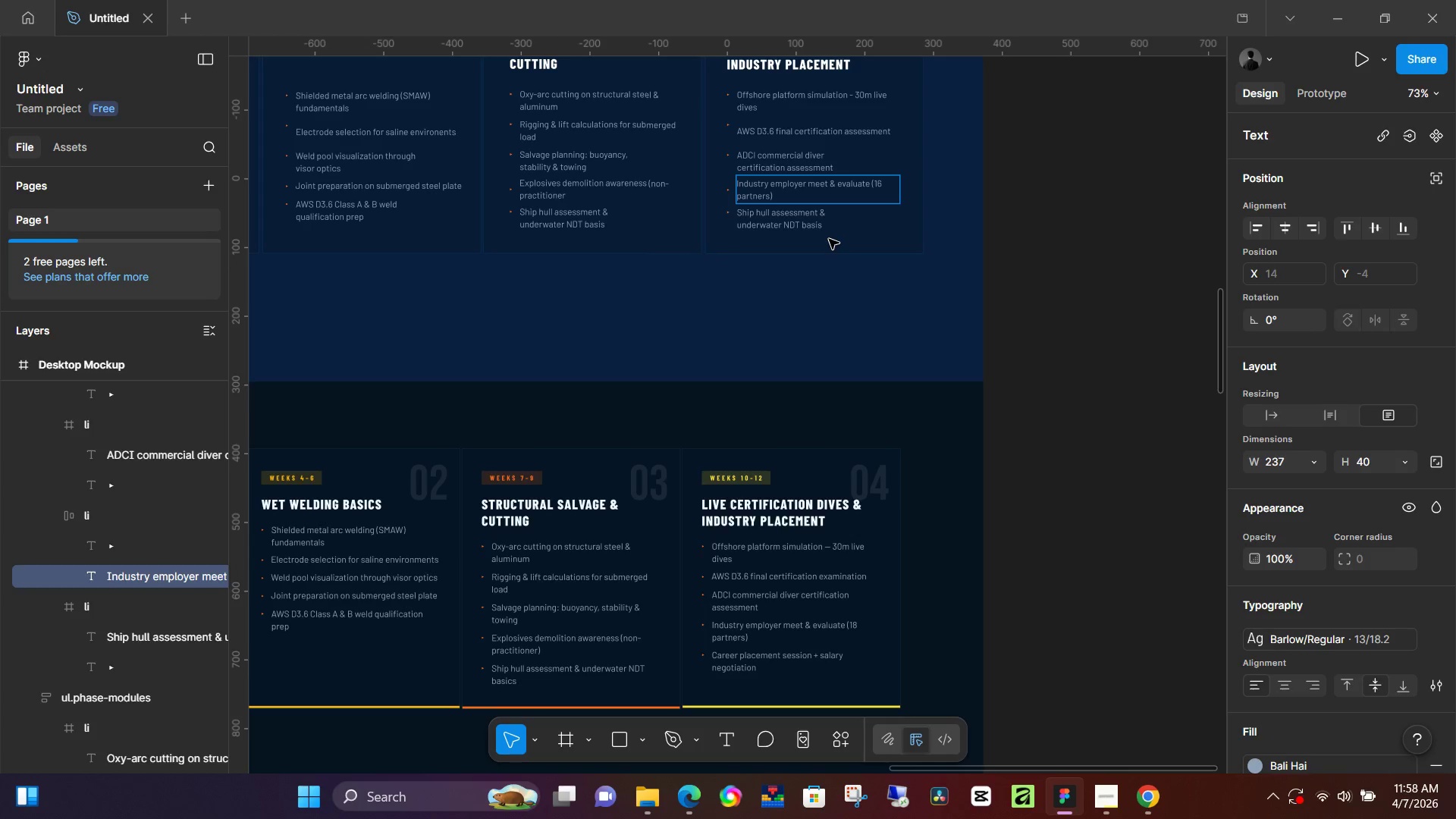 
wait(6.67)
 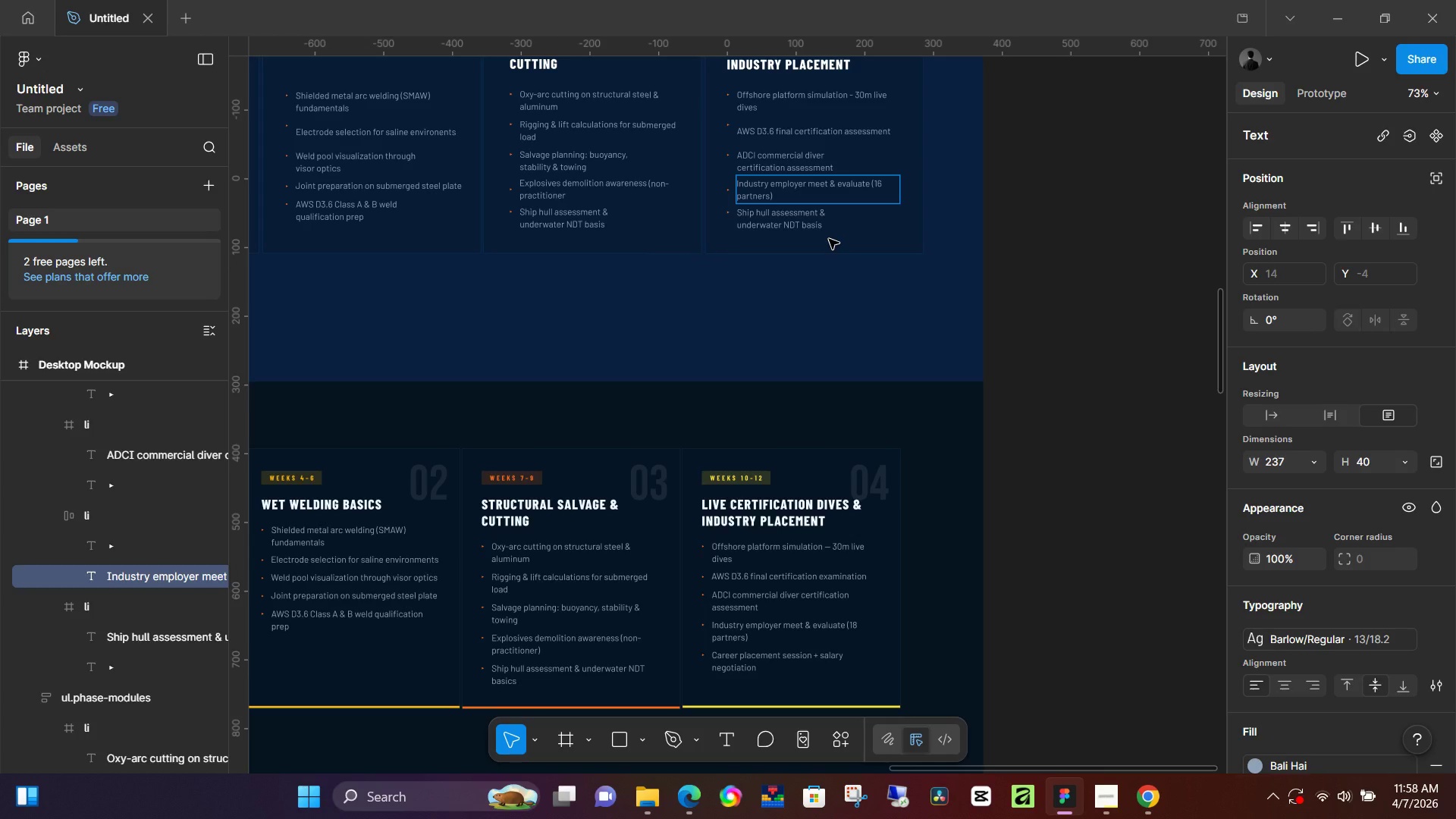 
double_click([800, 215])
 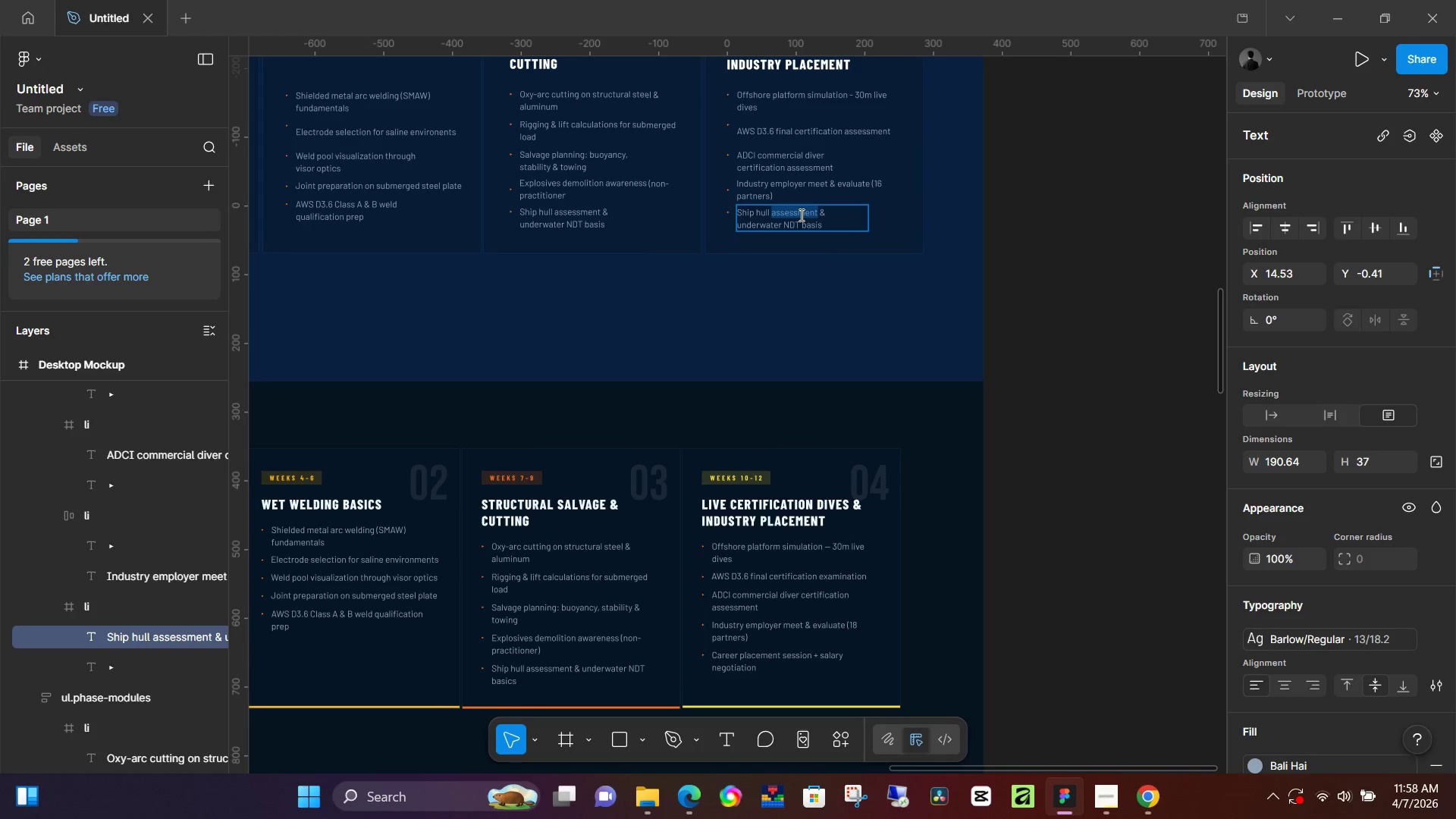 
key(Control+A)
 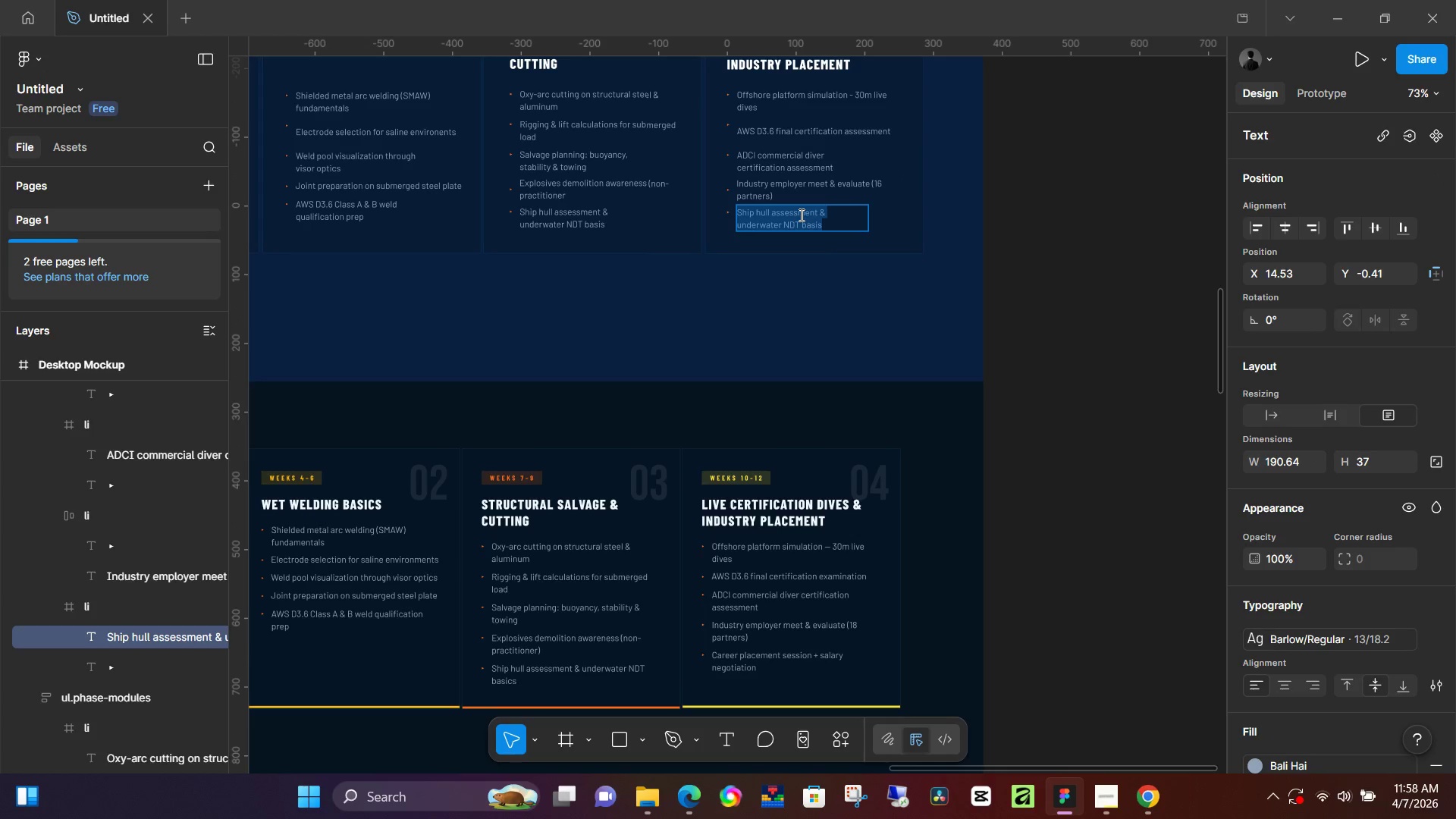 
type(Career placement session + salary negotiation)
 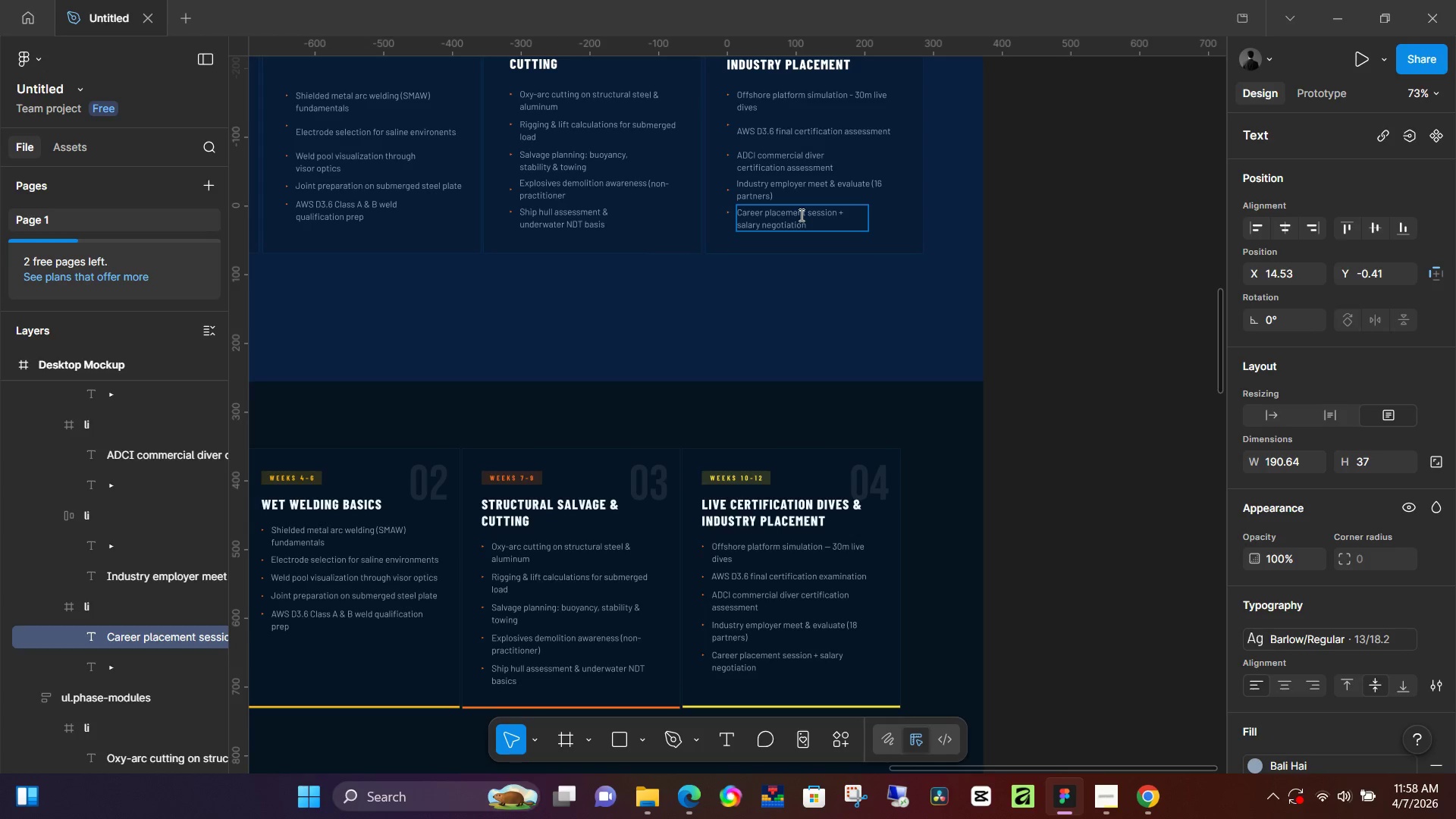 
wait(72.31)
 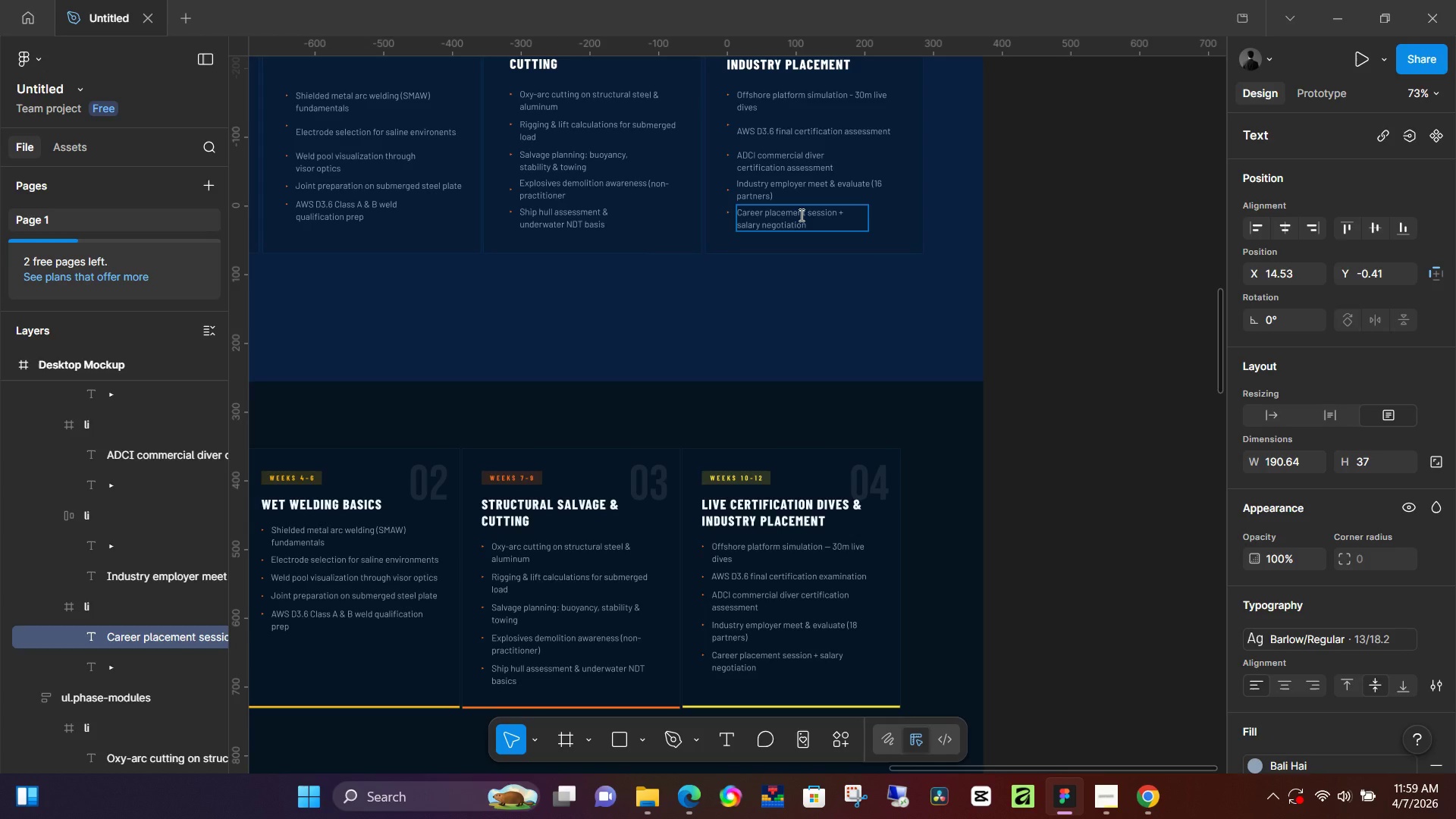 
left_click([1095, 334])
 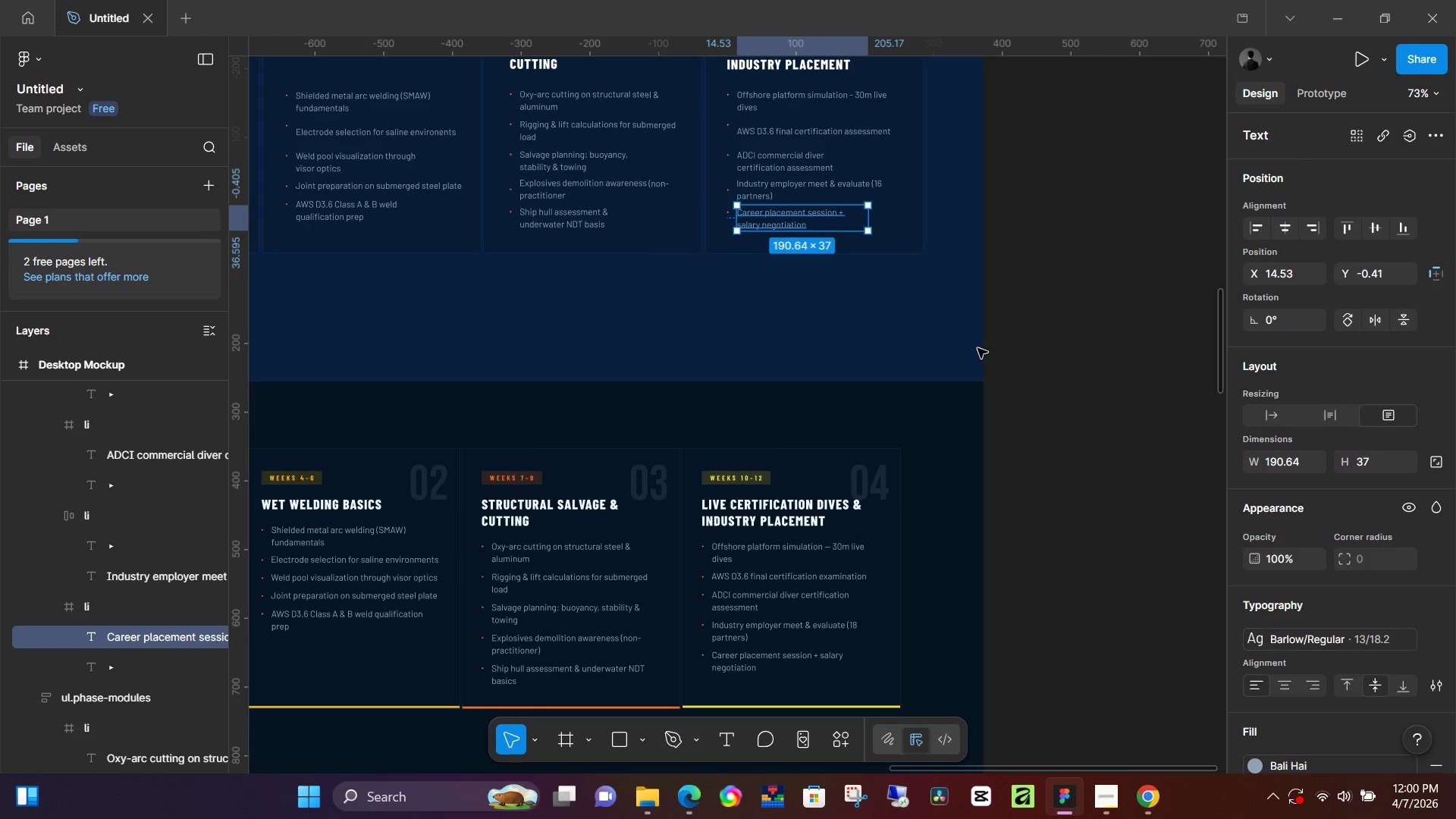 
hold_key(key=ControlLeft, duration=1.0)
 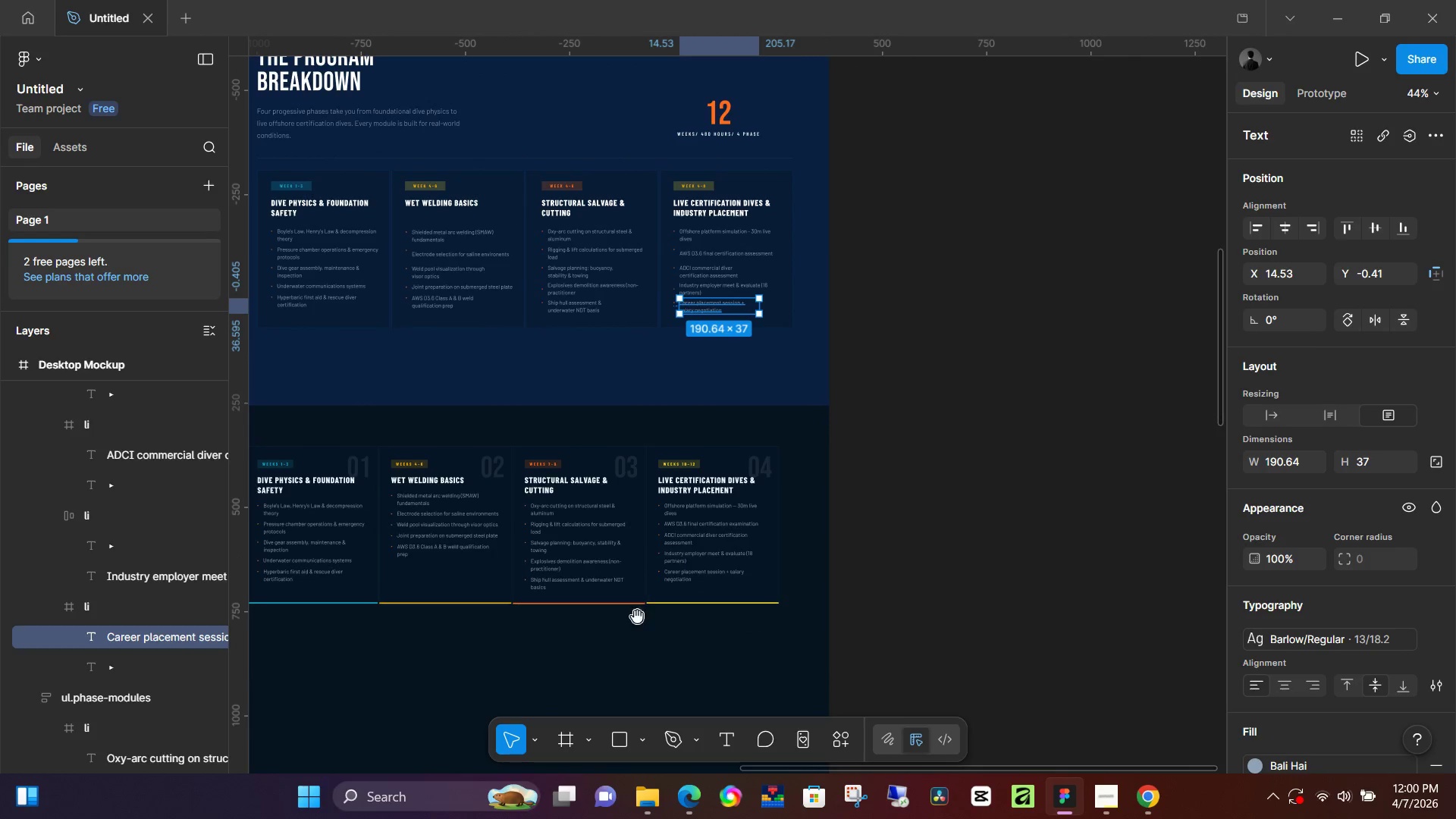 
hold_key(key=Space, duration=0.75)
 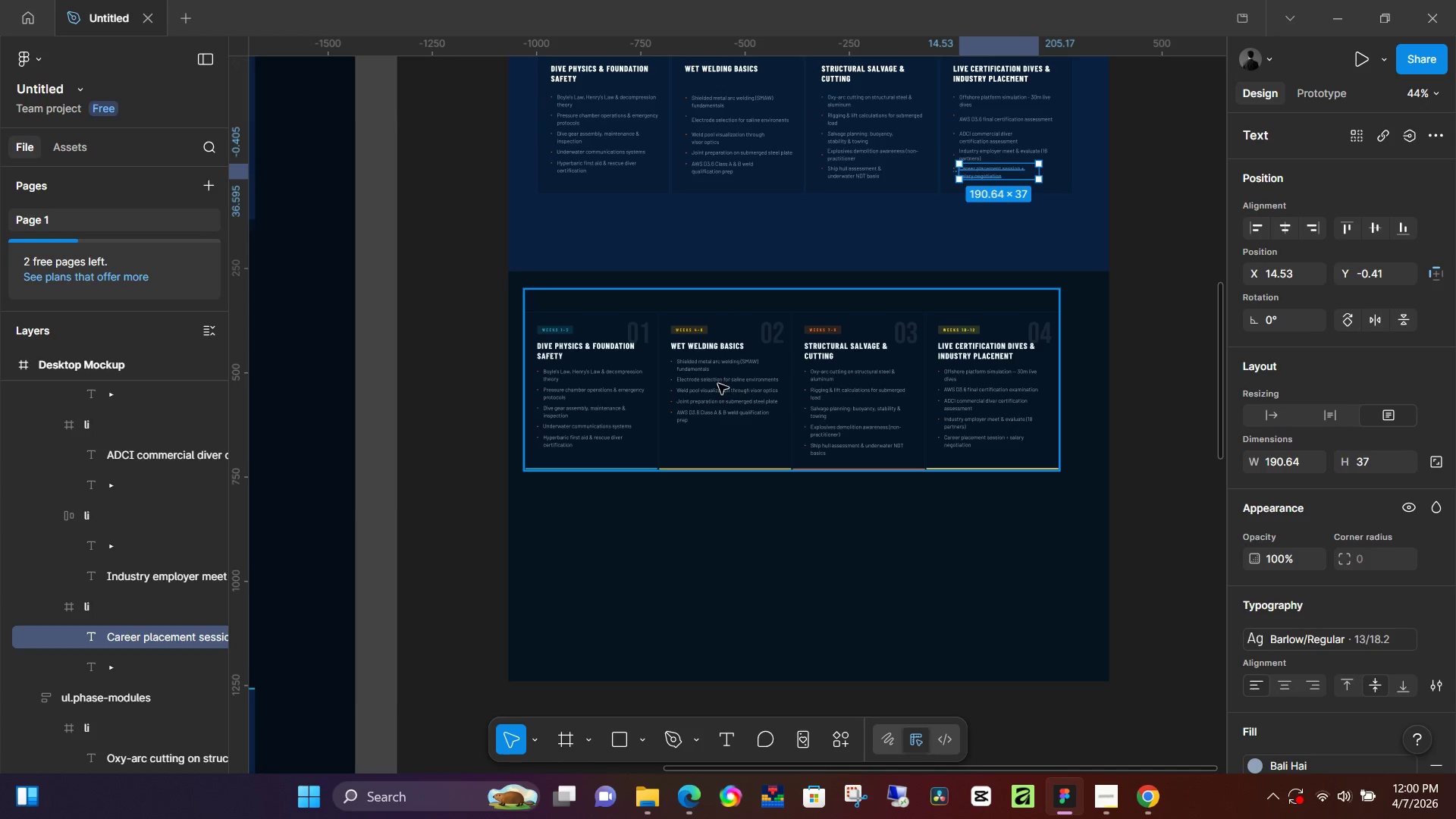 
scroll: coordinate [608, 462], scroll_direction: down, amount: 10.0
 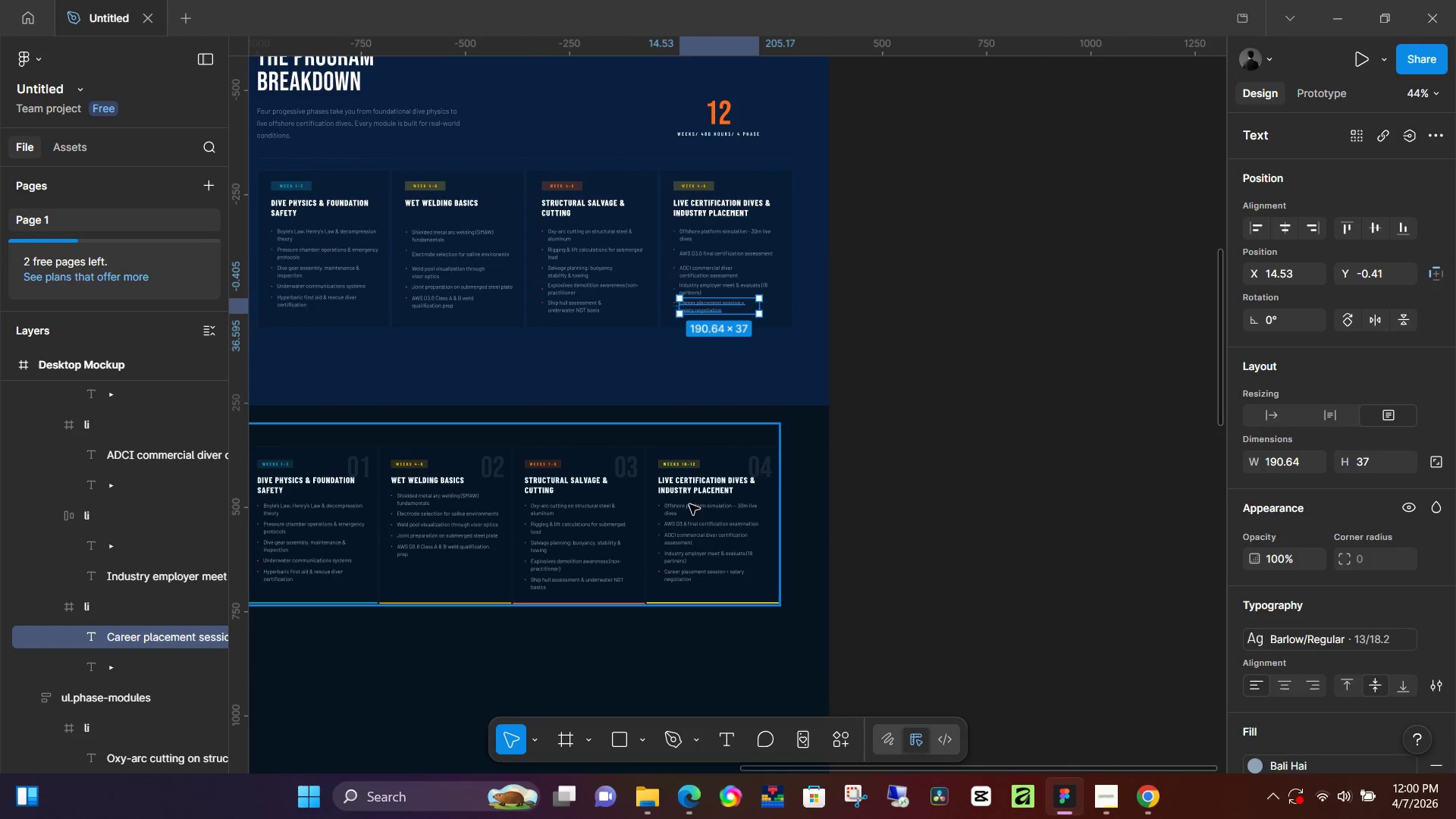 
left_click_drag(start_coordinate=[637, 617], to_coordinate=[917, 482])
 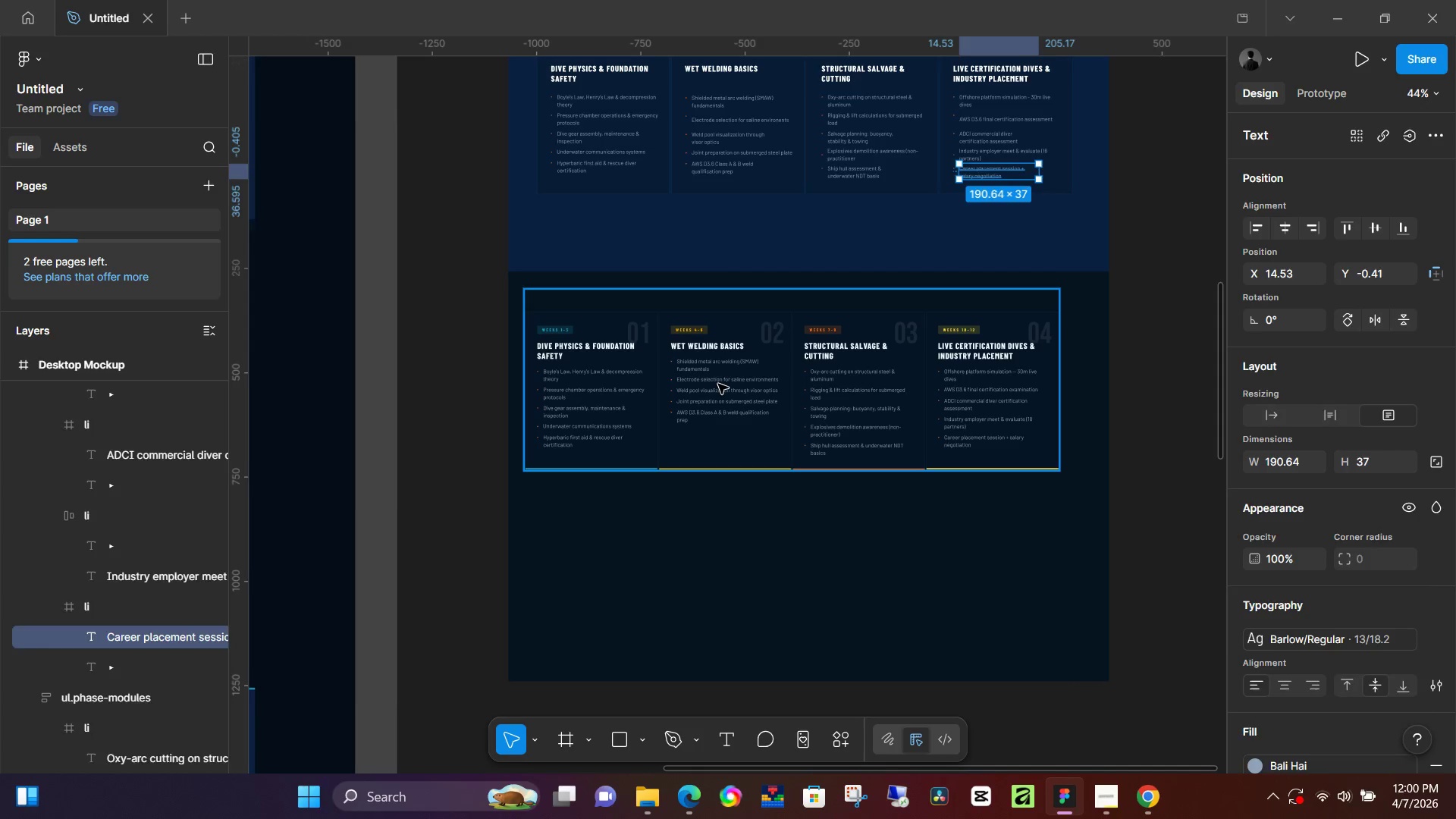 
left_click([718, 384])
 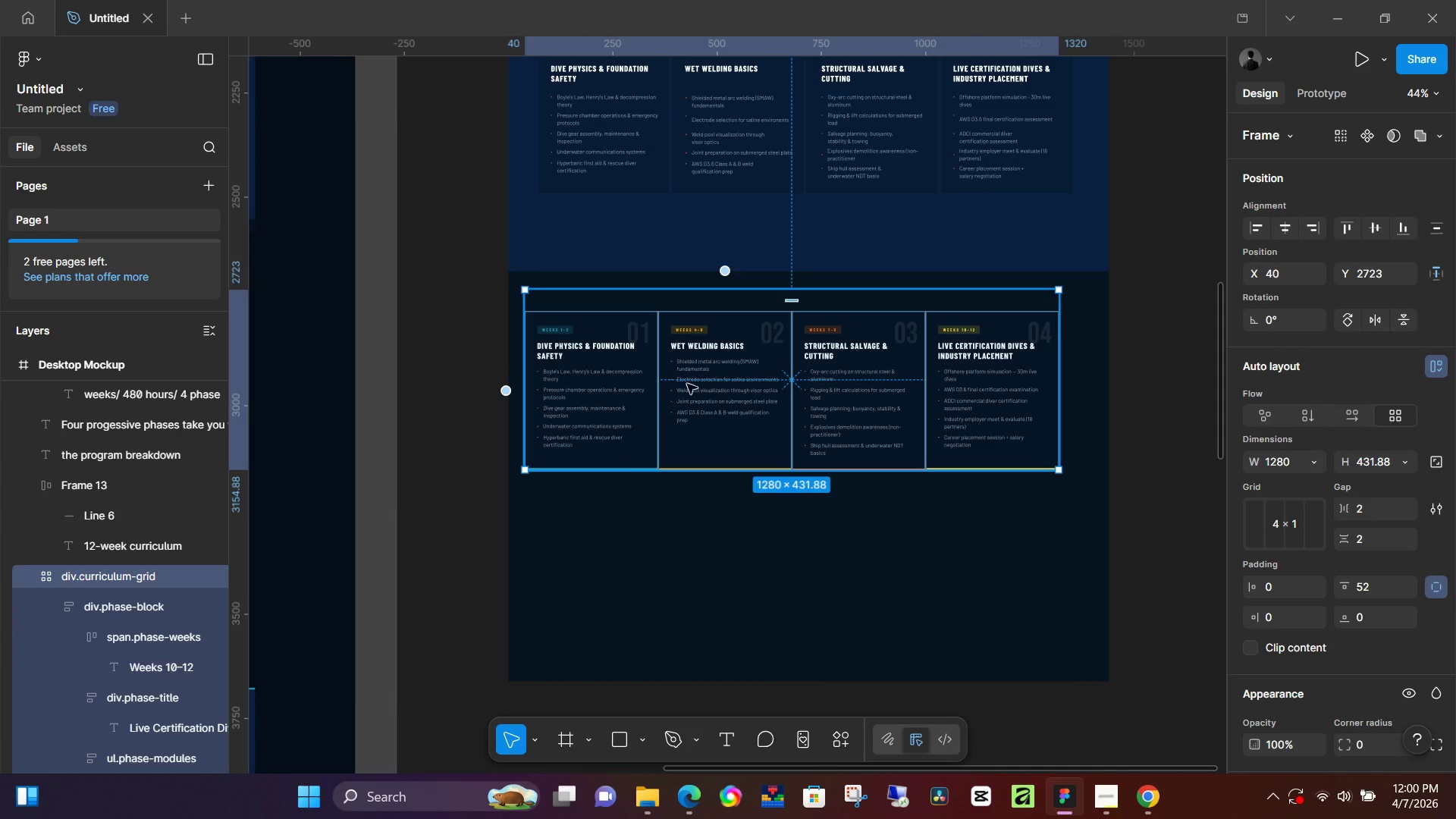 
scroll: coordinate [606, 357], scroll_direction: up, amount: 6.0
 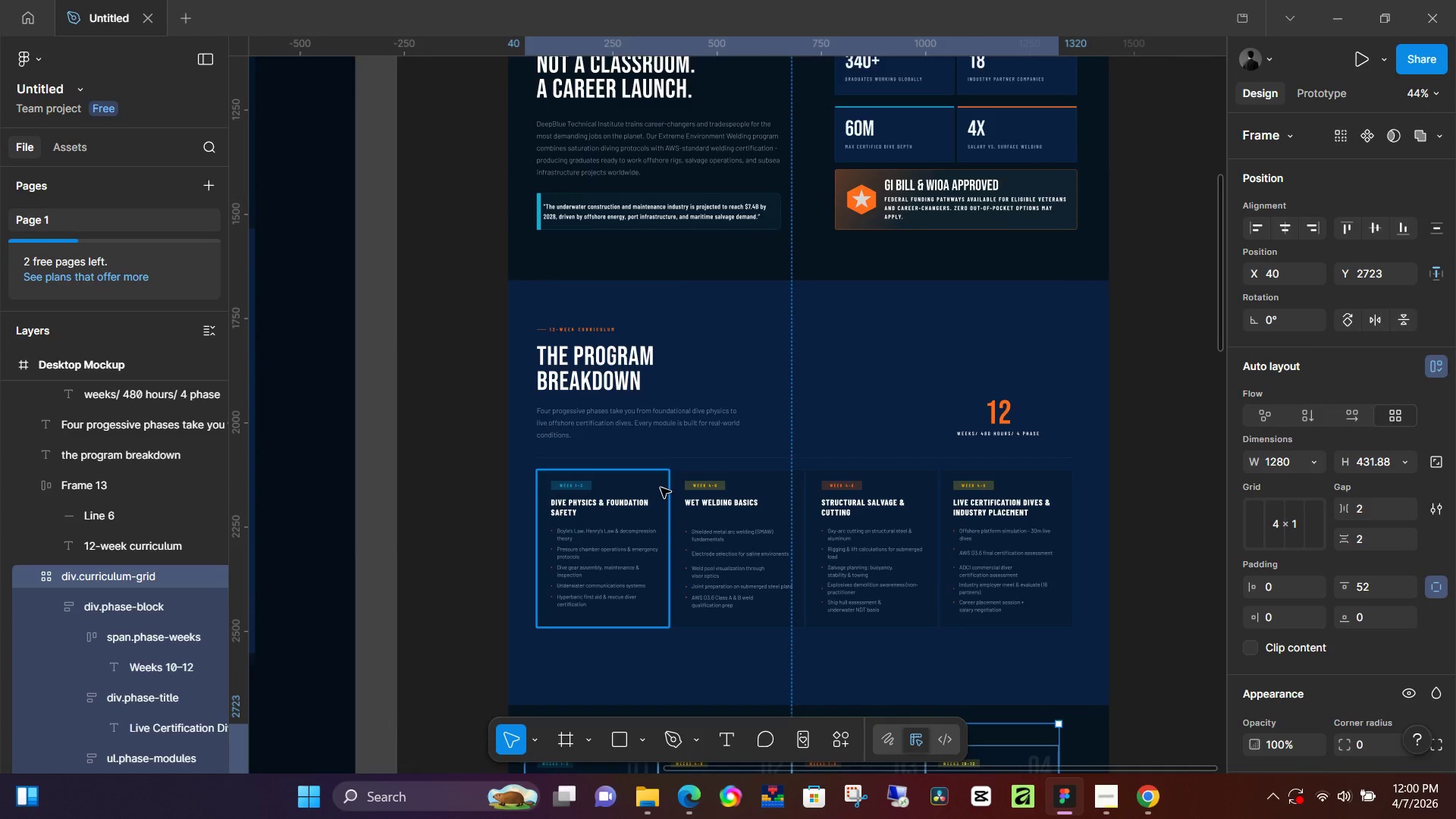 
scroll: coordinate [742, 484], scroll_direction: down, amount: 5.0
 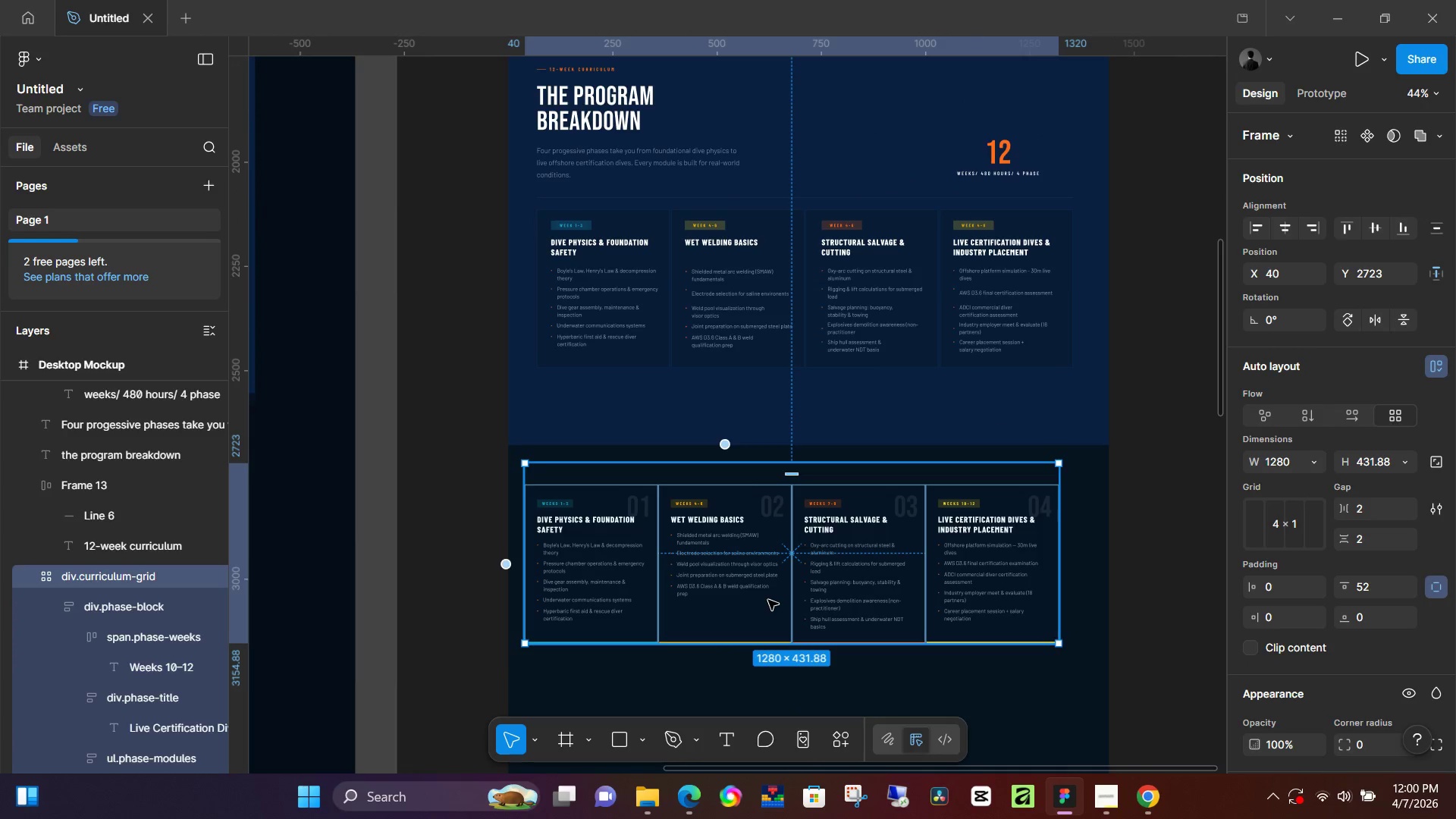 
key(Backspace)
 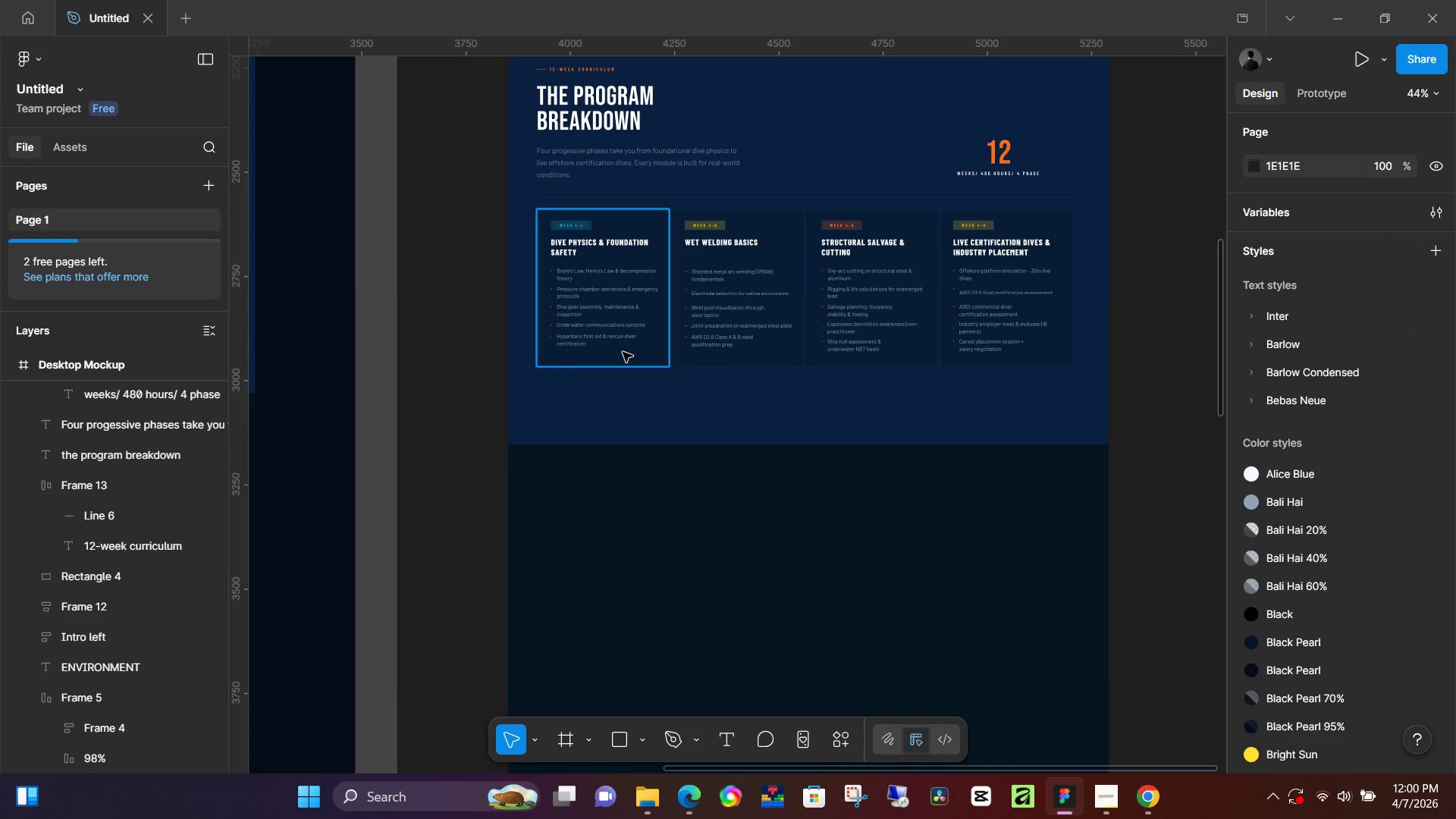 
hold_key(key=ControlLeft, duration=0.67)
scroll: coordinate [615, 396], scroll_direction: up, amount: 20.0
 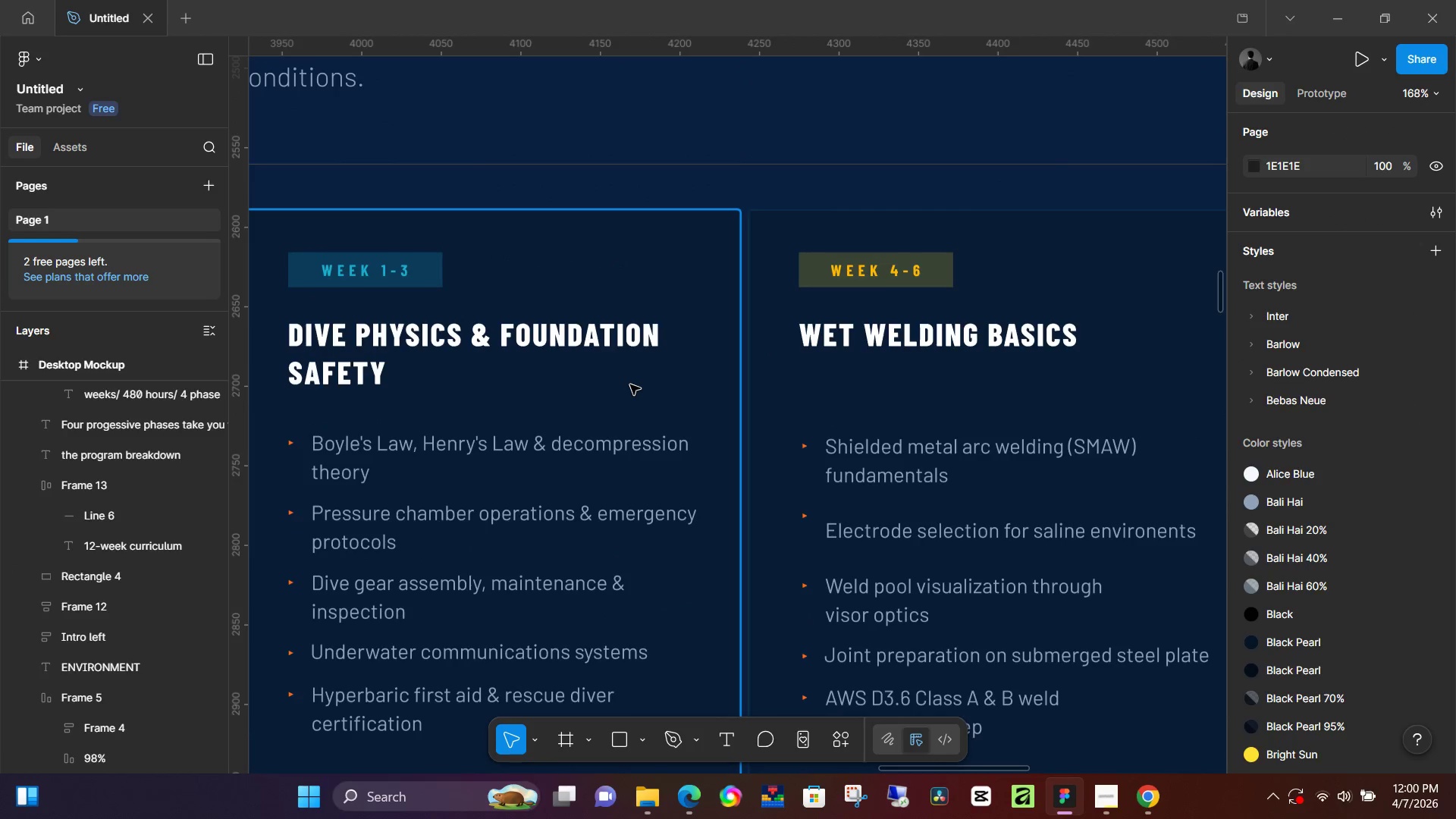 
key(Control+Z)
 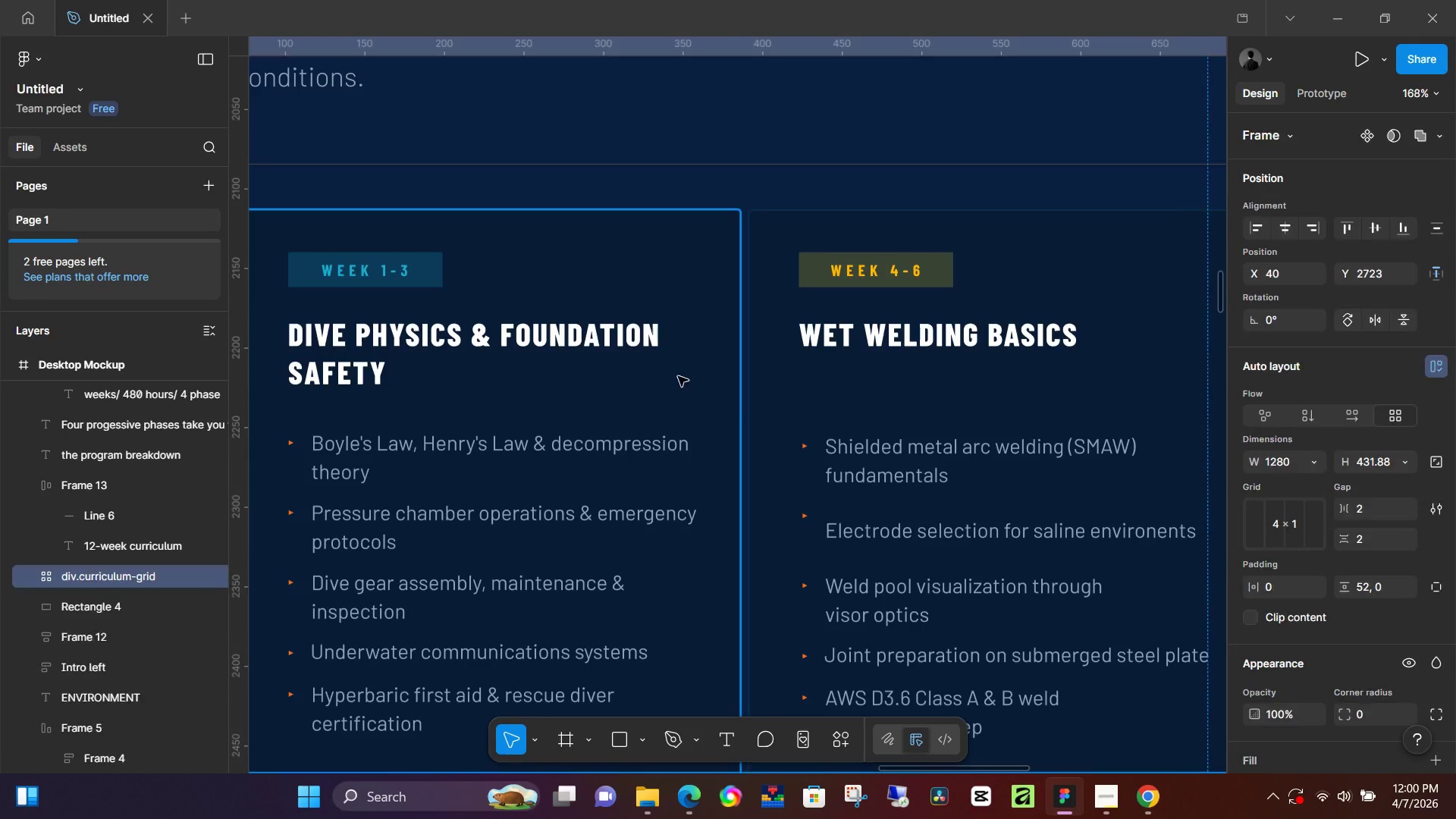 
hold_key(key=ControlLeft, duration=0.75)
 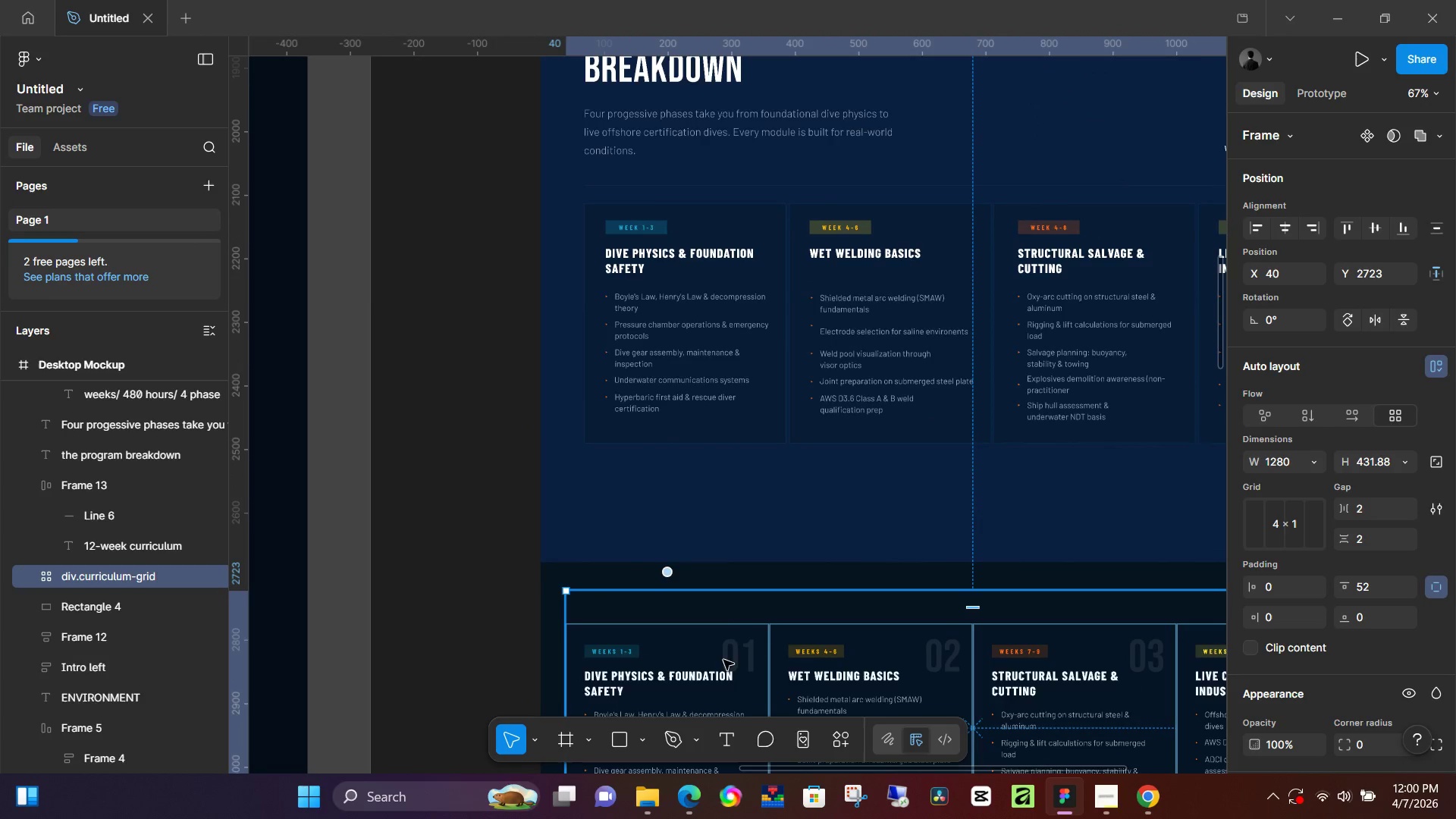 
hold_key(key=ControlLeft, duration=16.55)
 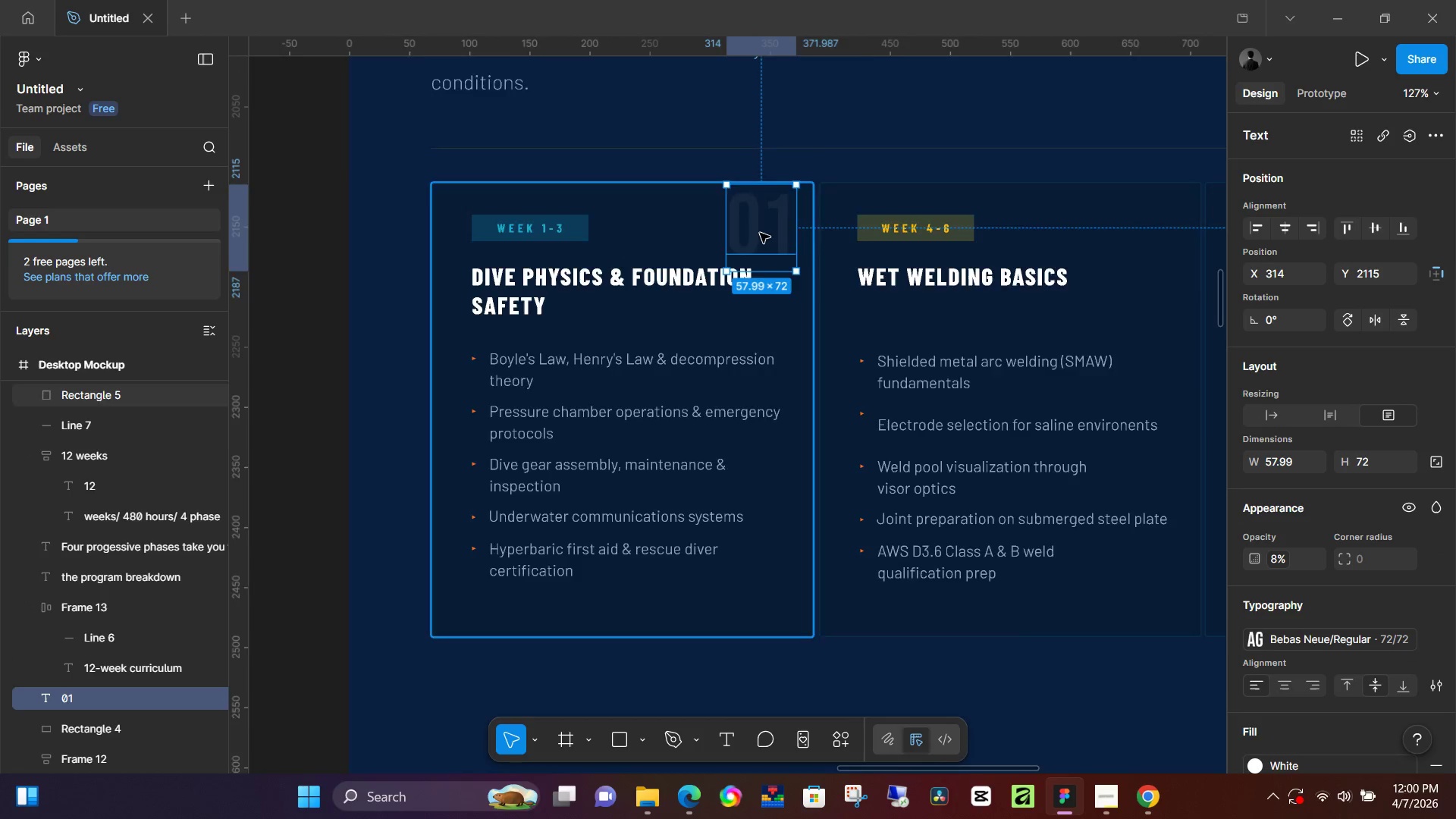 
scroll: coordinate [820, 379], scroll_direction: down, amount: 18.0
 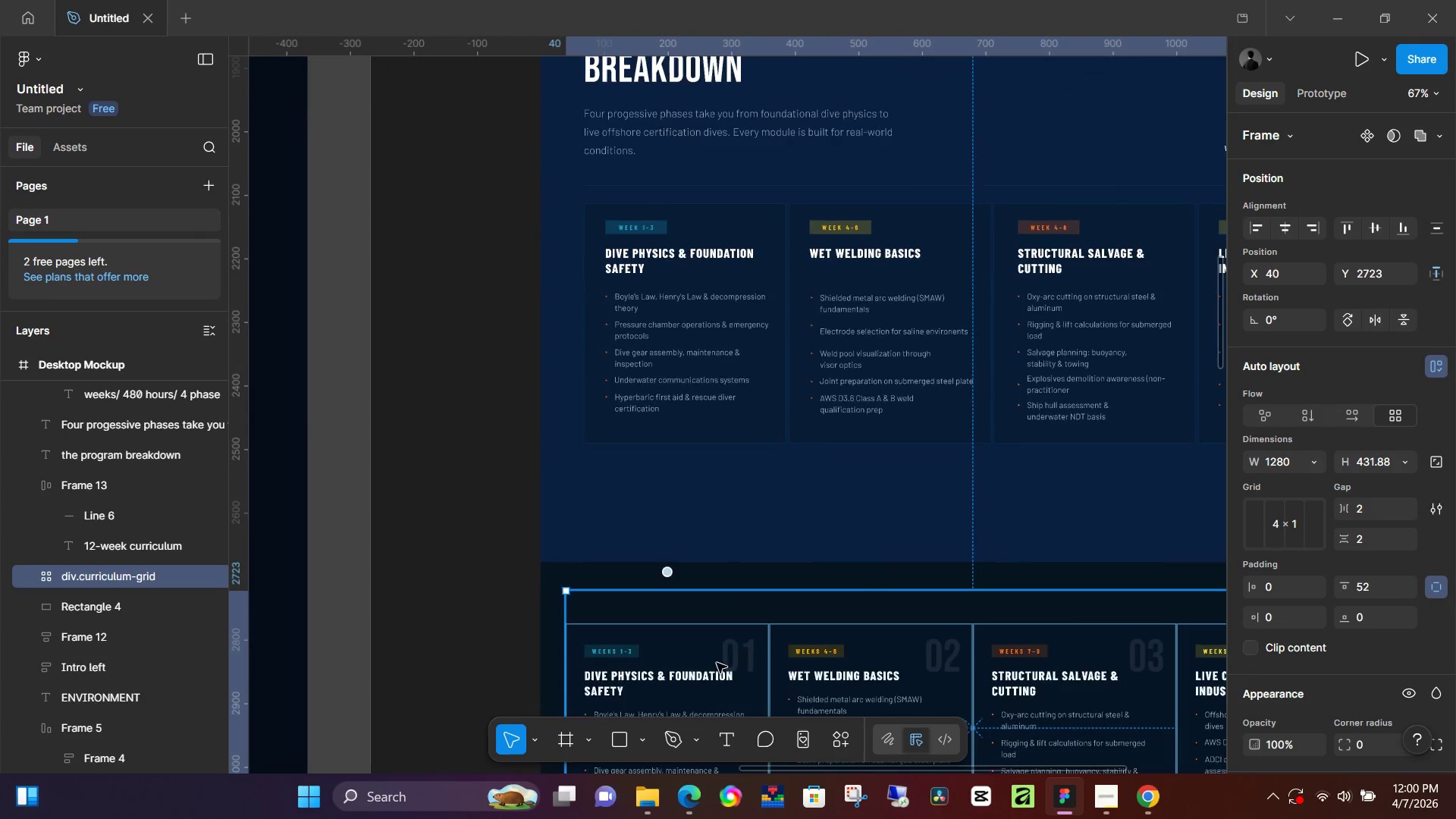 
triple_click([739, 658])
 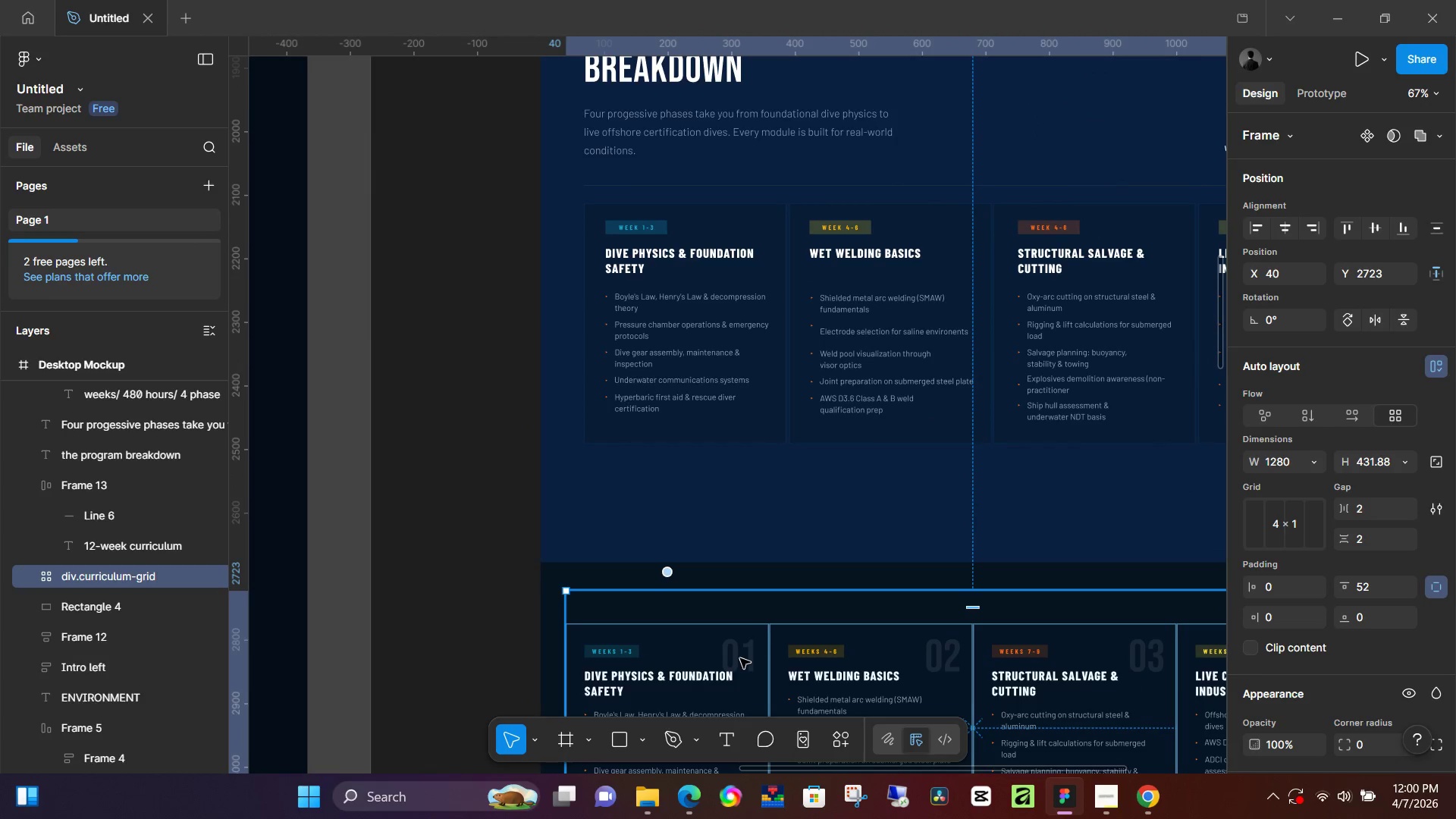 
triple_click([740, 658])
 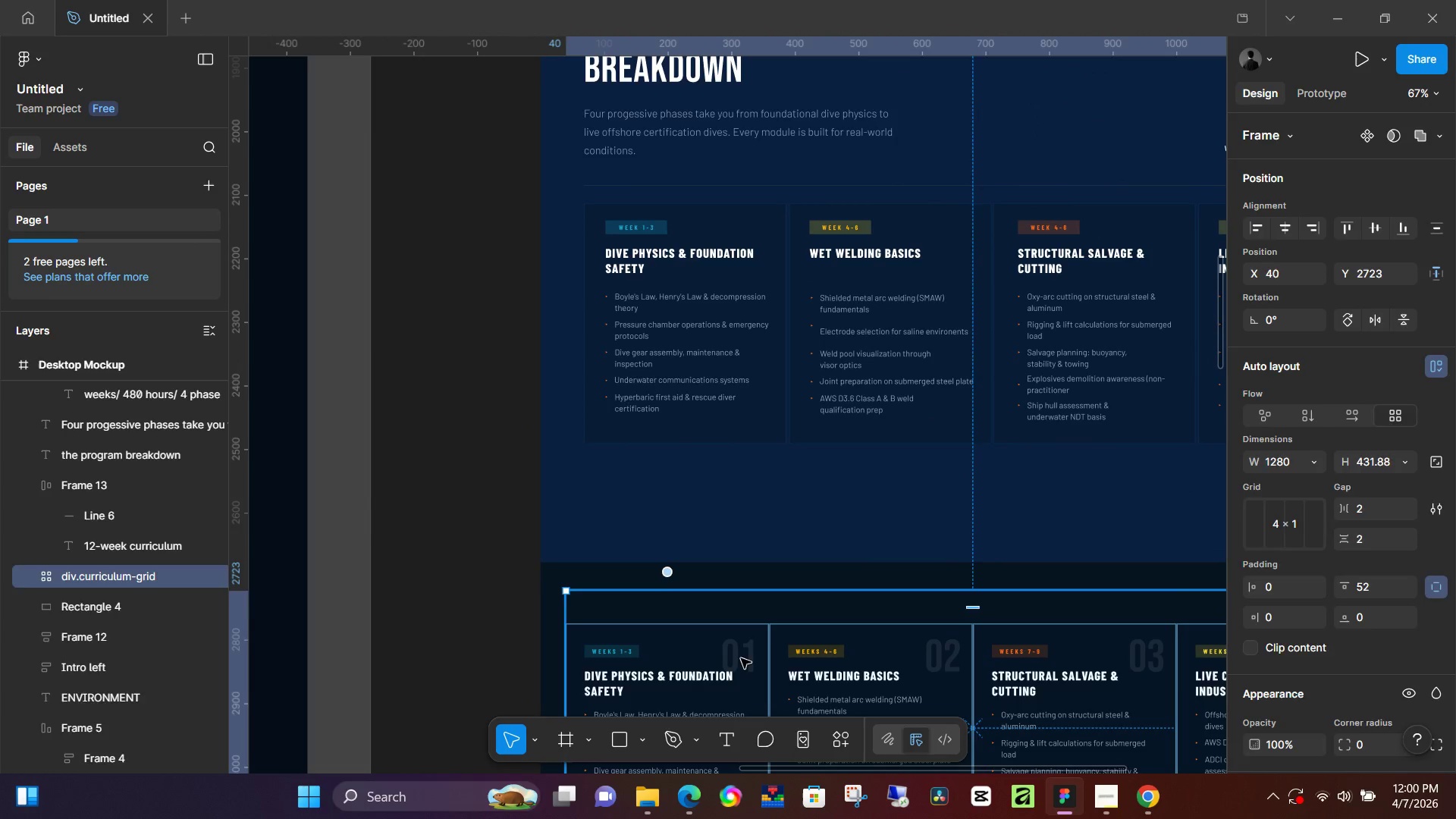 
triple_click([741, 658])
 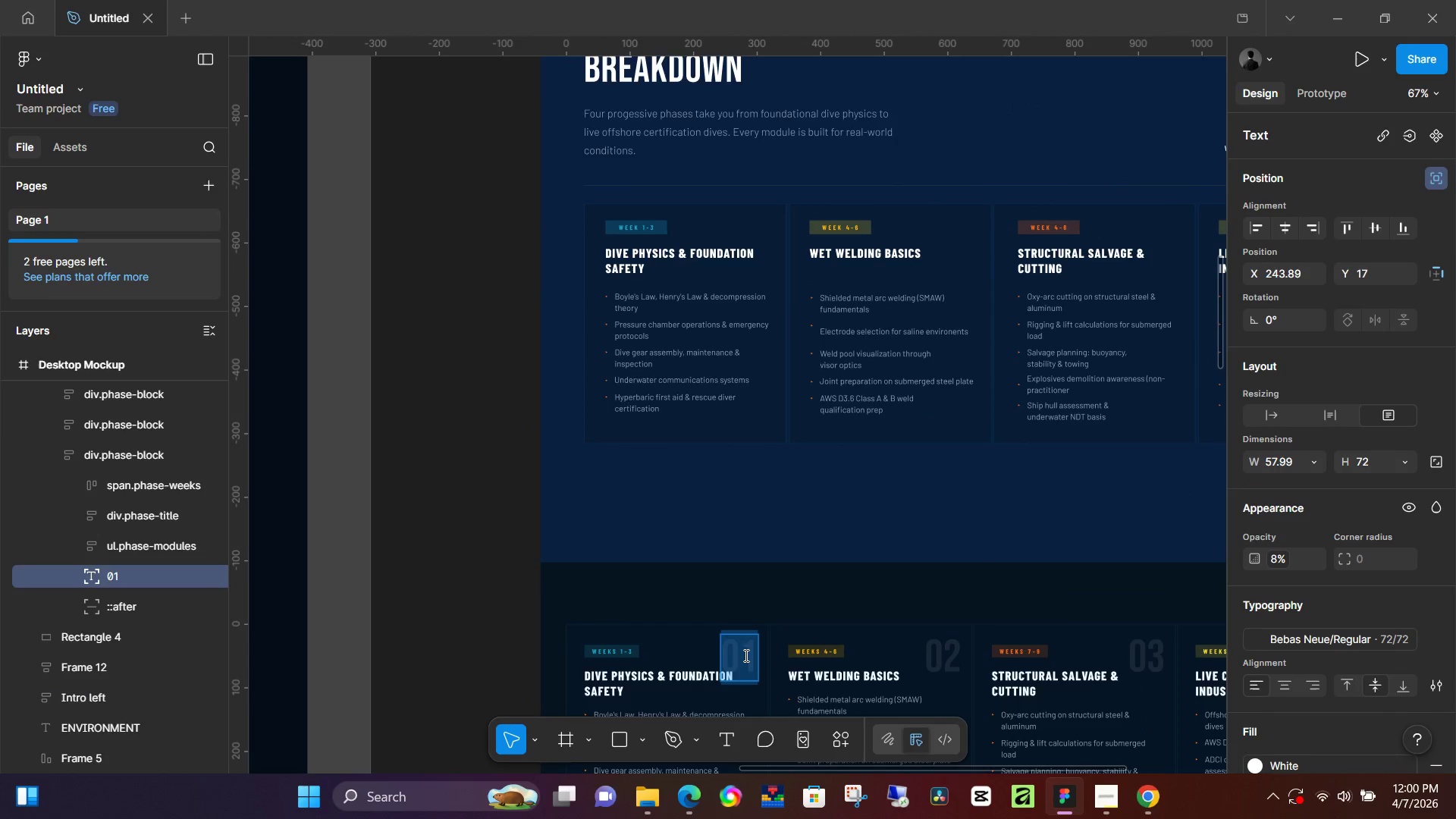 
triple_click([745, 655])
 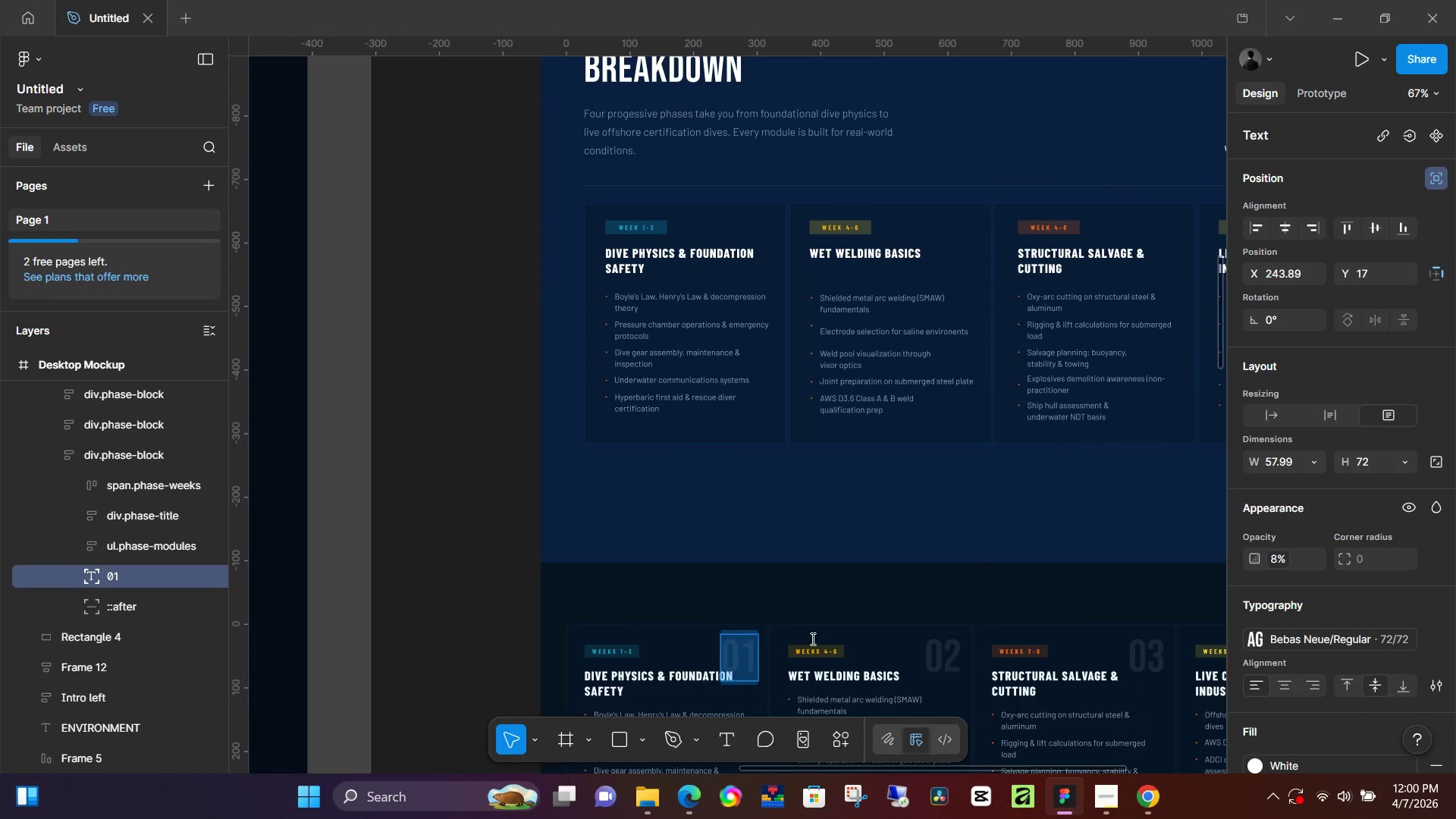 
left_click([968, 627])
 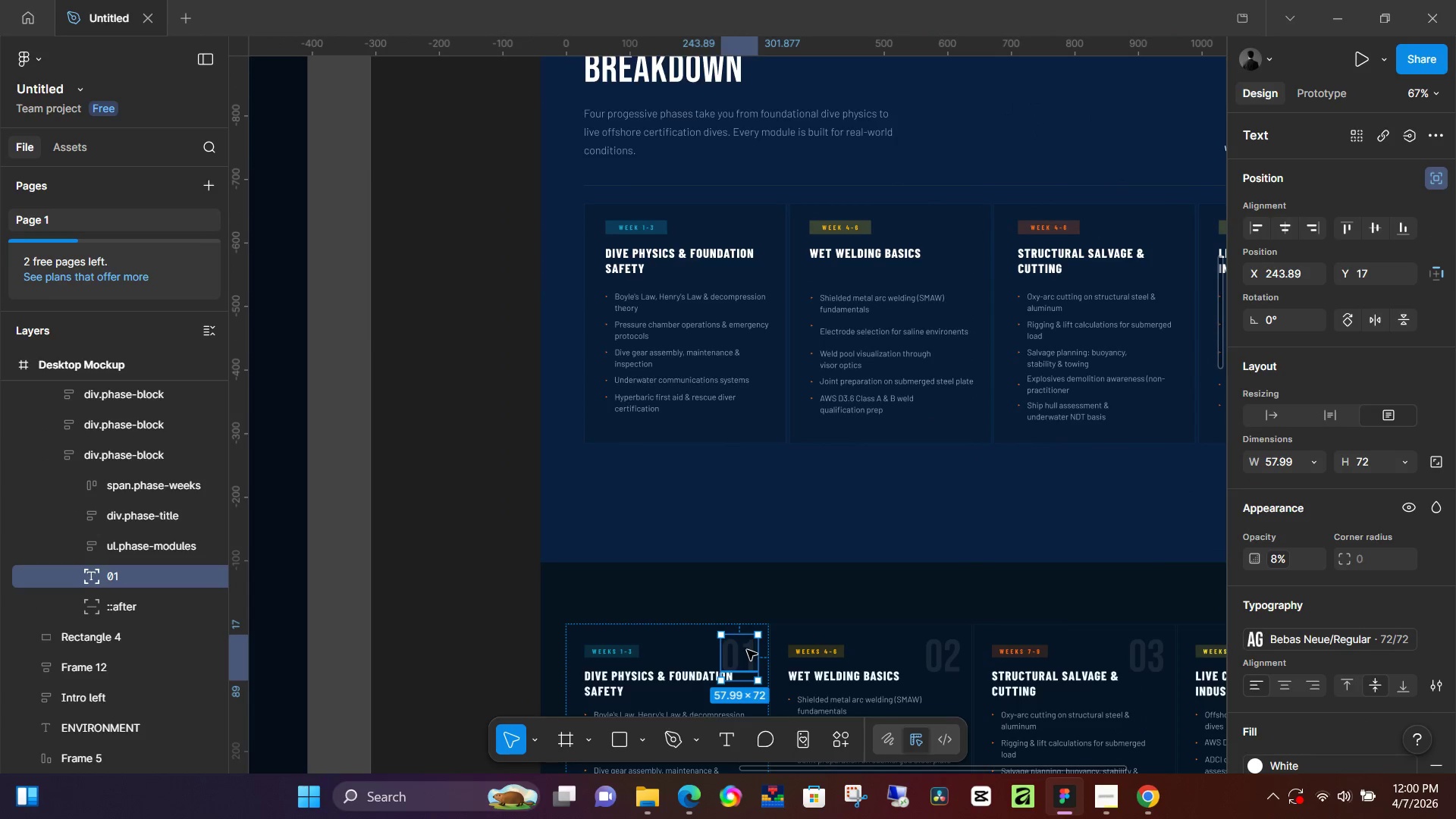 
hold_key(key=AltLeft, duration=1.51)
left_click_drag(start_coordinate=[742, 667], to_coordinate=[761, 237])
 